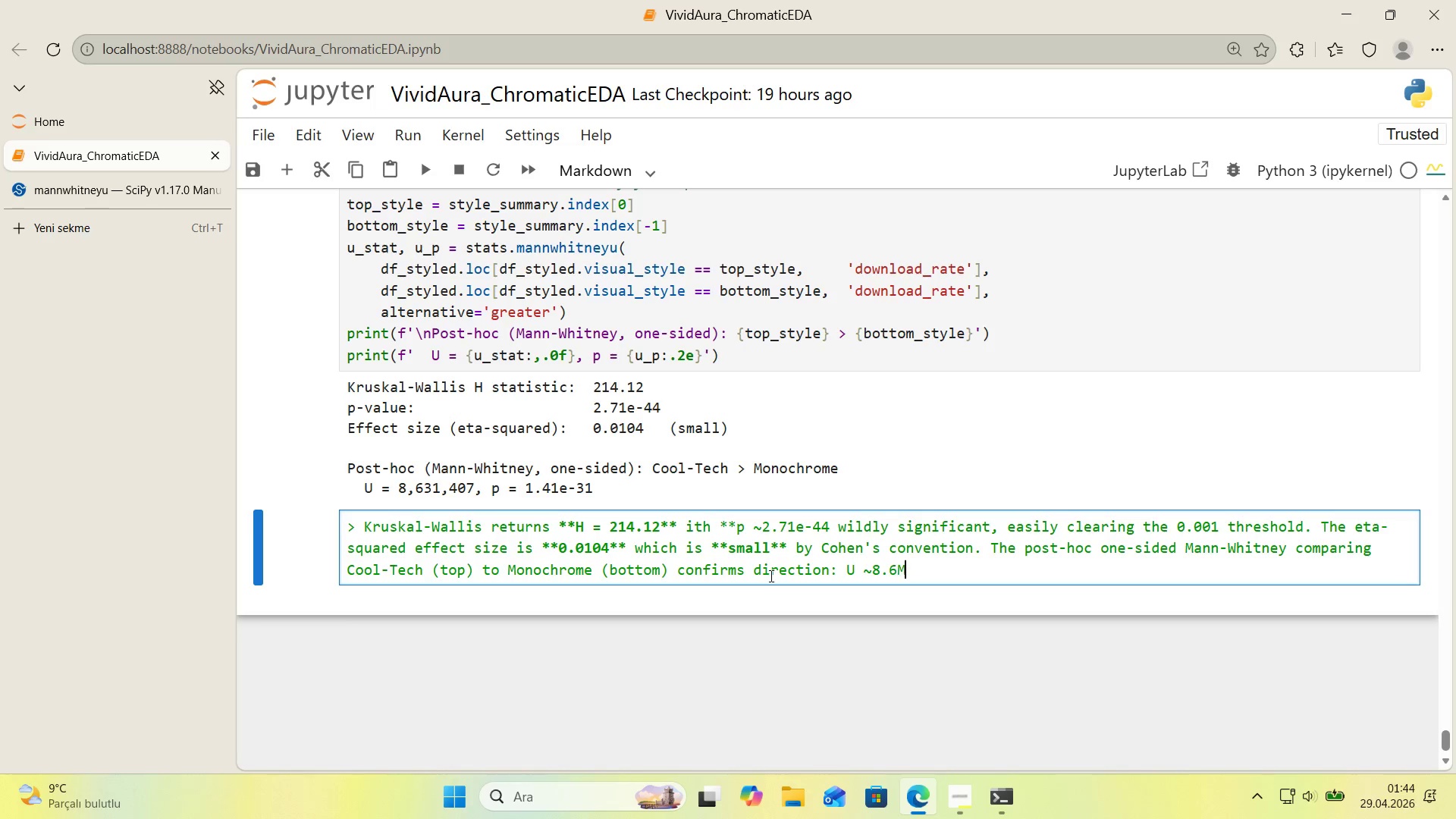 
key(M)
 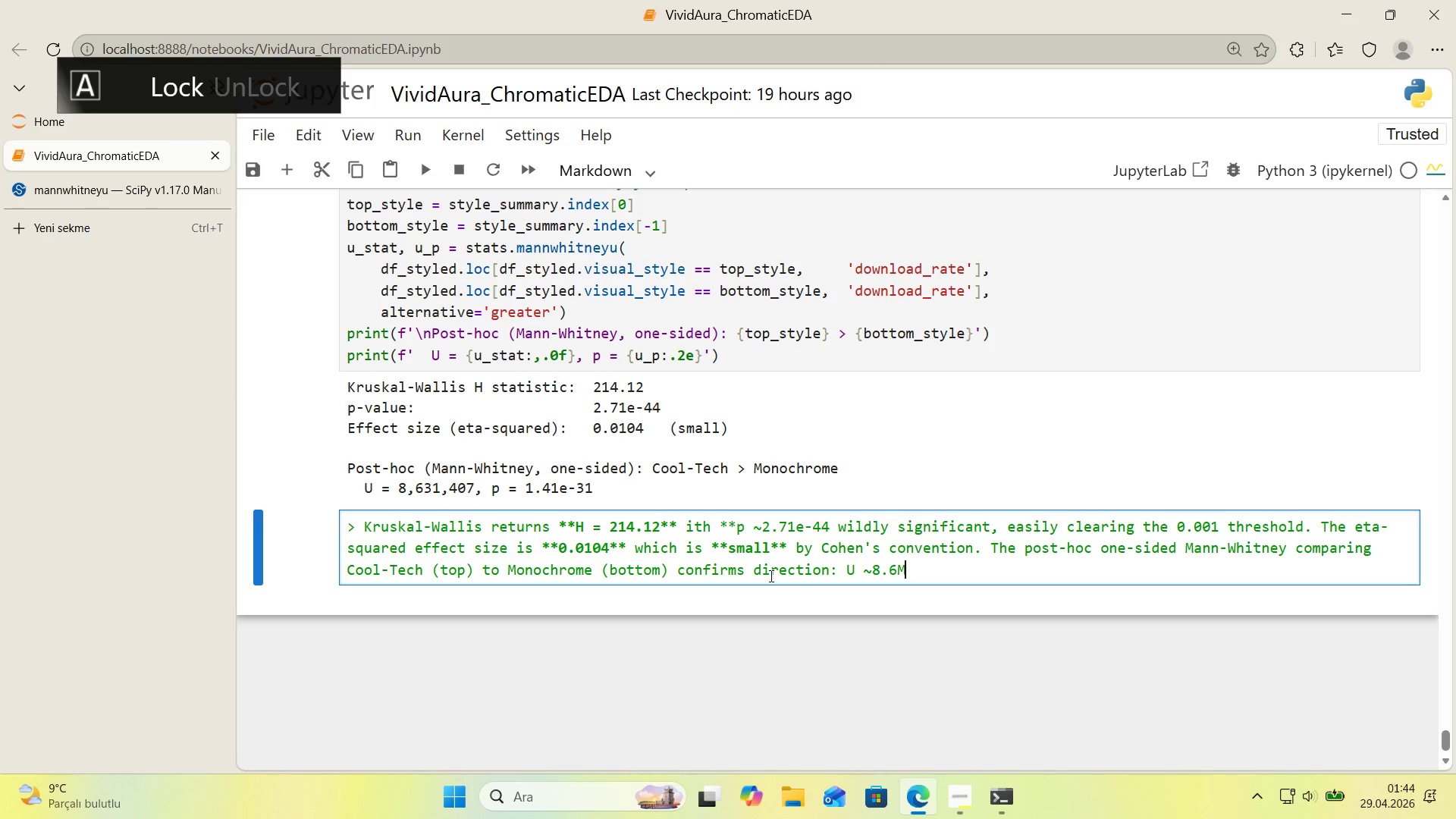 
key(ArrowLeft)
 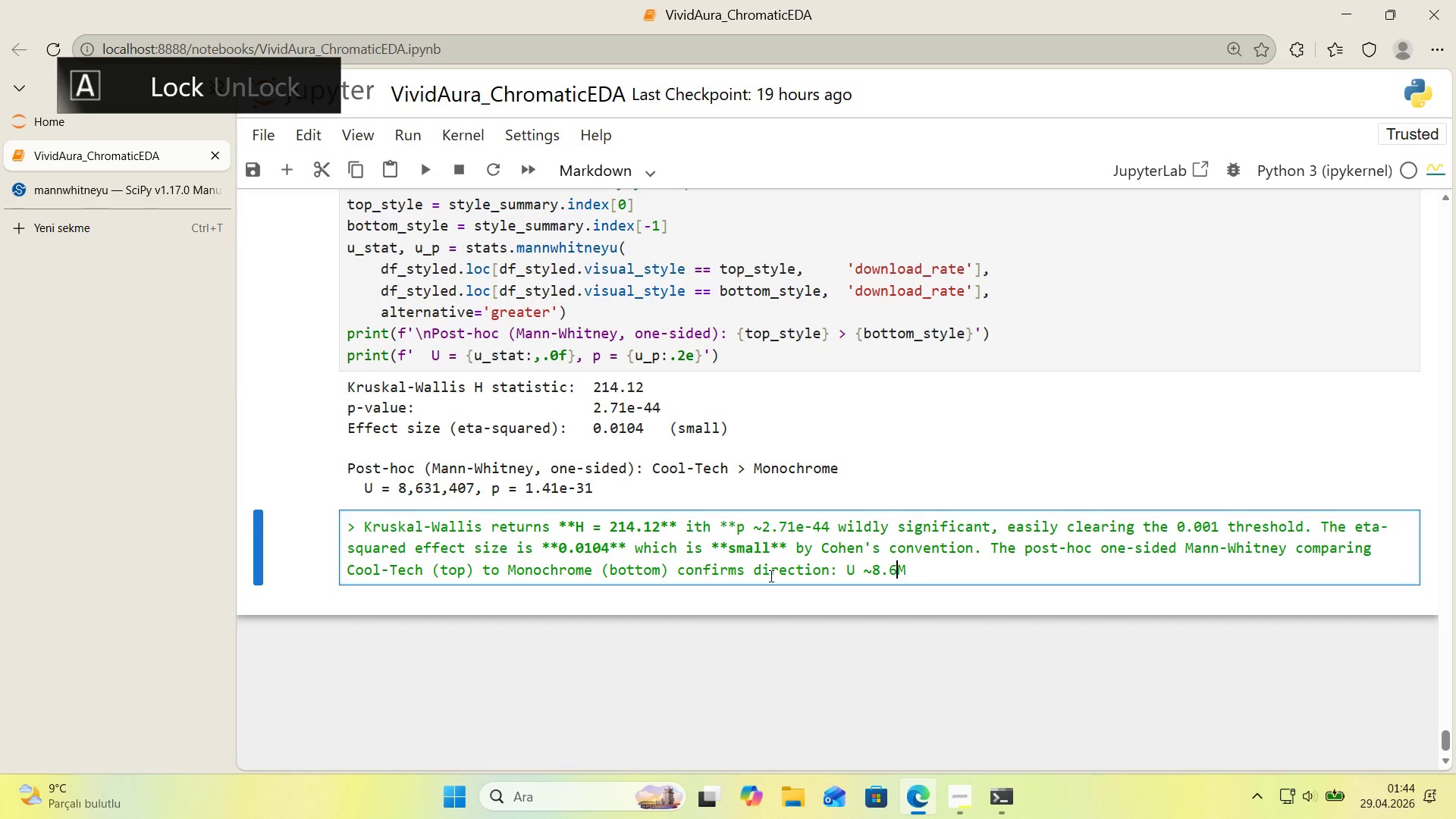 
key(Space)
 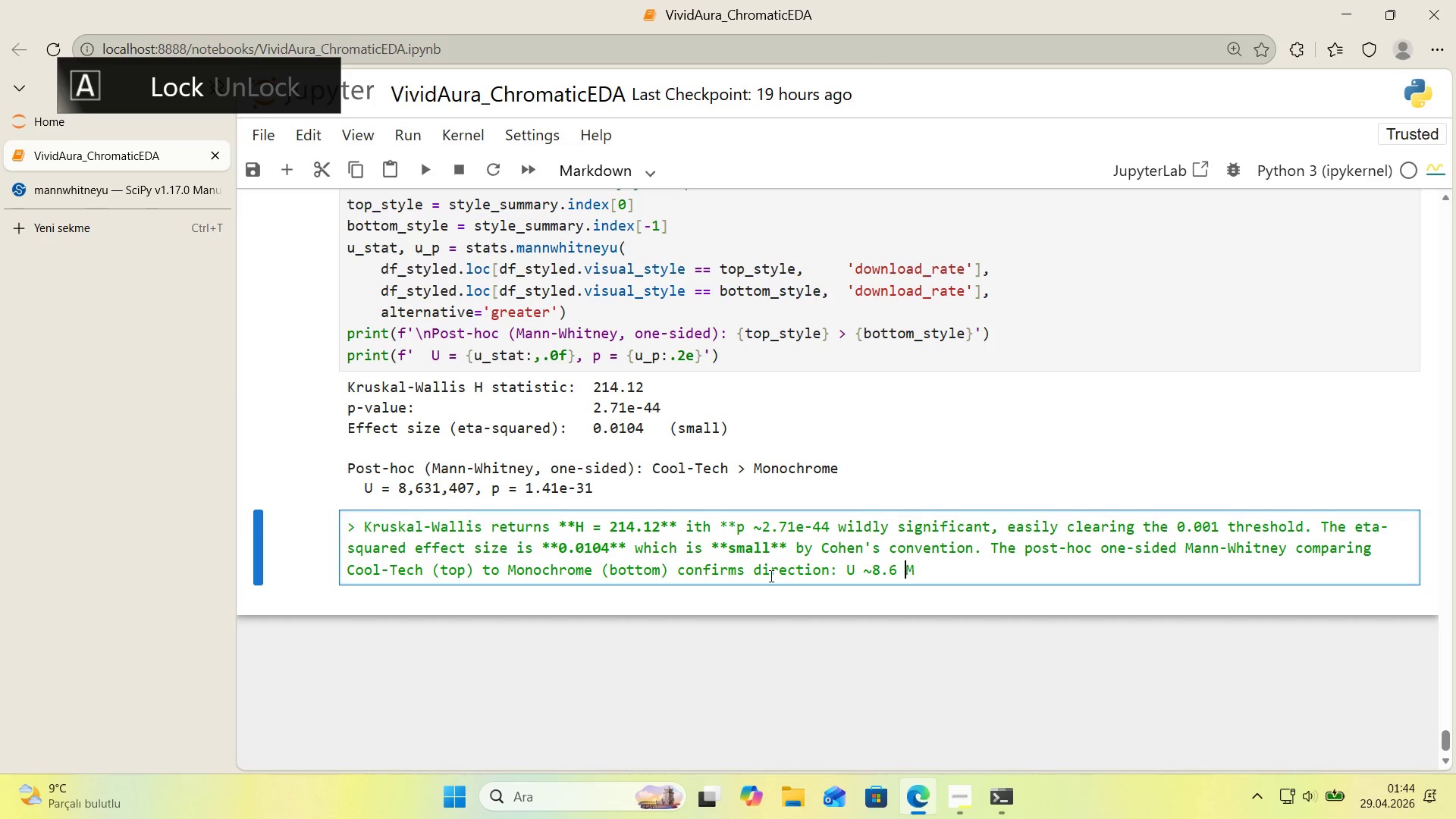 
key(ArrowRight)
 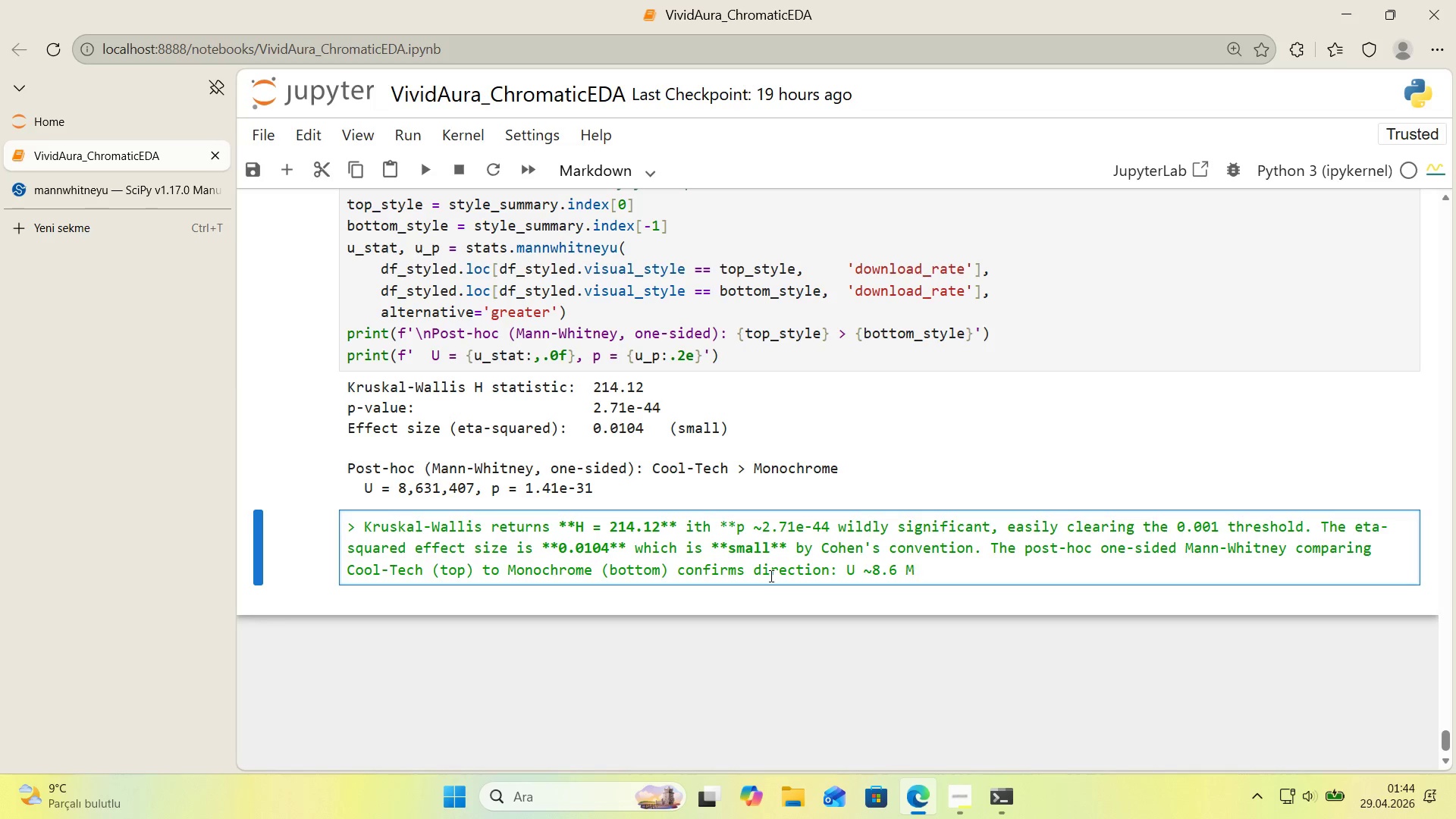 
wait(9.17)
 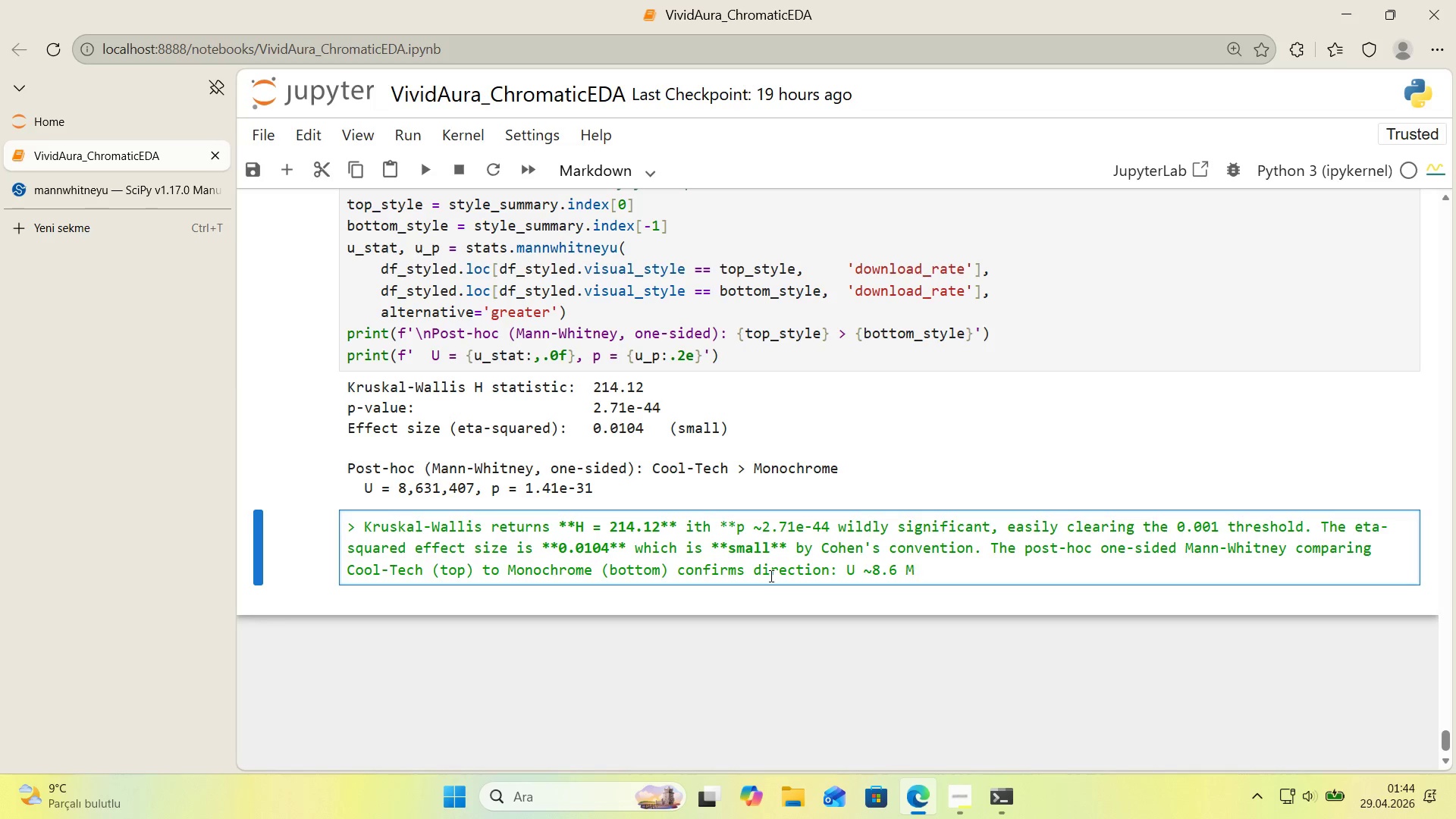 
key(Backspace)
 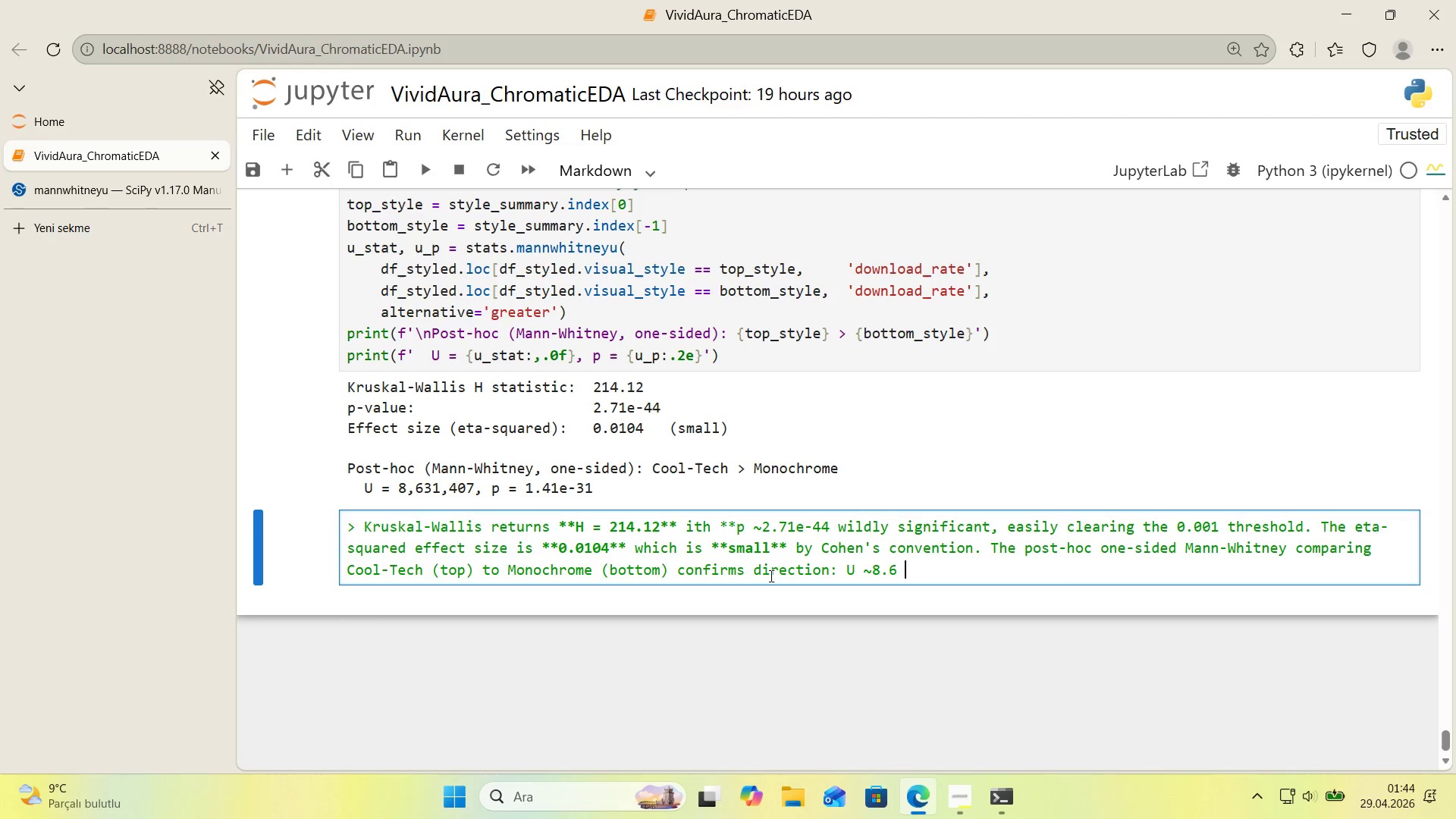 
key(Backspace)
 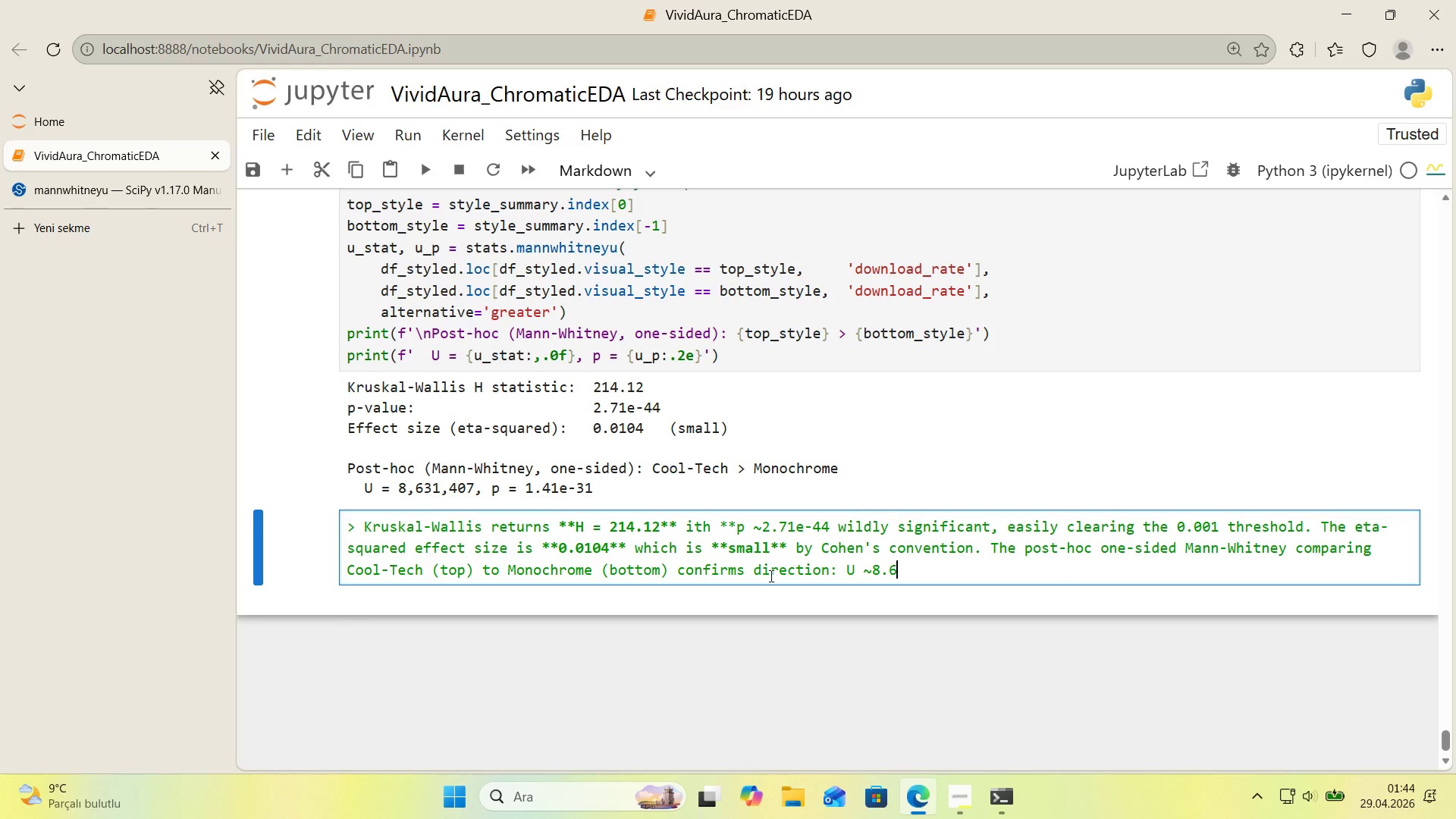 
key(CapsLock)
 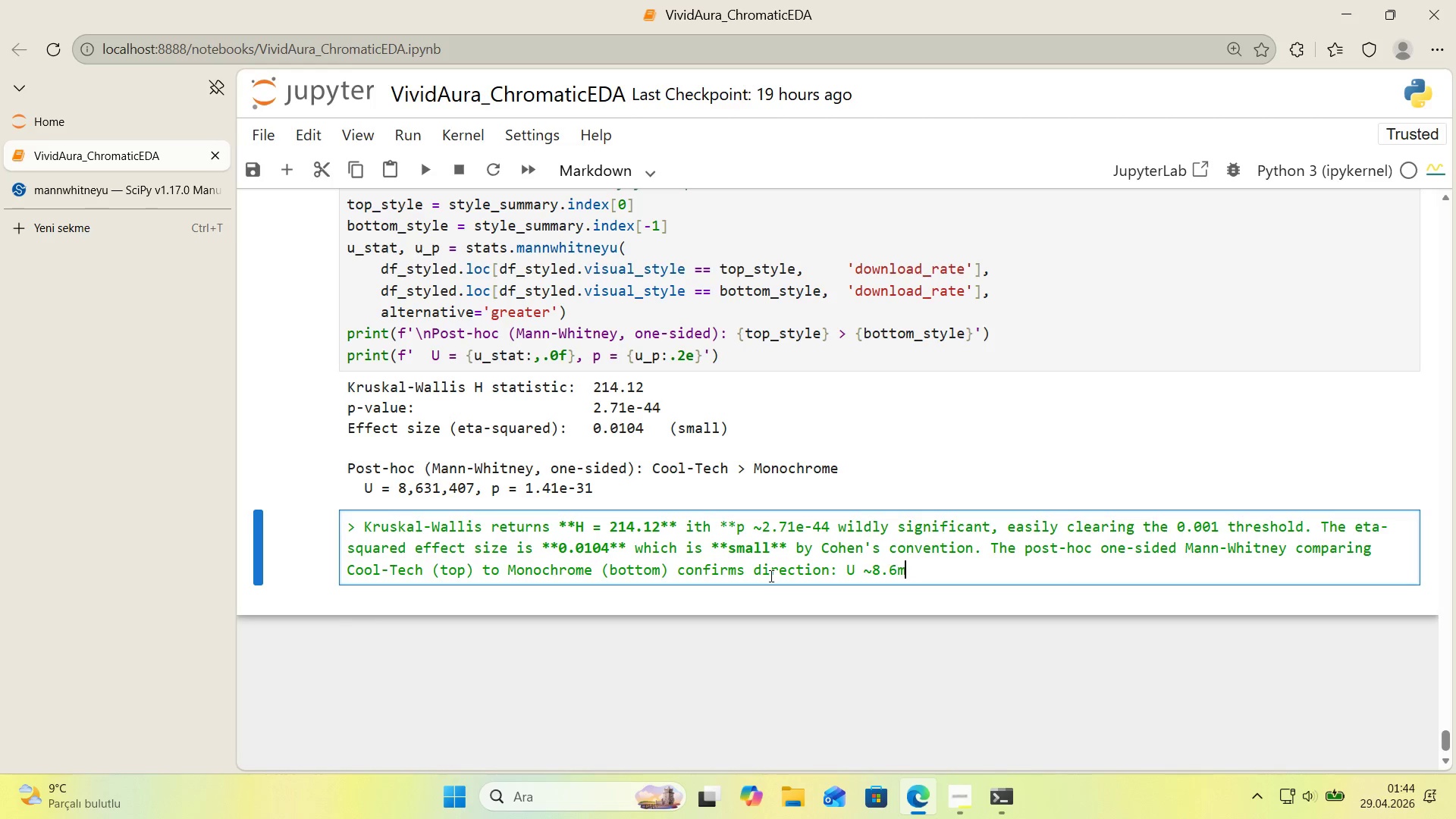 
key(M)
 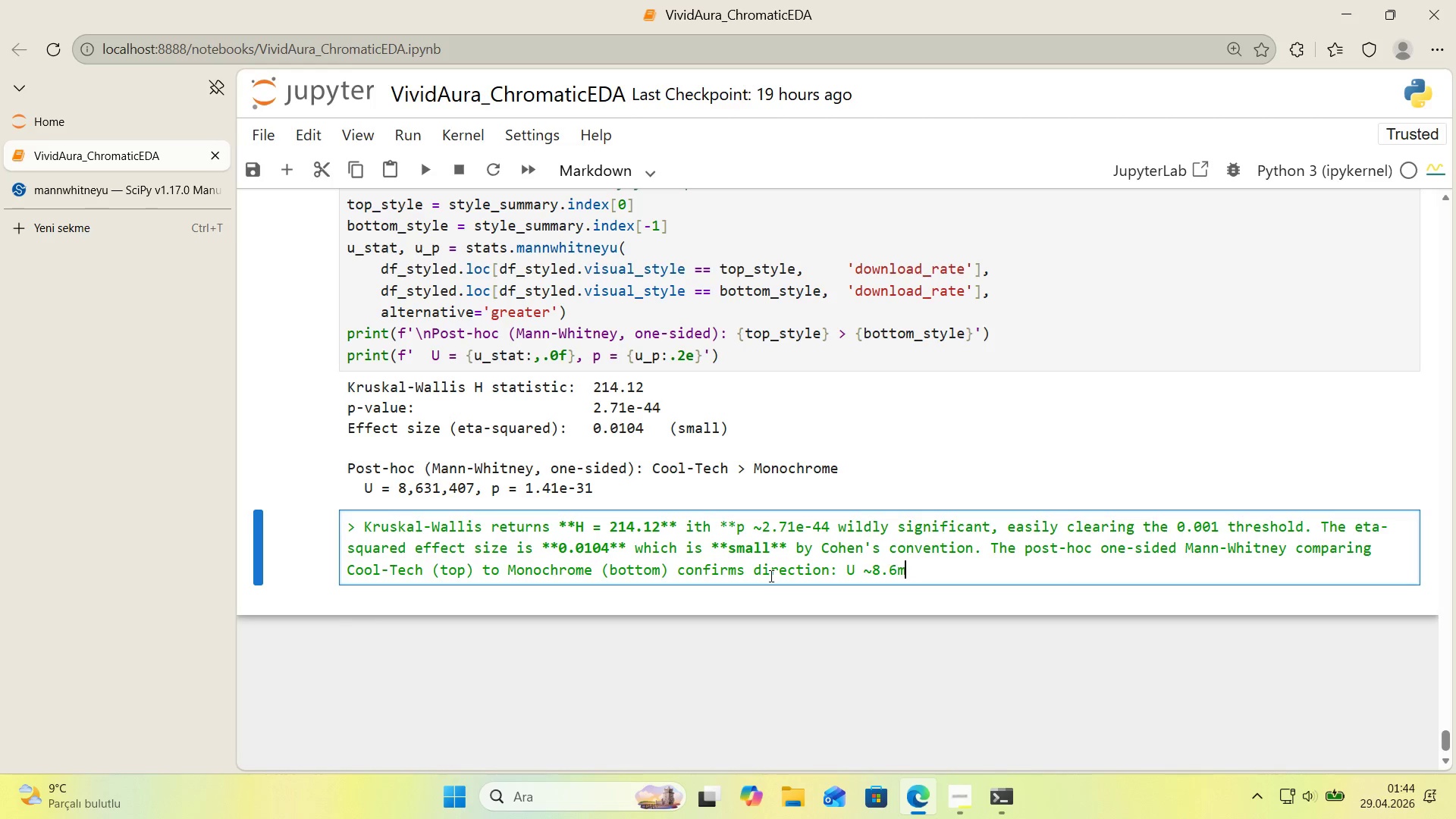 
key(CapsLock)
 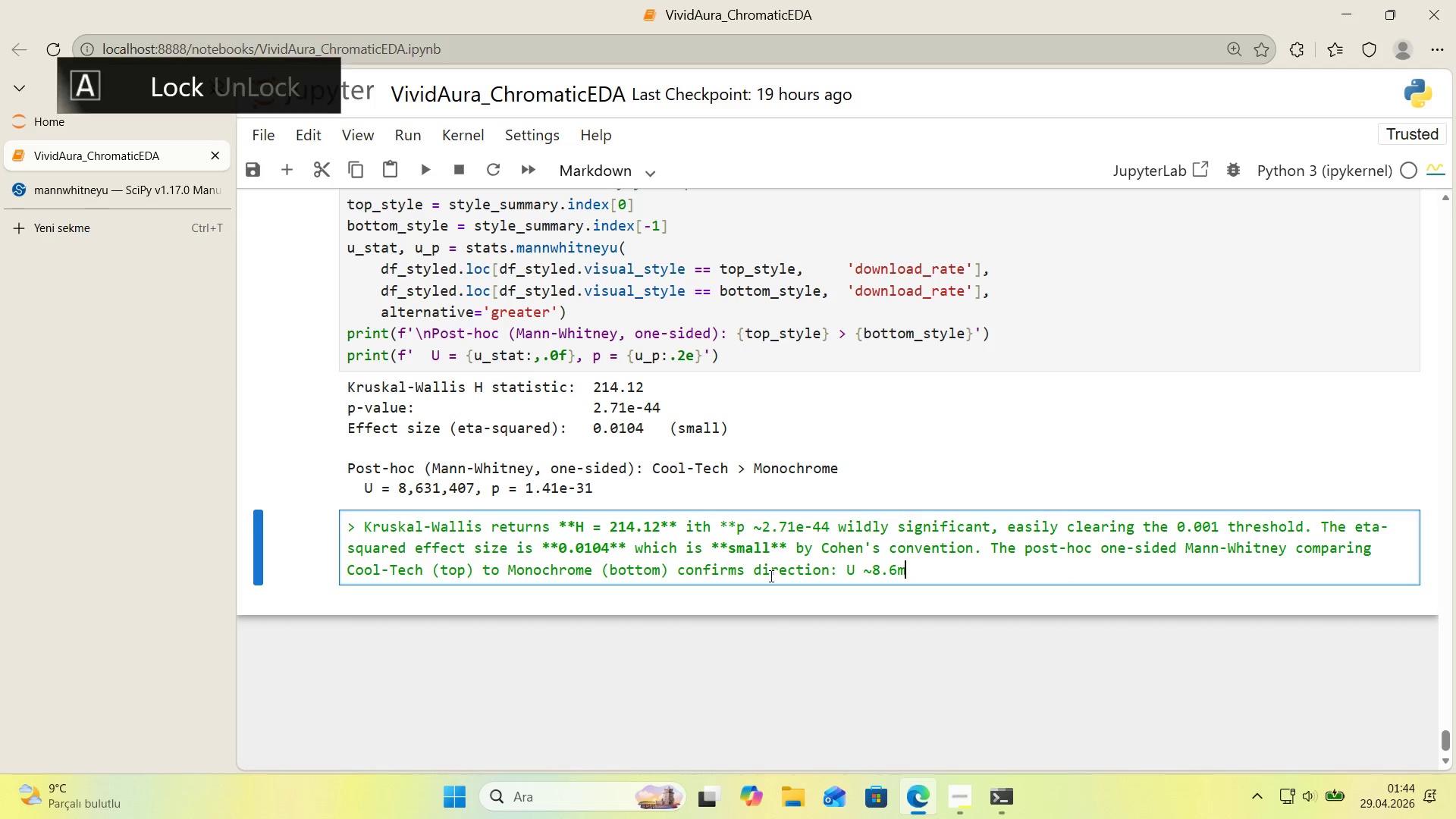 
key(Comma)
 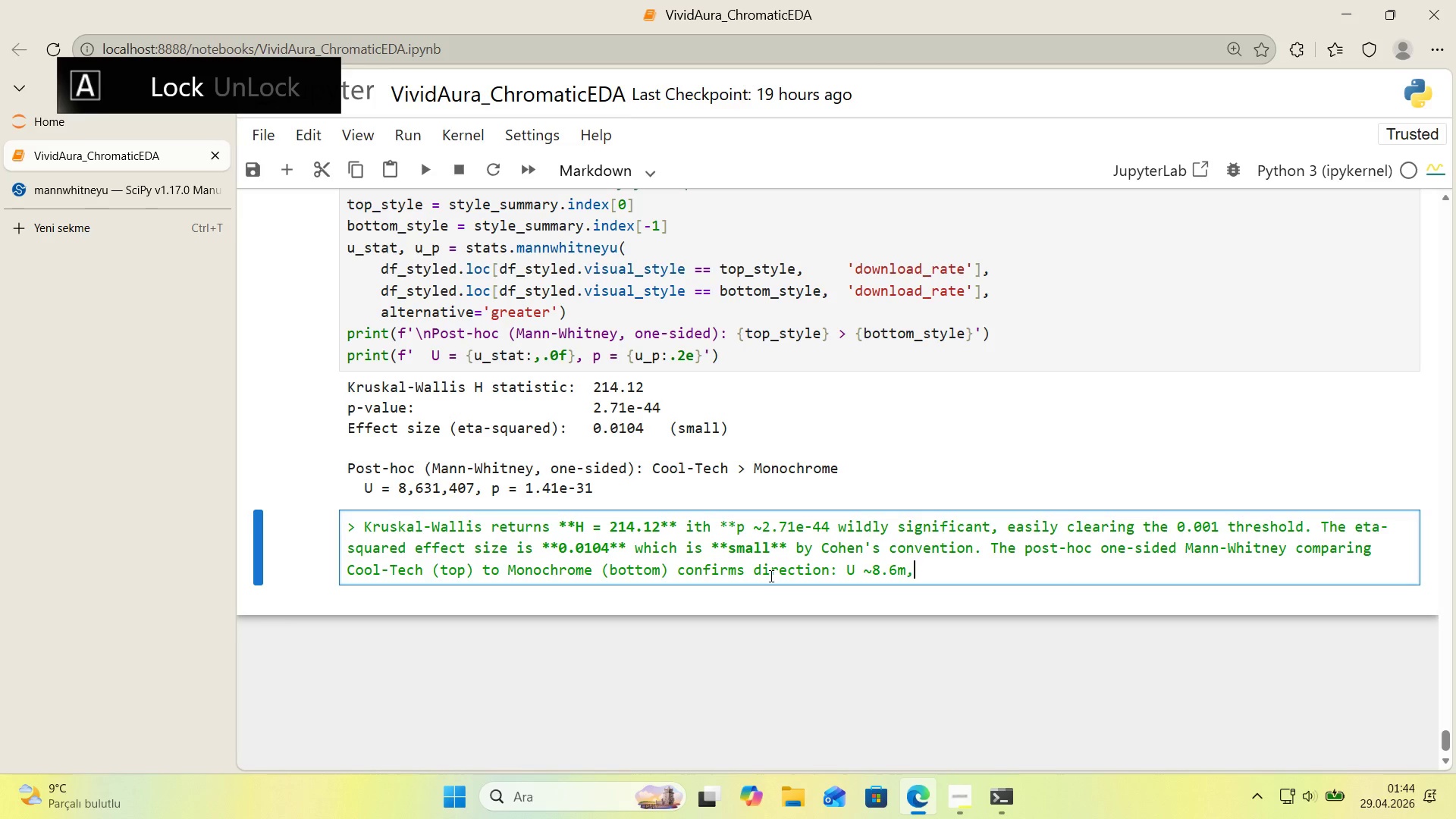 
key(Backspace)
 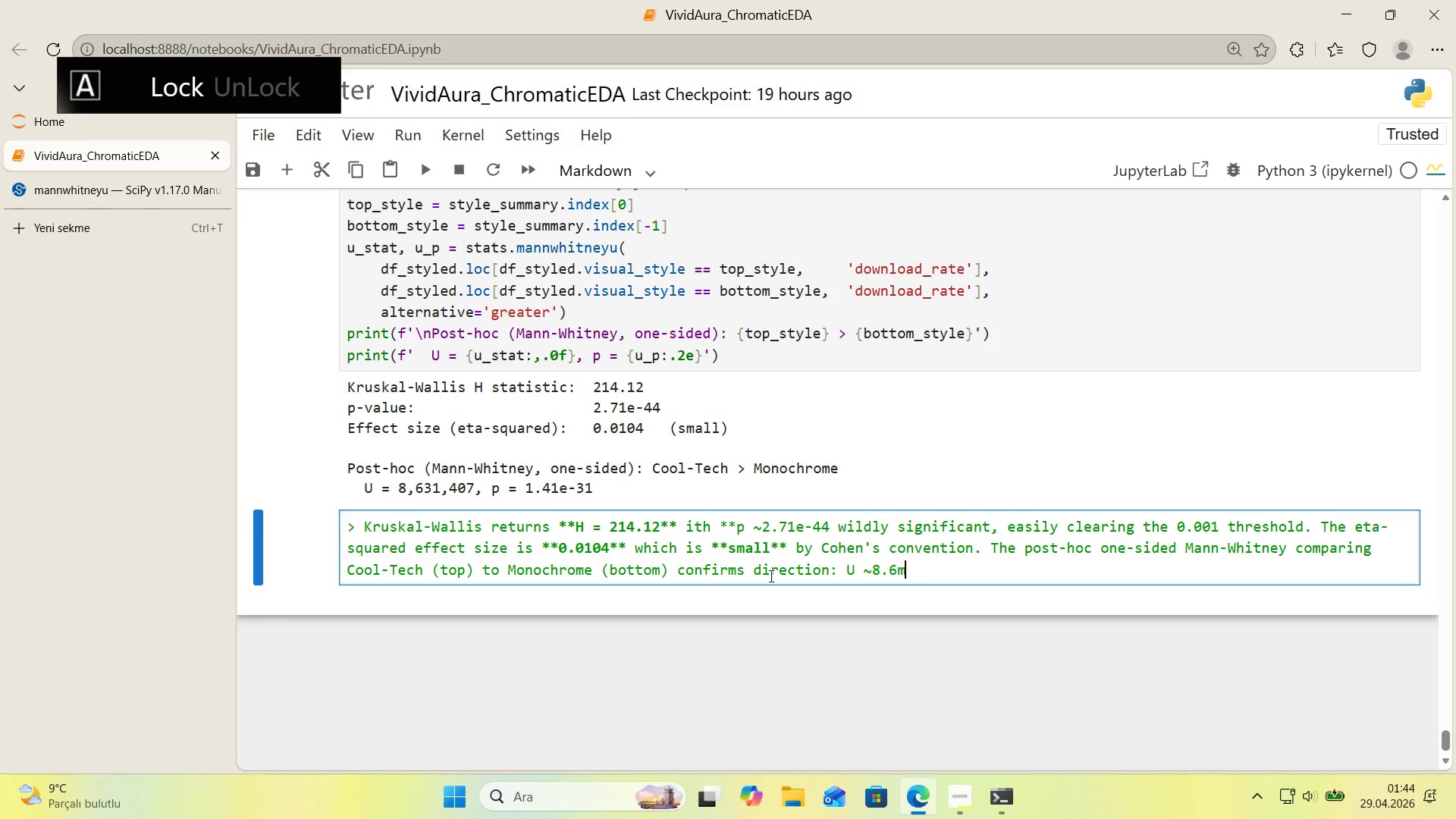 
key(Backspace)
 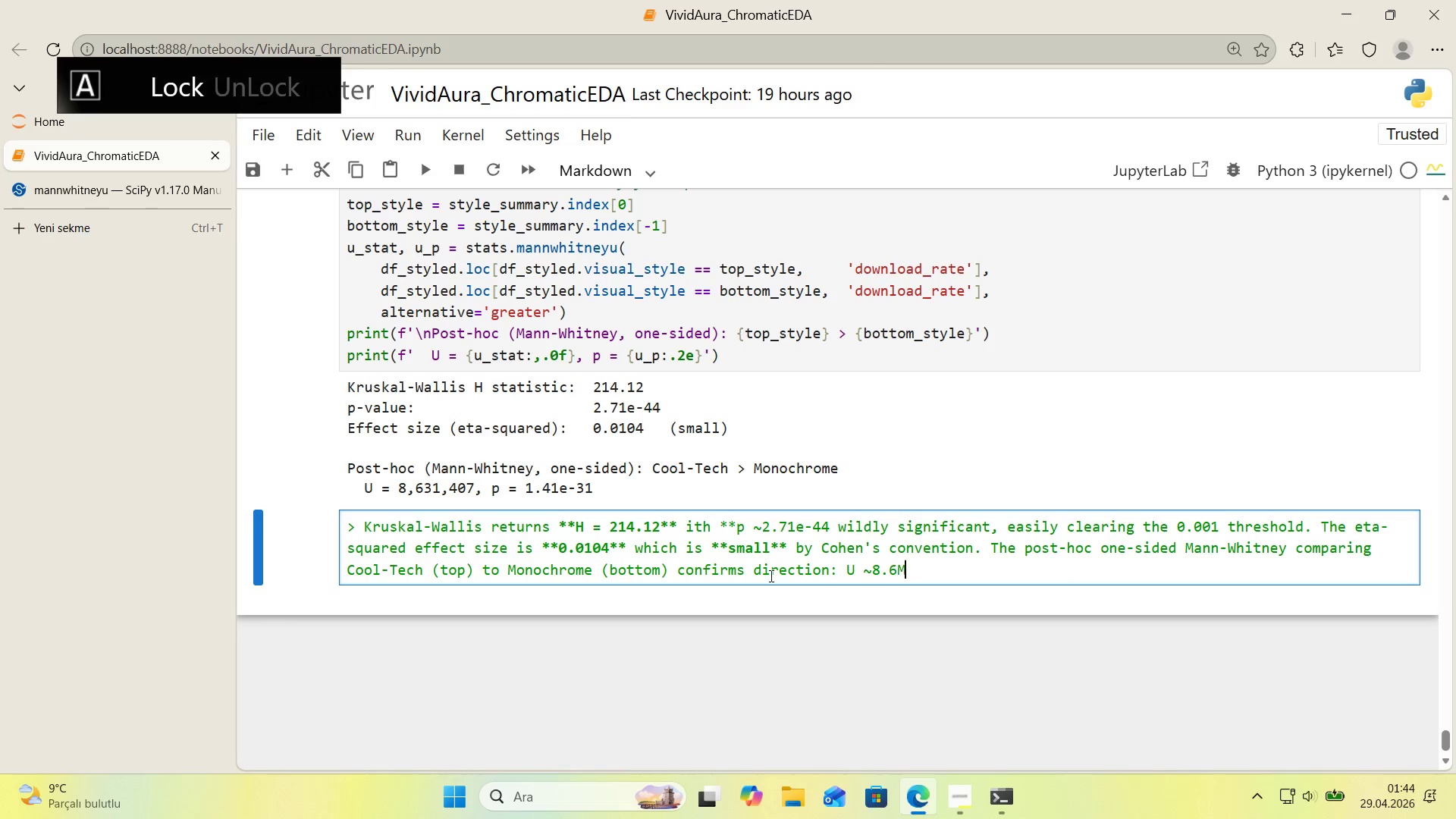 
key(M)
 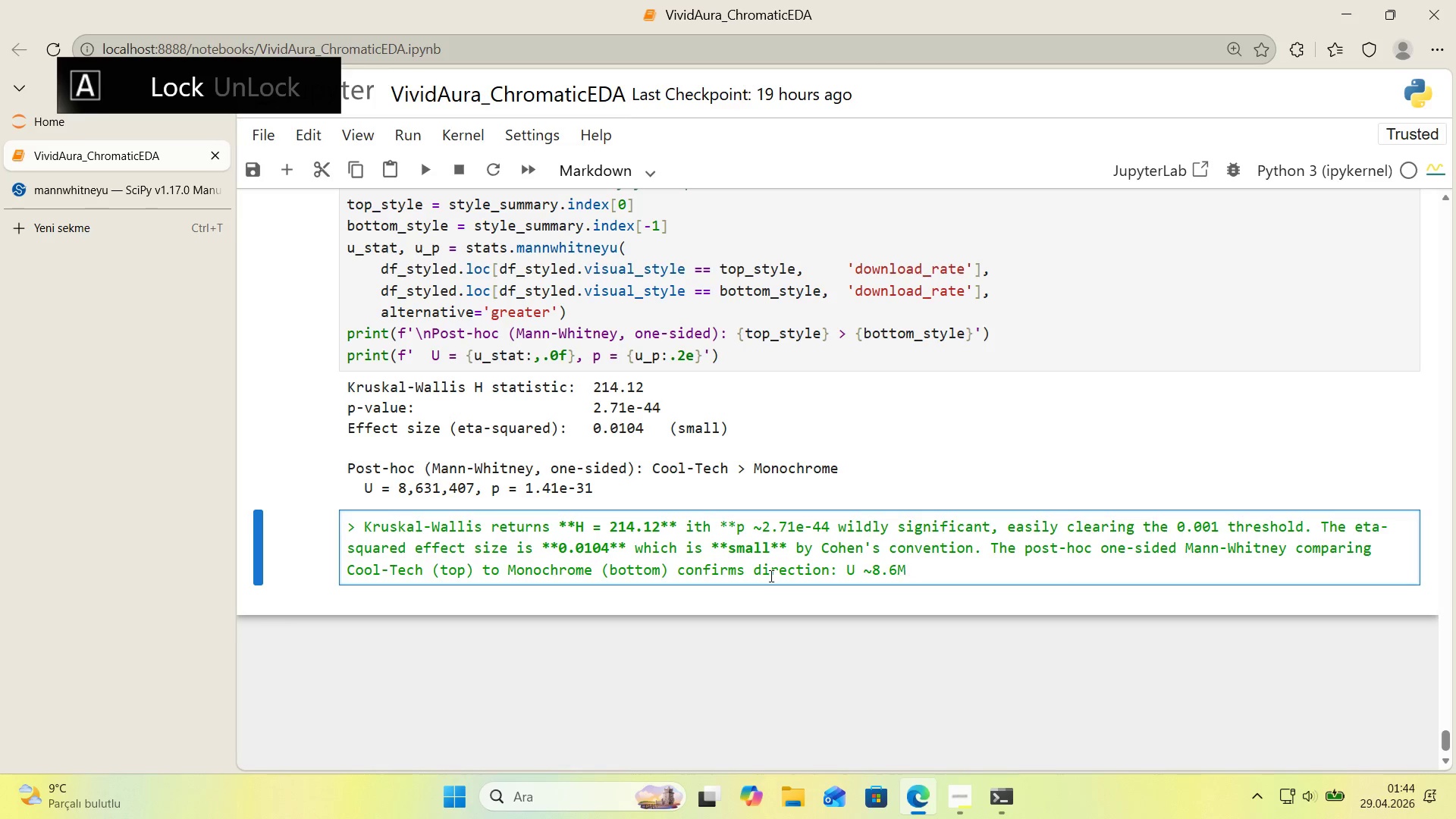 
key(CapsLock)
 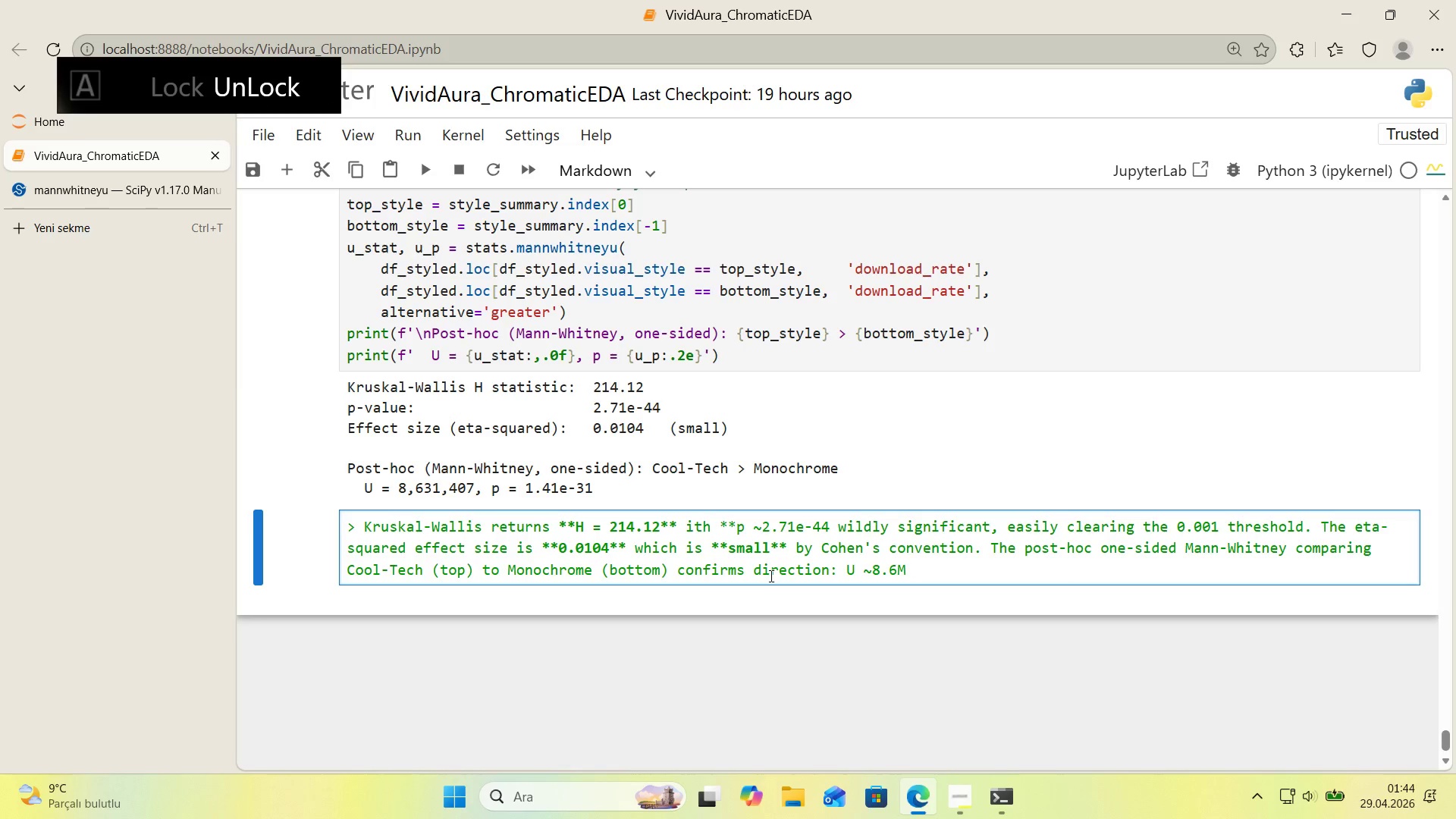 
key(Comma)
 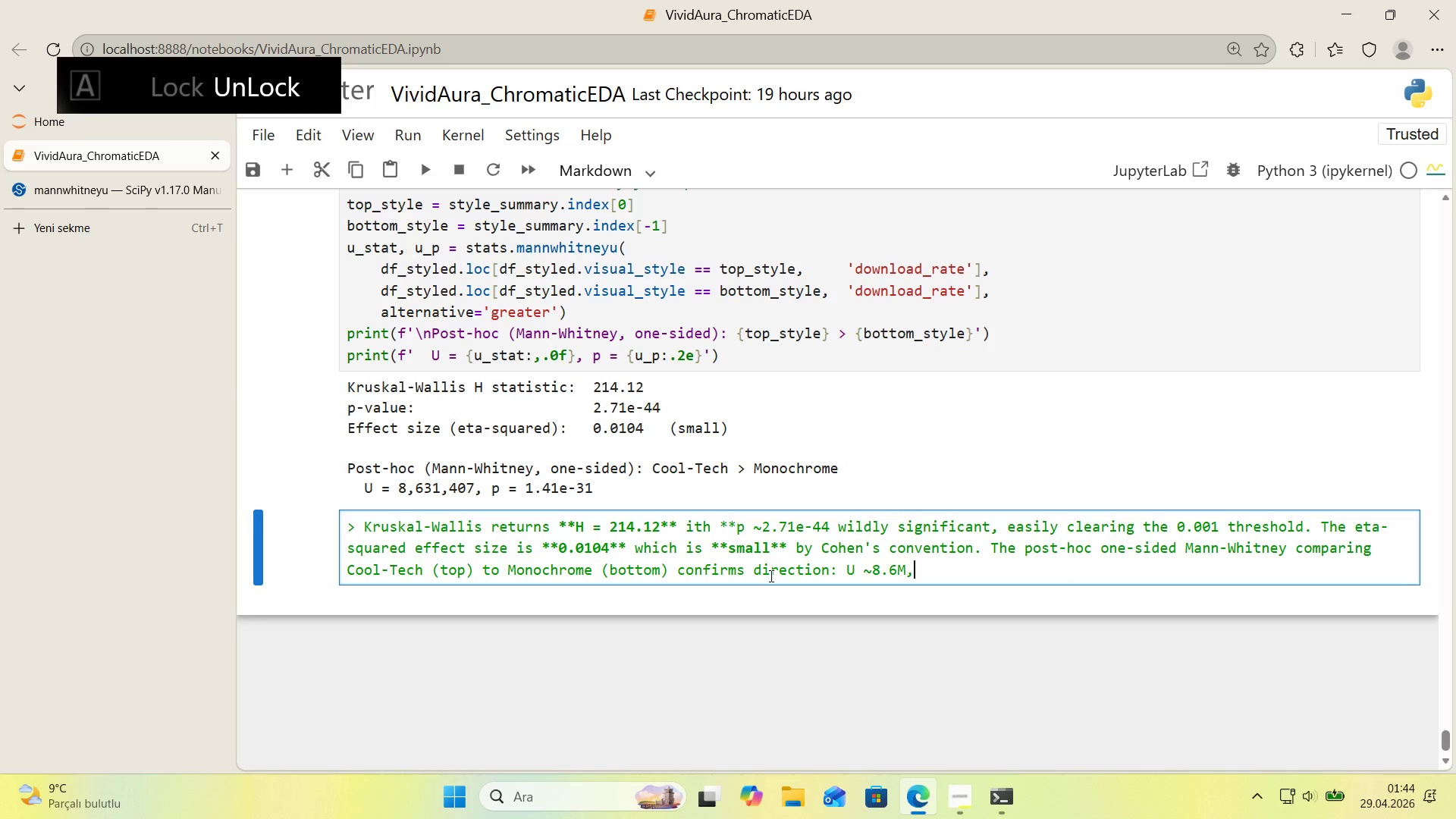 
key(Space)
 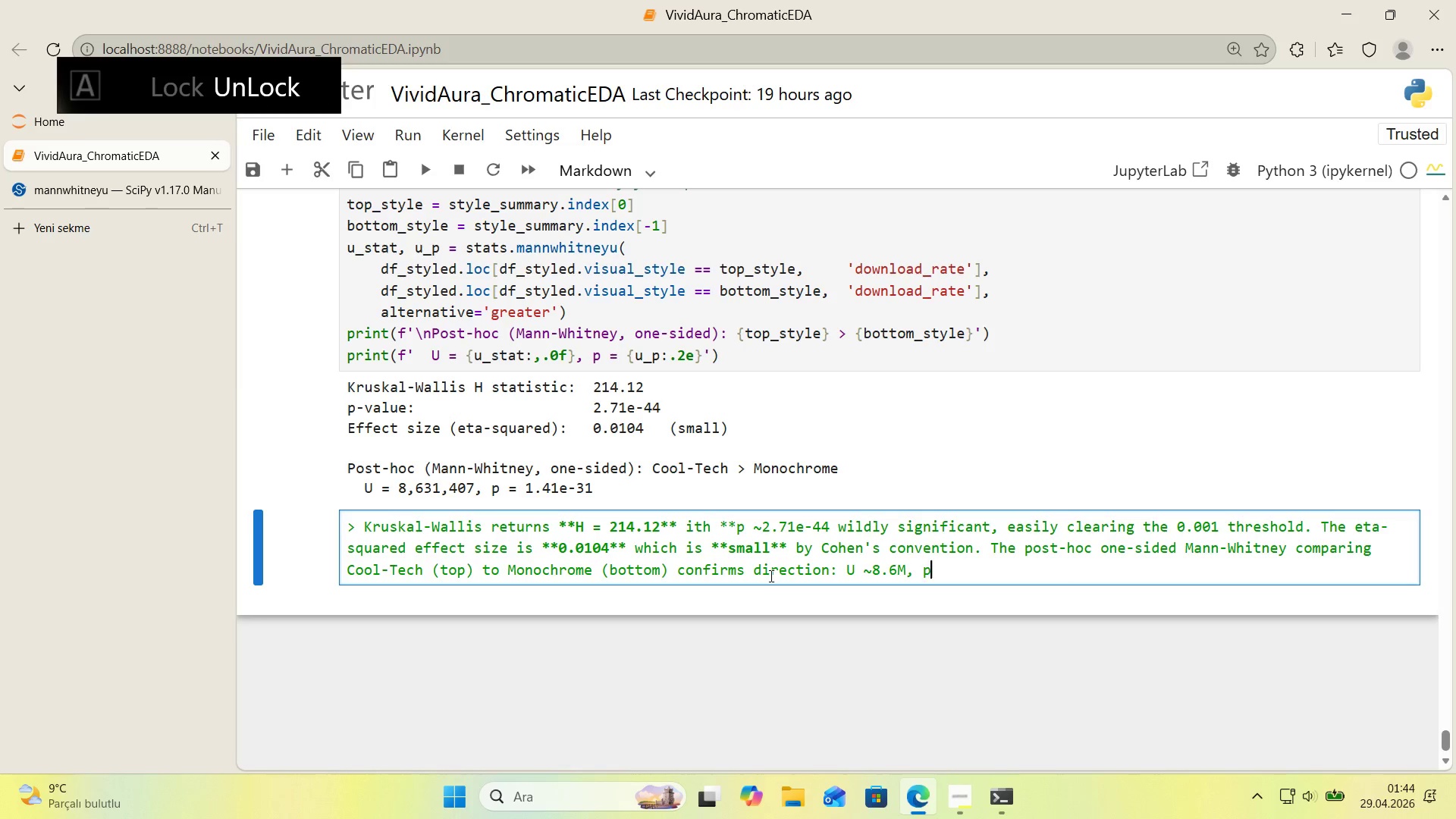 
key(P)
 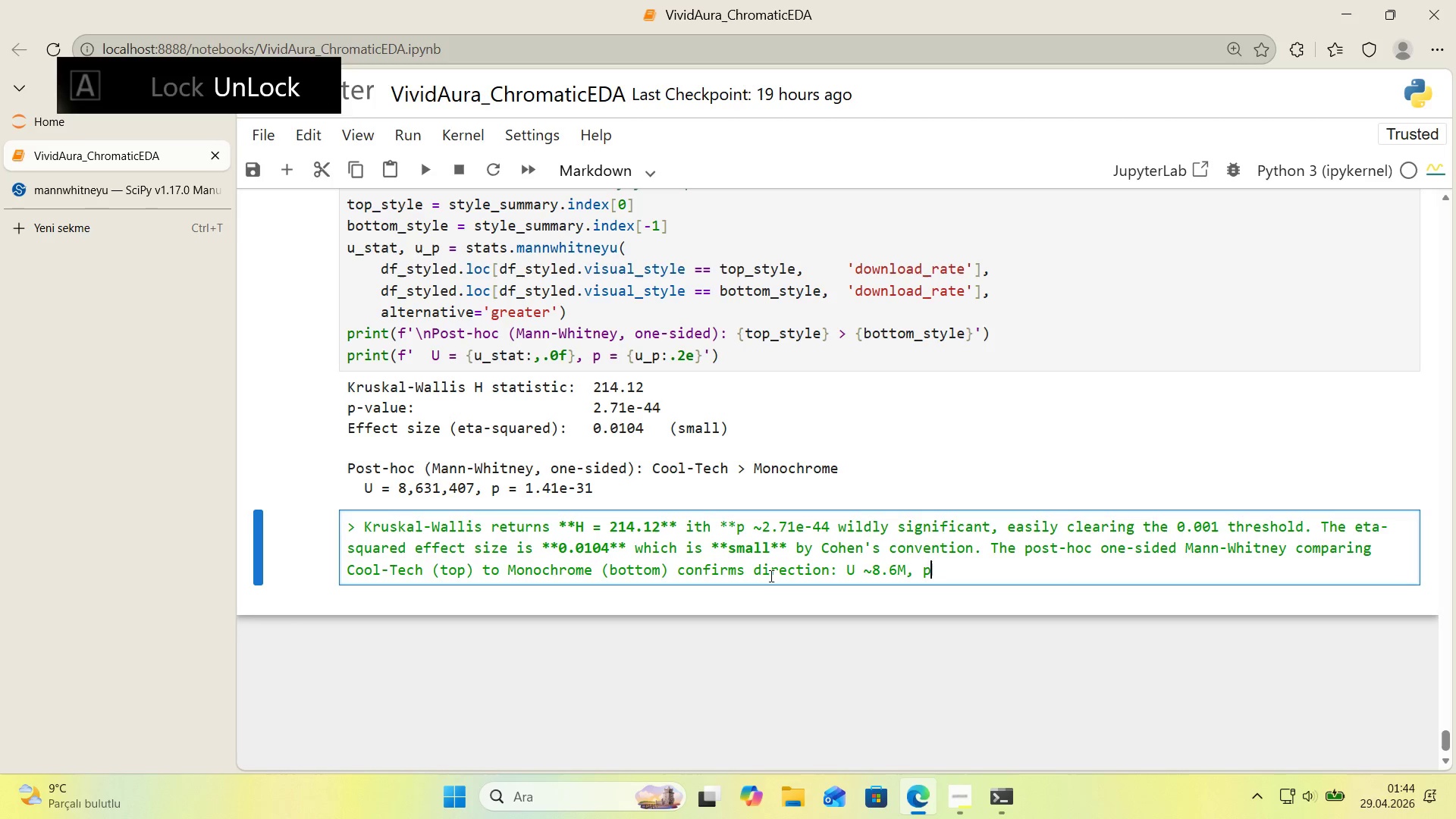 
key(Space)
 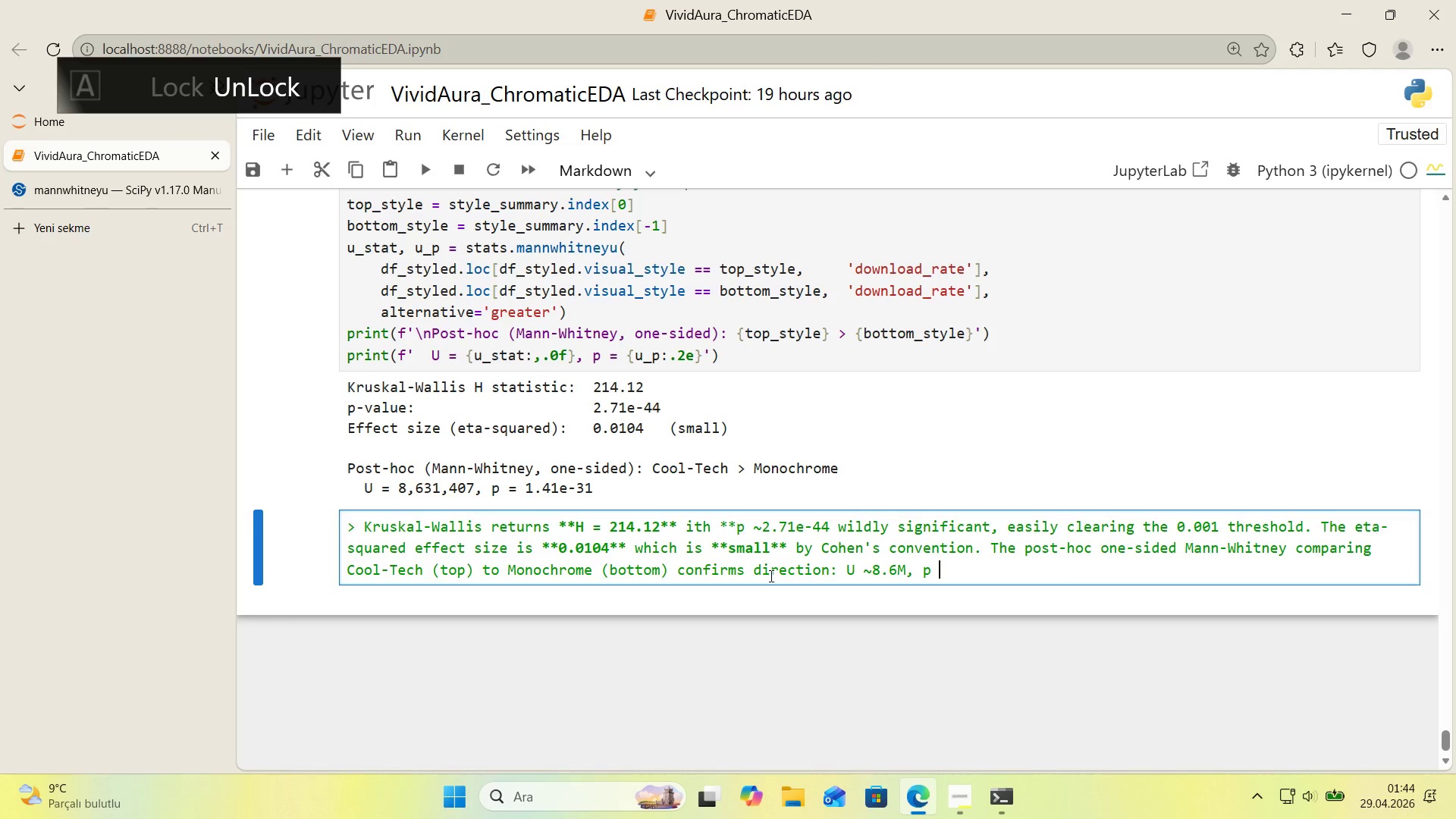 
key(Alt+Control+BracketRight)
 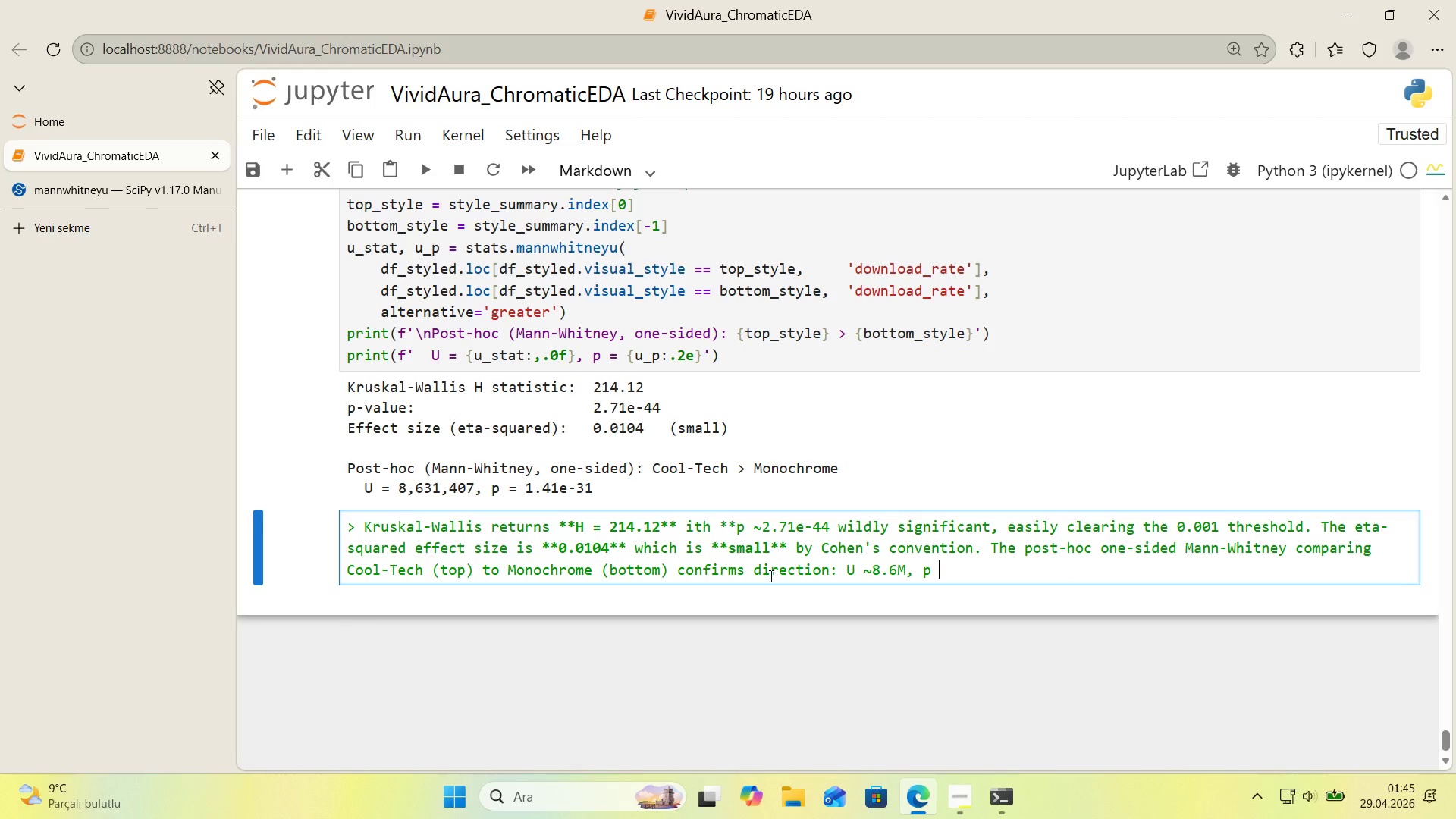 
type( 1,41e-31. So the d)
key(Backspace)
key(Backspace)
type( t)
key(Backspace)
type(d'fference 's )
key(Backspace)
key(Backspace)
key(Backspace)
type(are)
 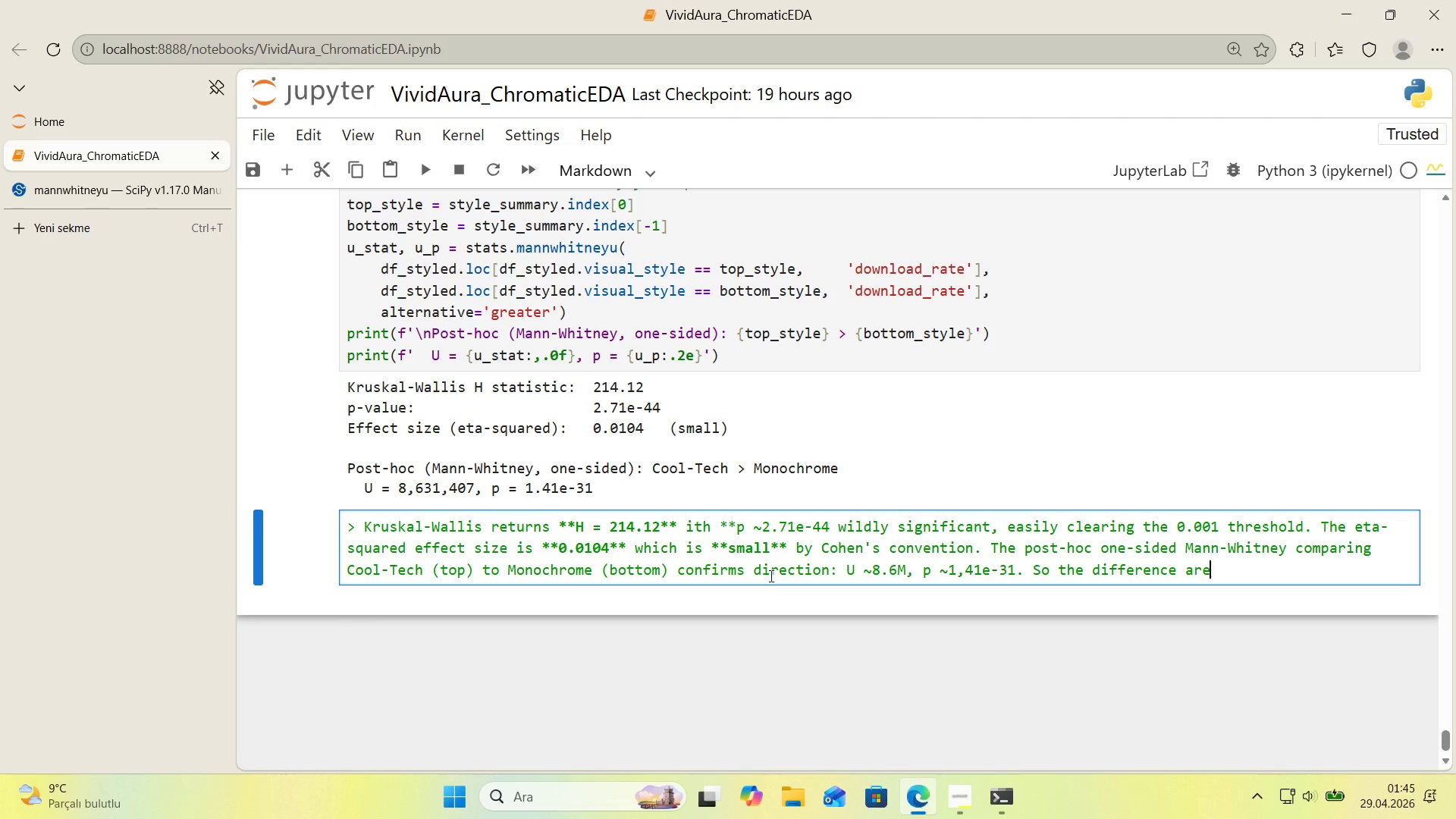 
key(ArrowLeft)
 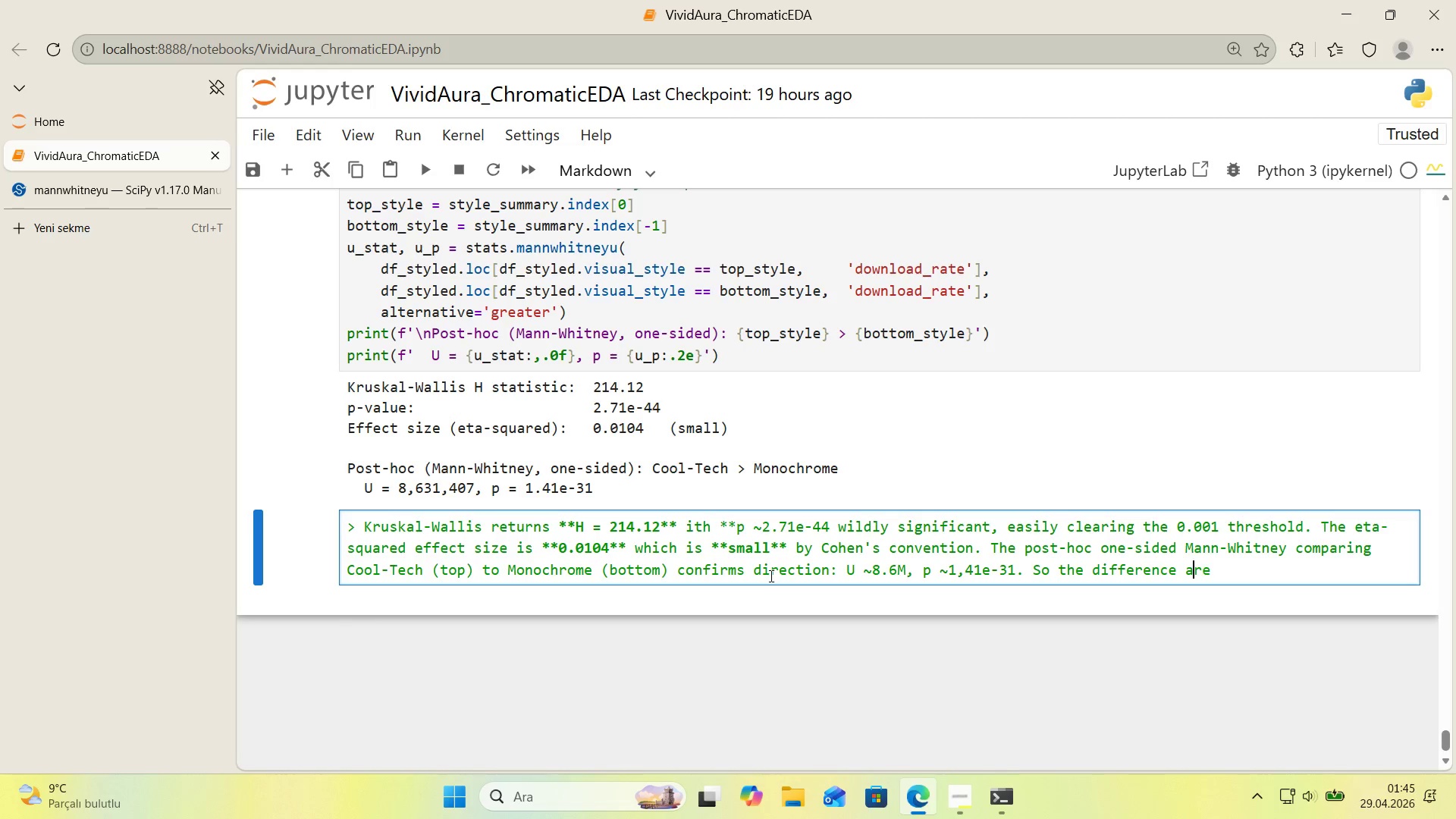 
key(ArrowLeft)
 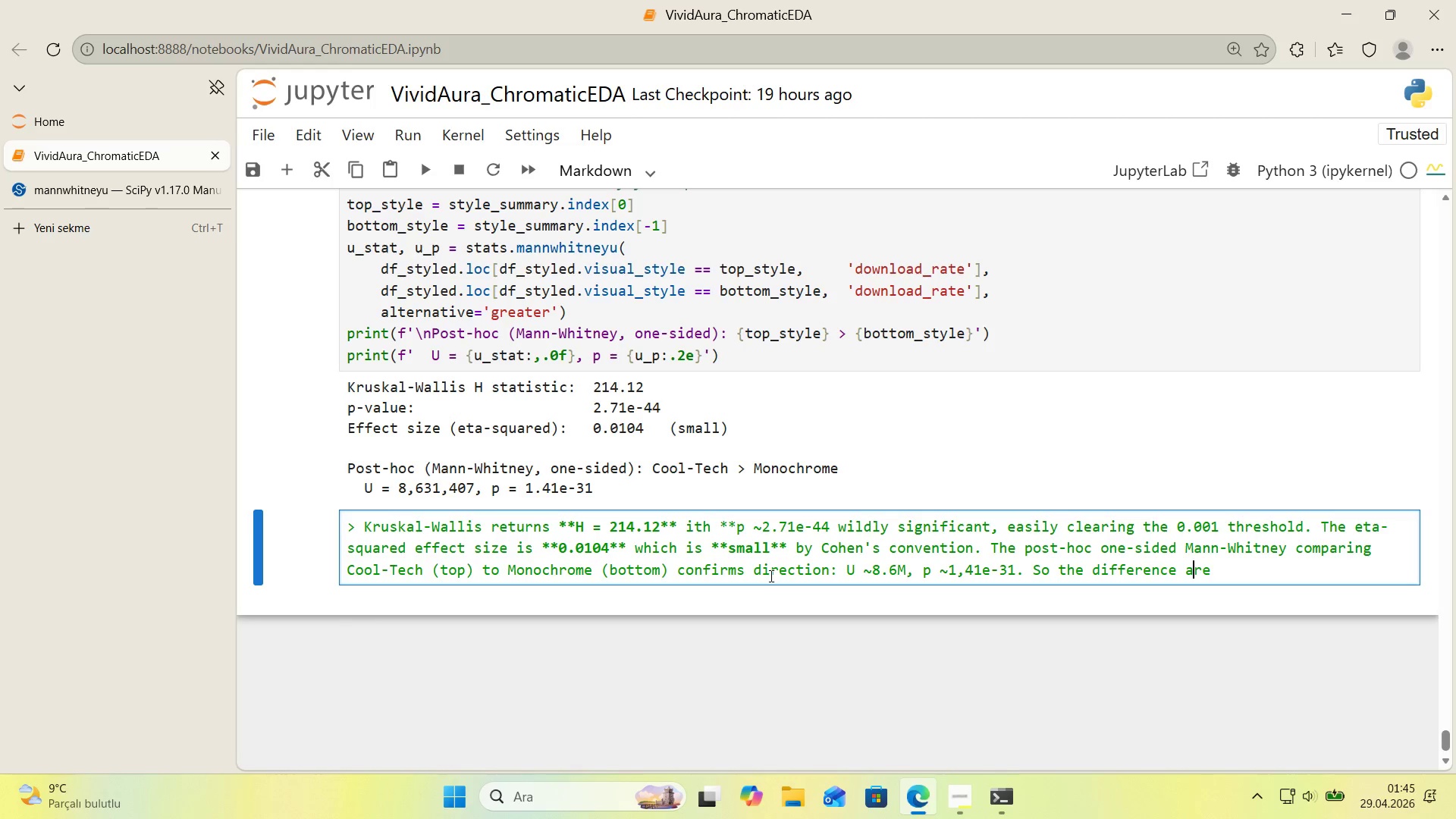 
key(ArrowLeft)
 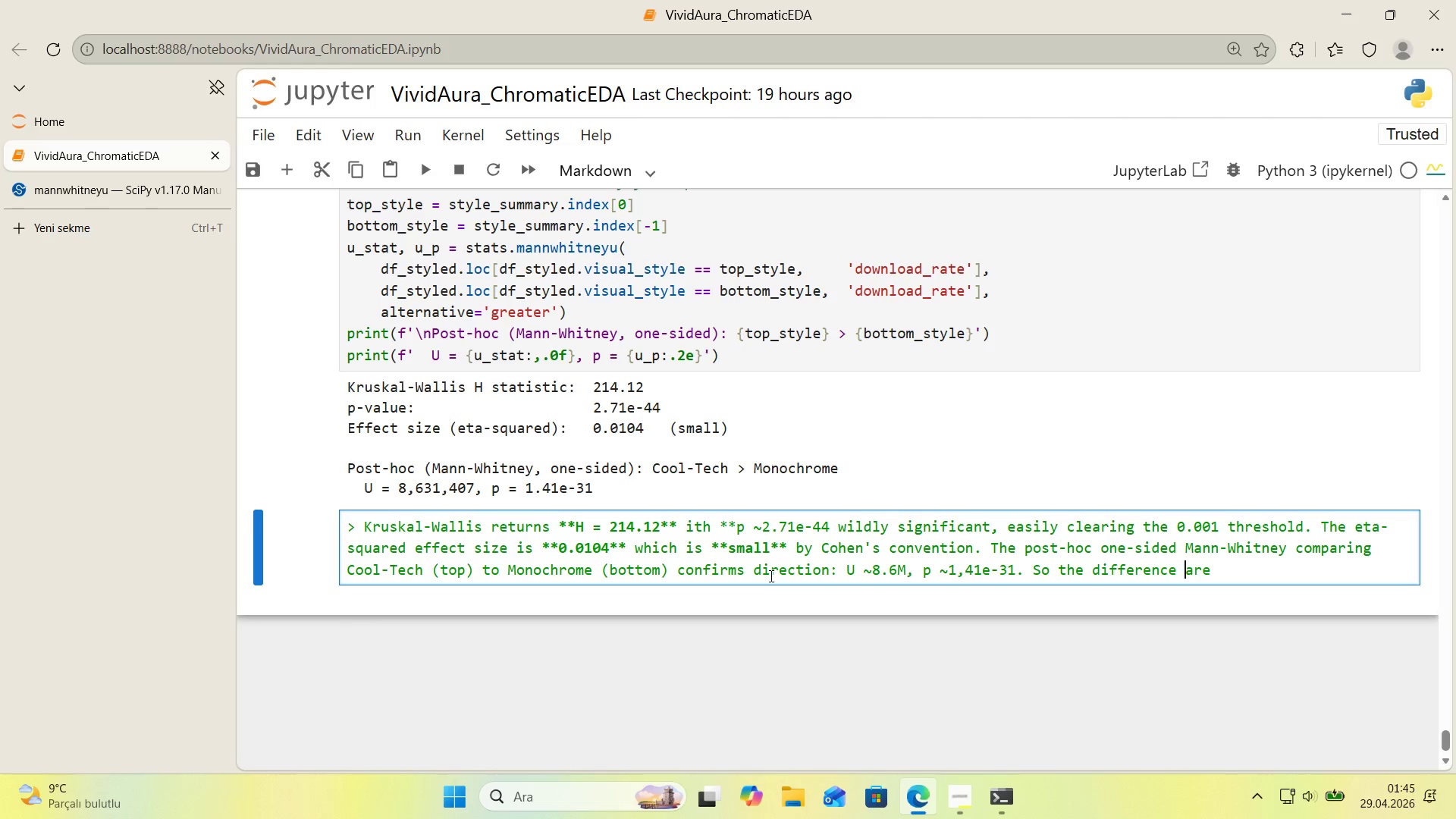 
key(ArrowLeft)
 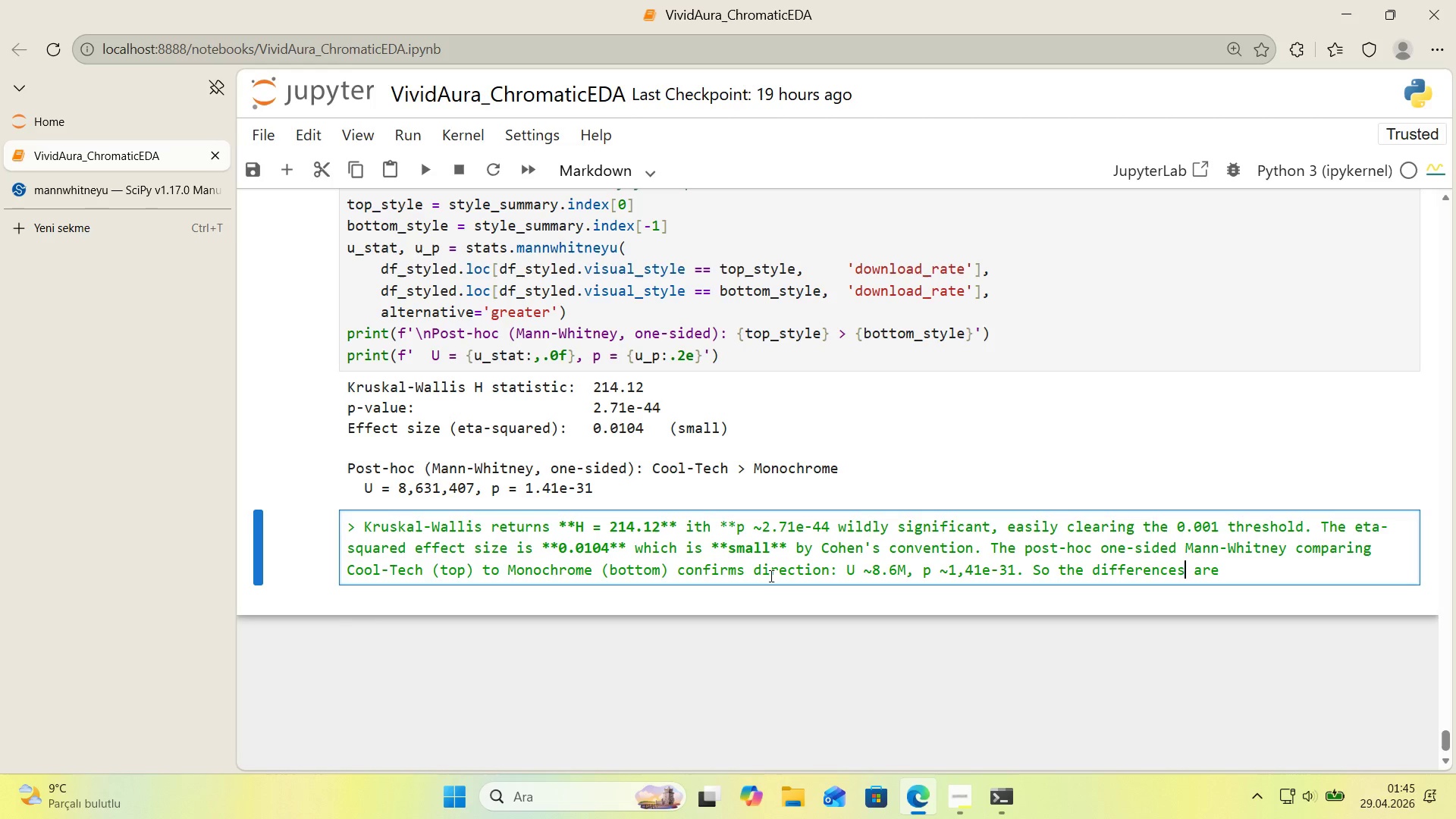 
key(S)
 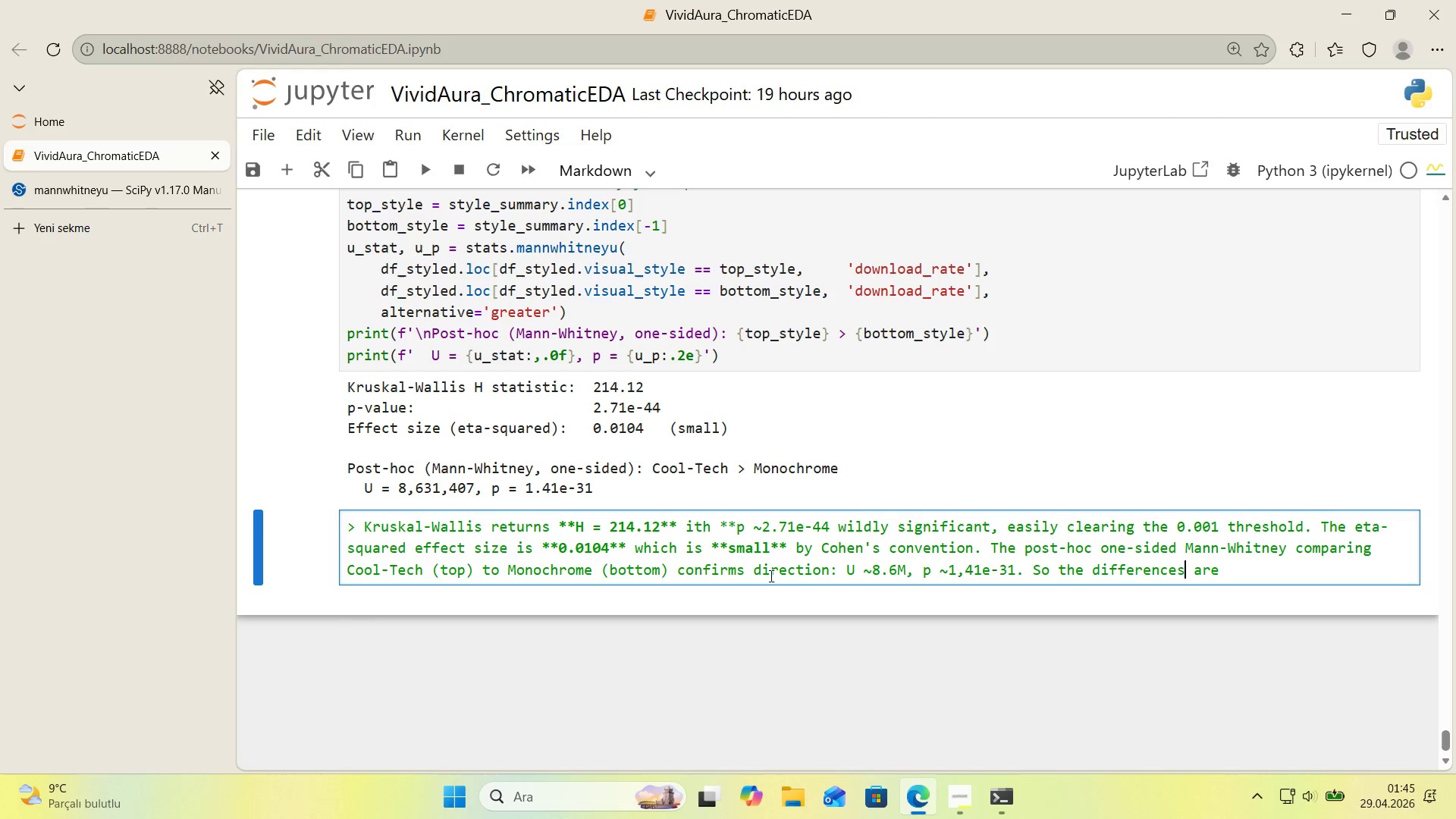 
key(ArrowRight)
 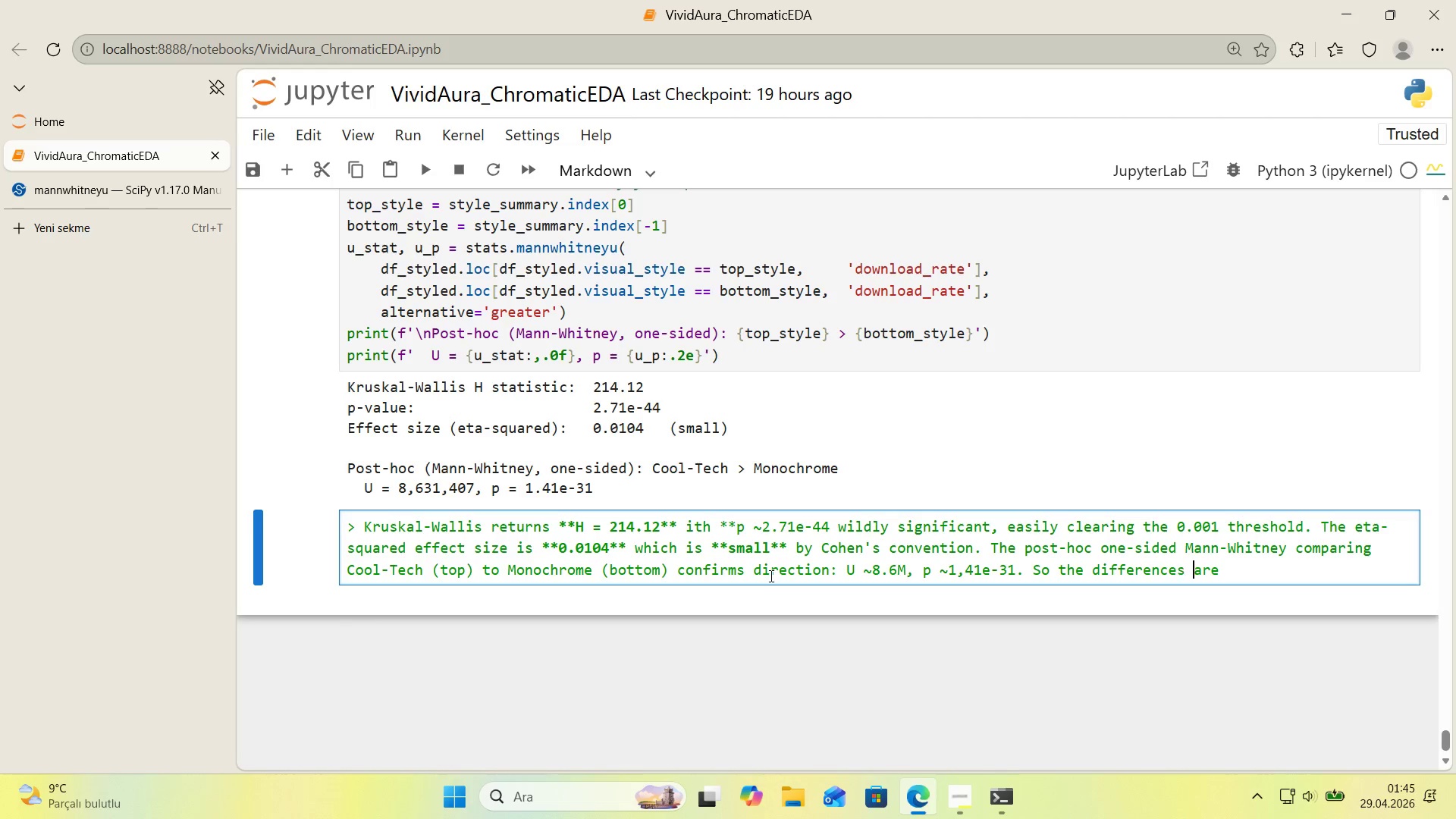 
key(ArrowRight)
 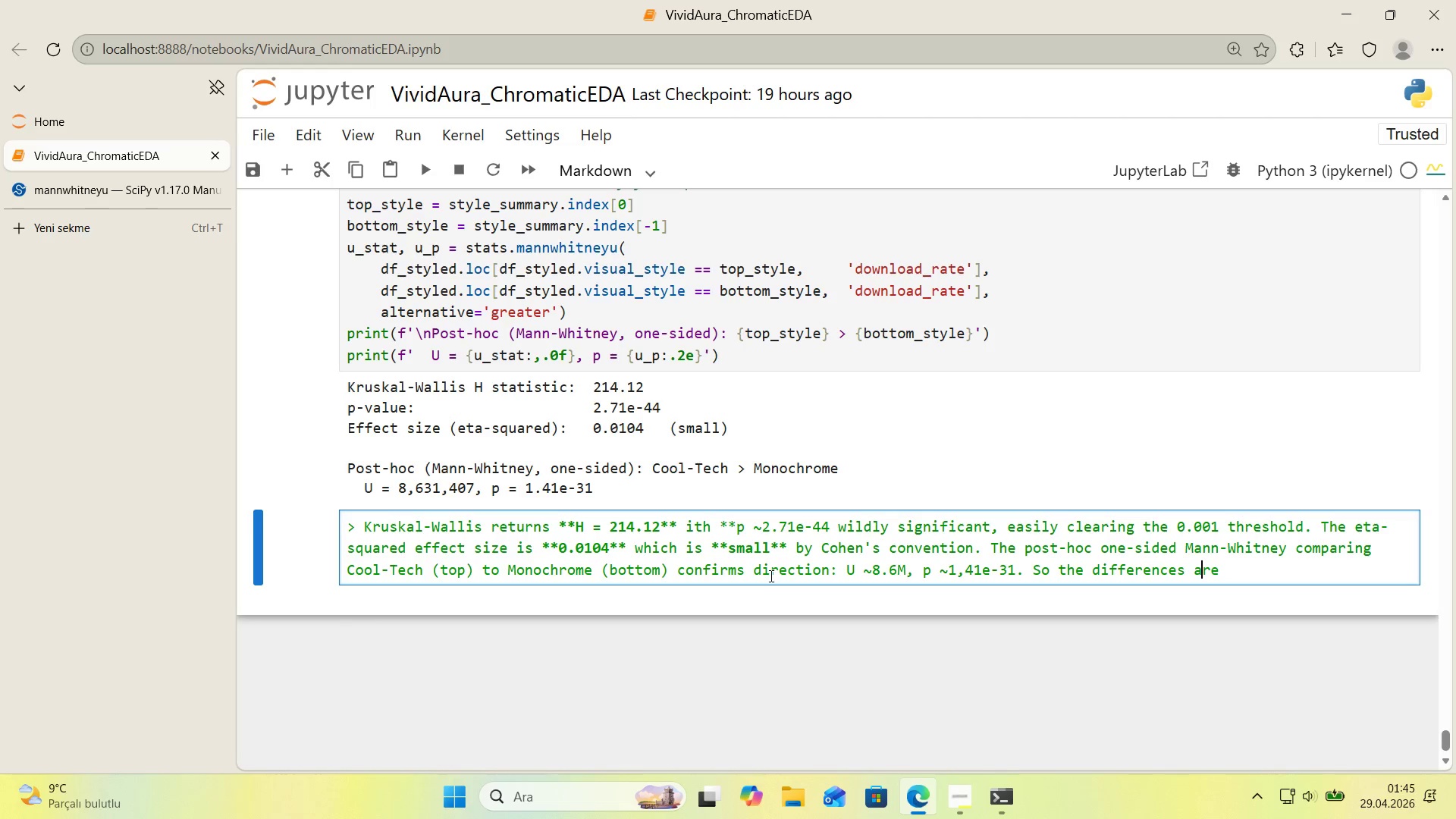 
key(ArrowRight)
 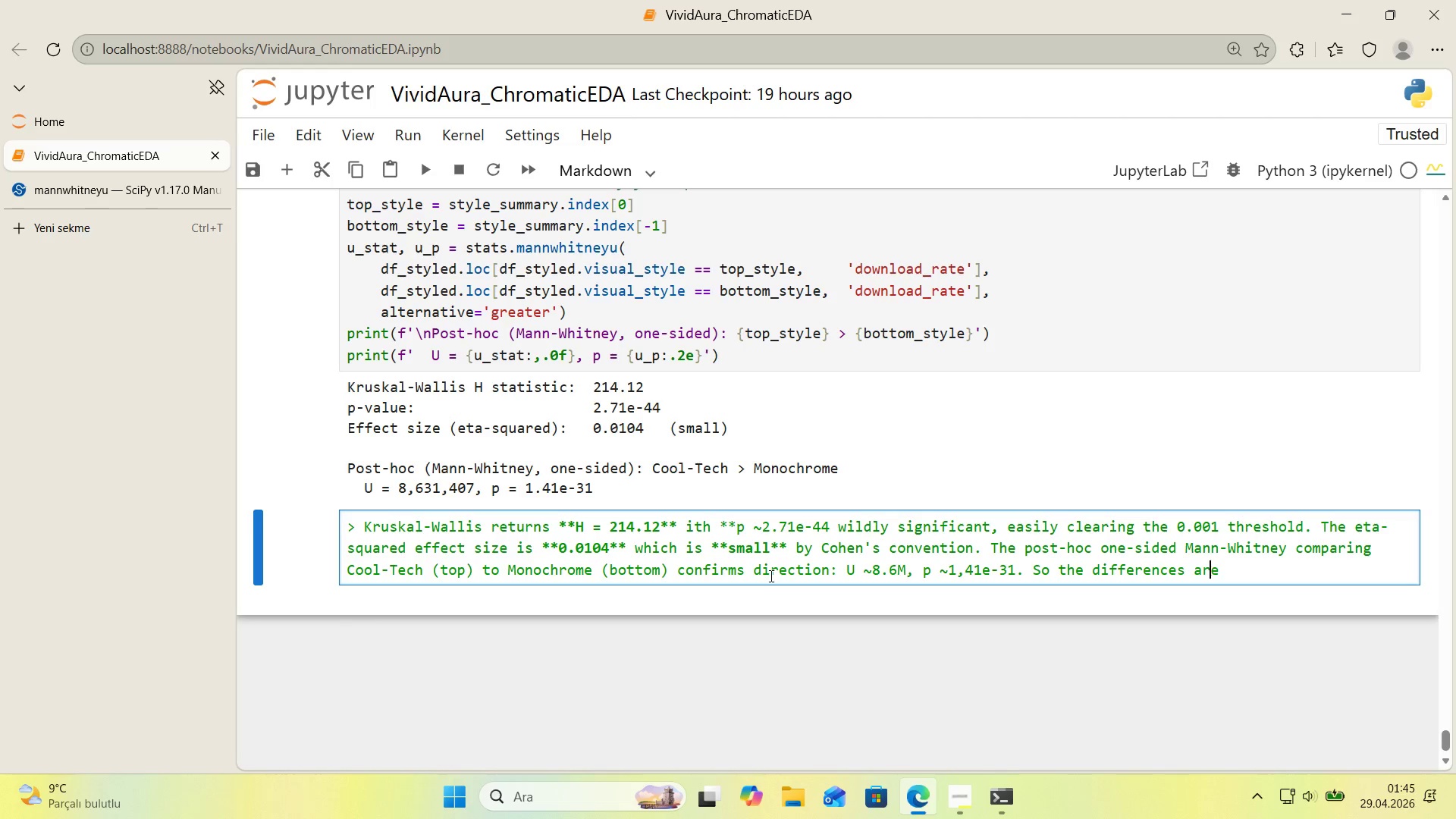 
key(ArrowRight)
 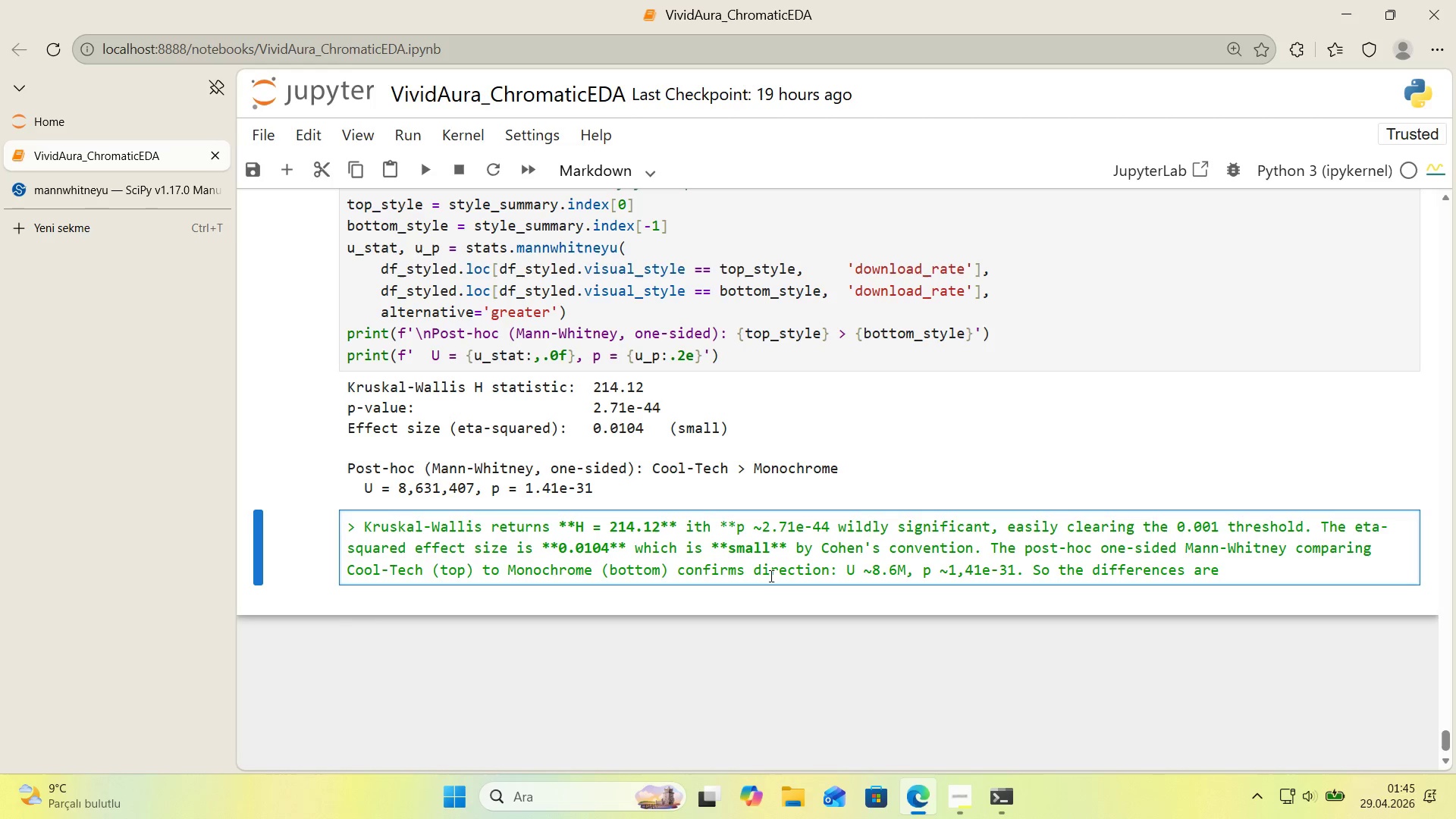 
type( real *()
 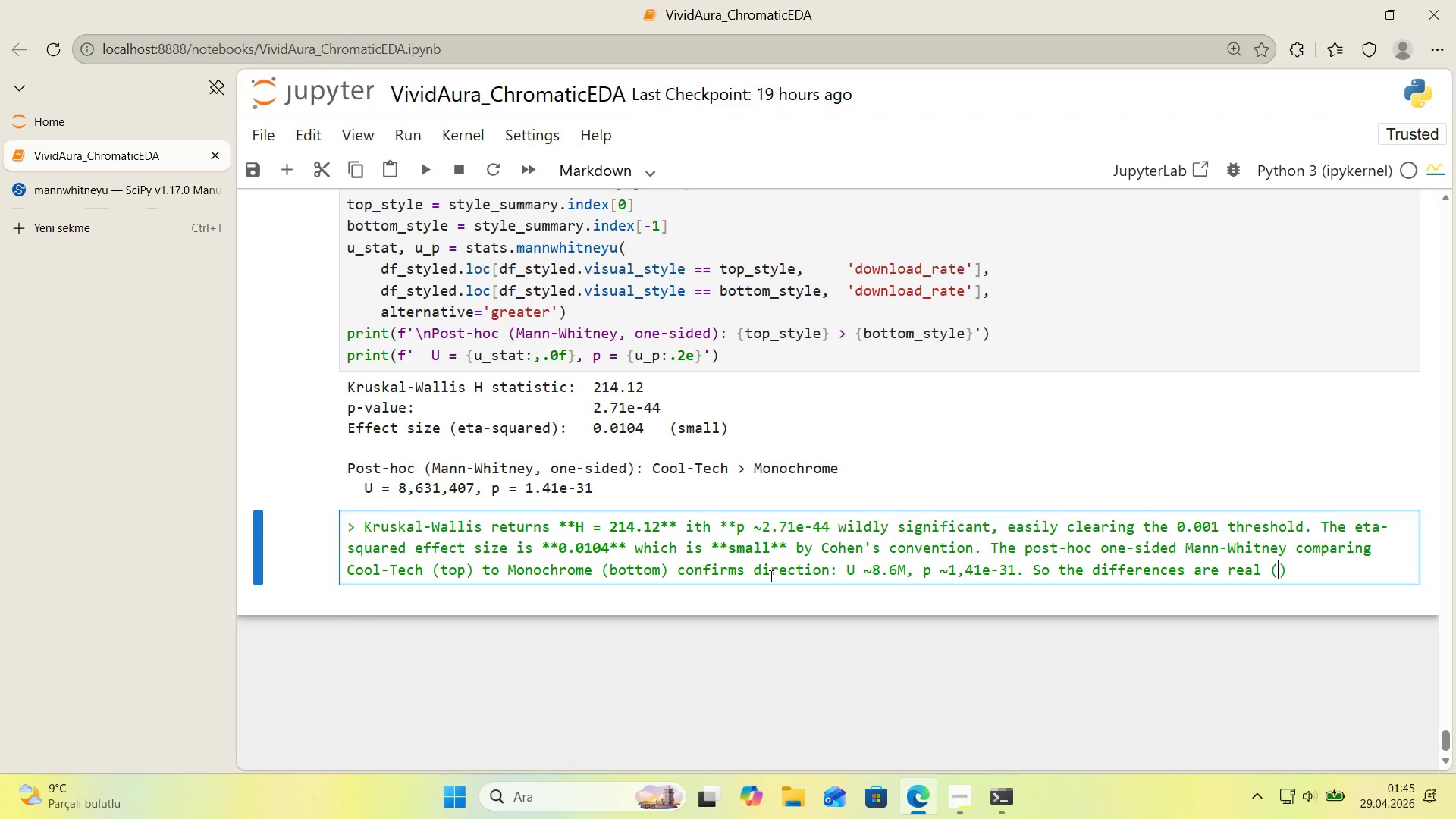 
 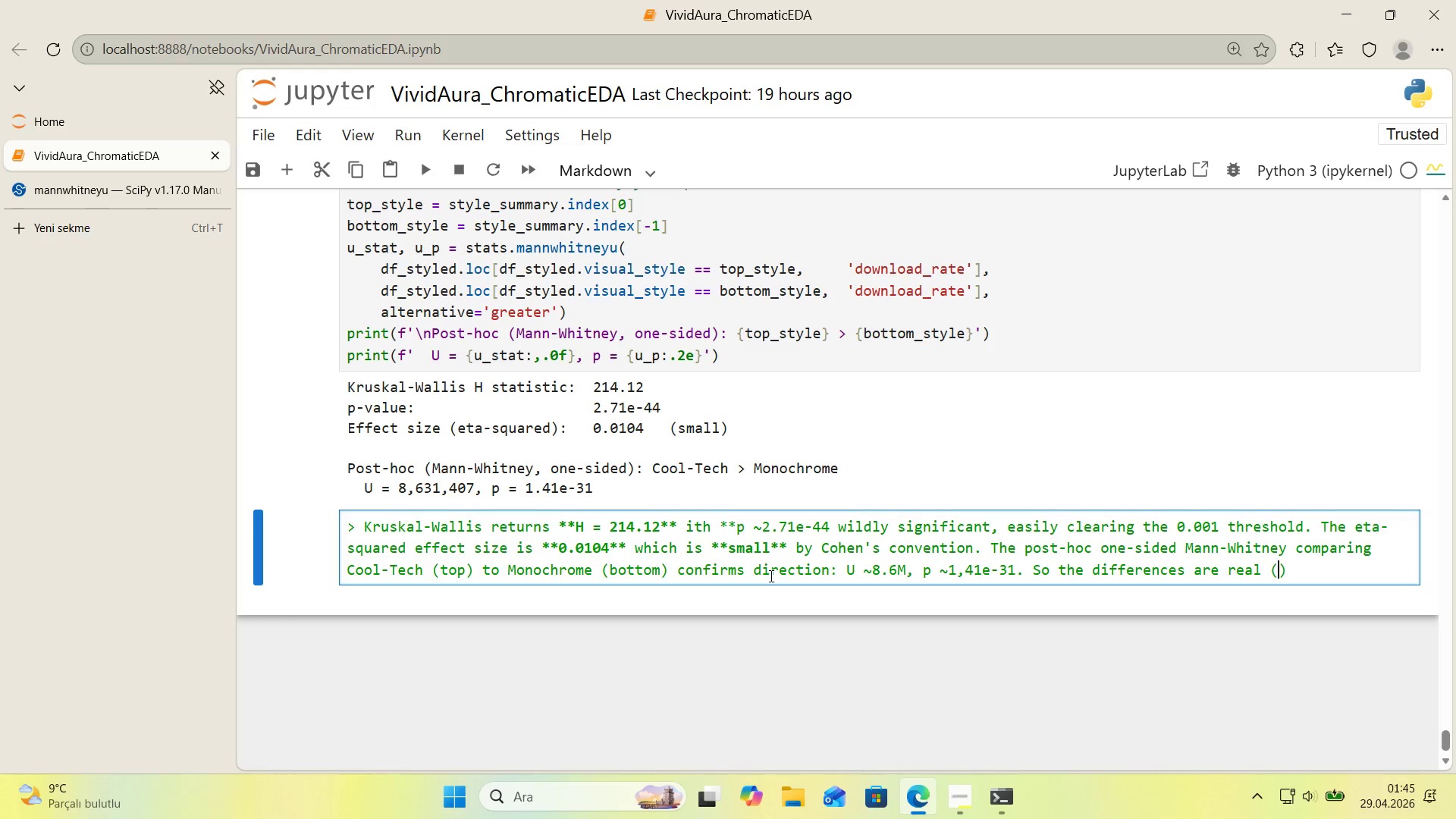 
key(ArrowLeft)
 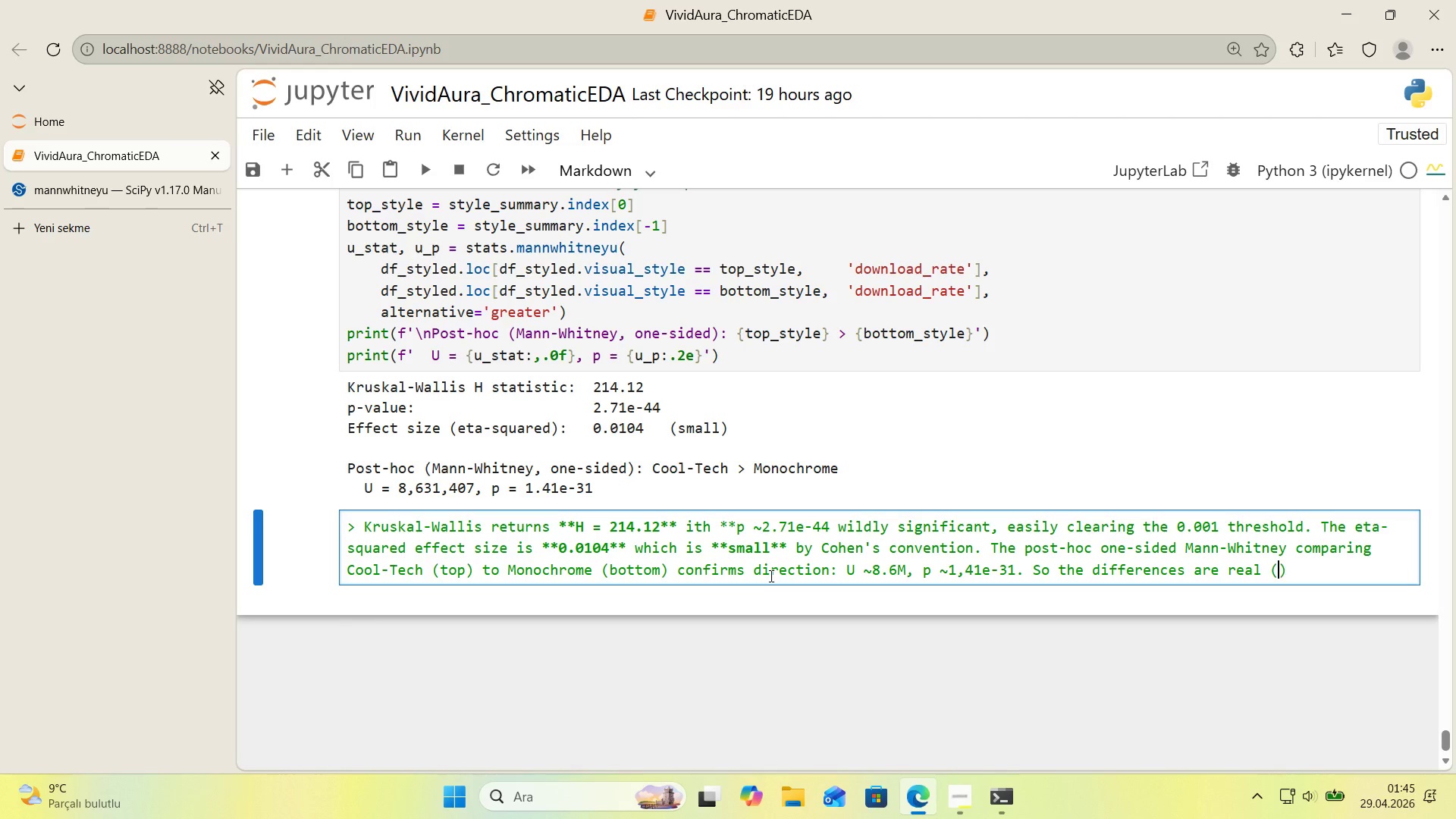 
type(not samp'ng)
 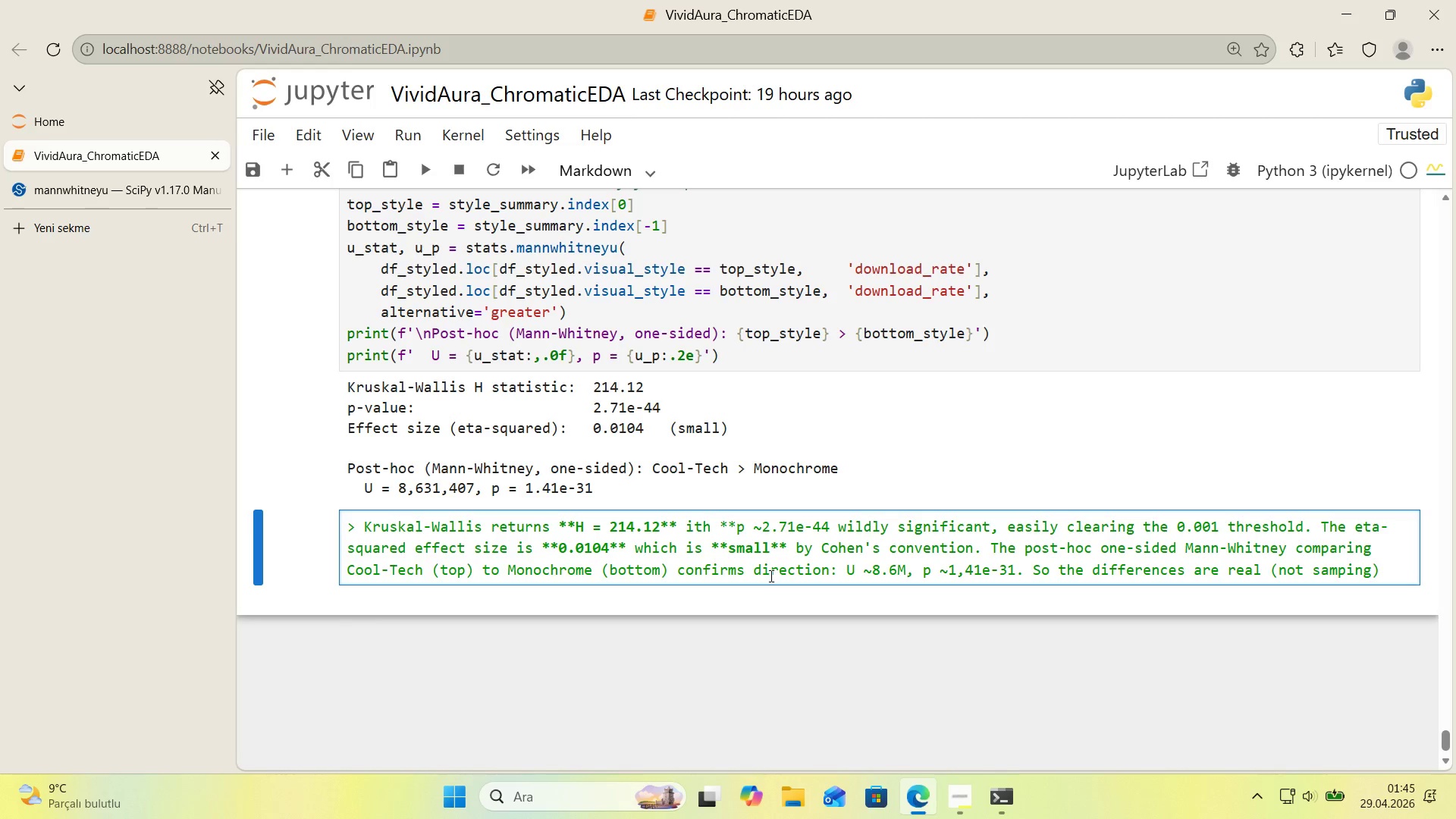 
key(ArrowLeft)
 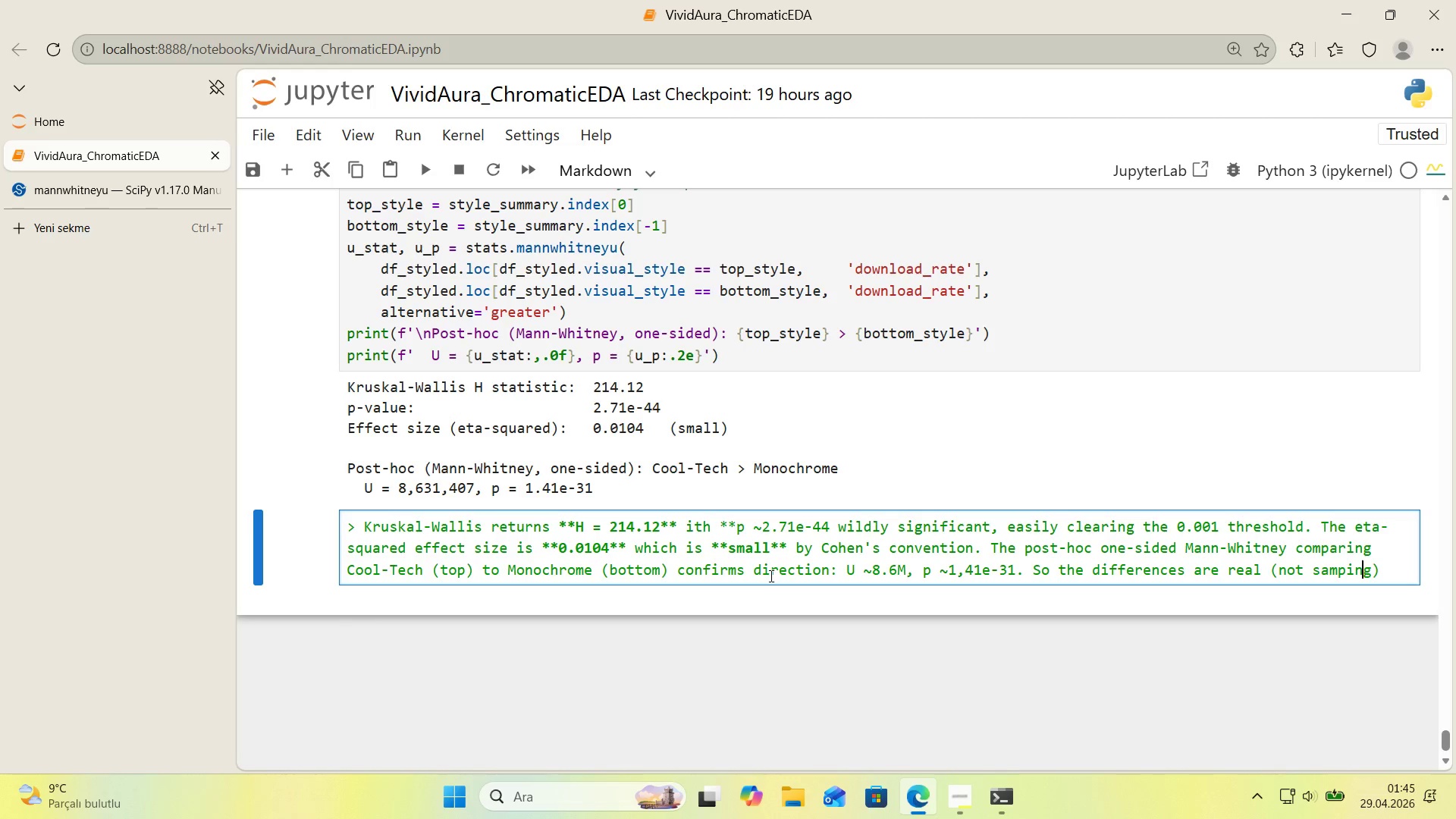 
key(ArrowLeft)
 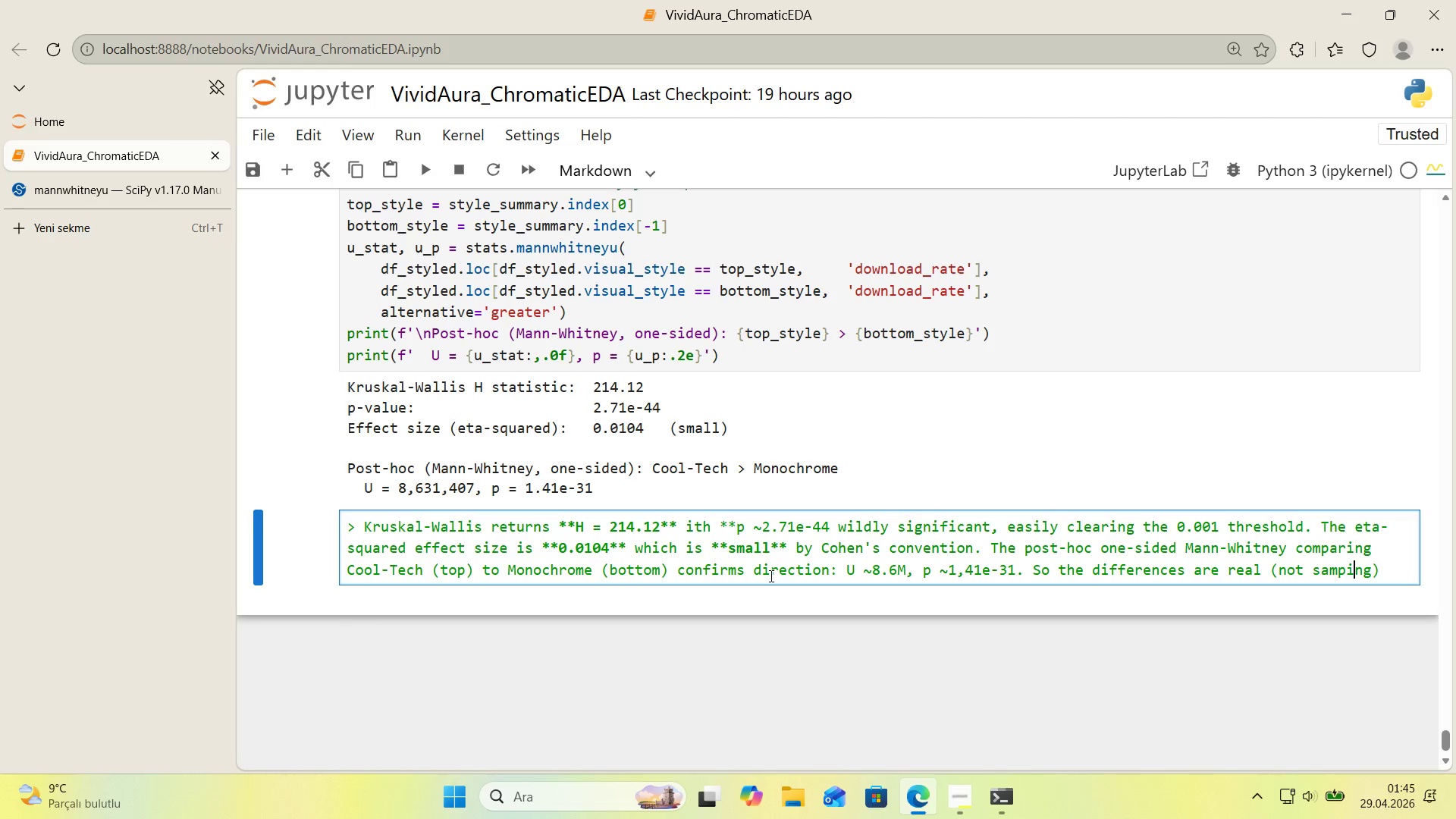 
key(ArrowLeft)
 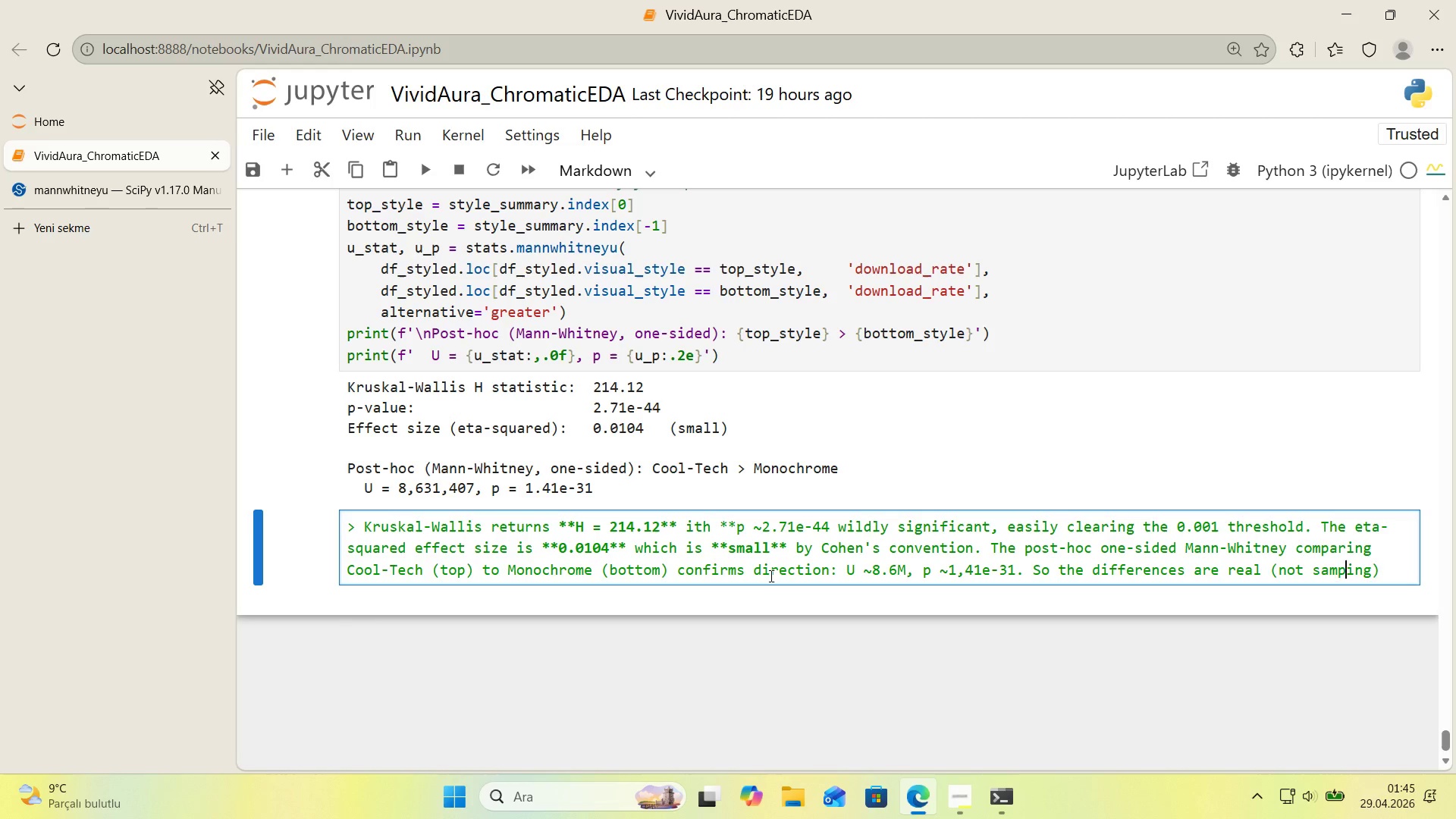 
key(L)
 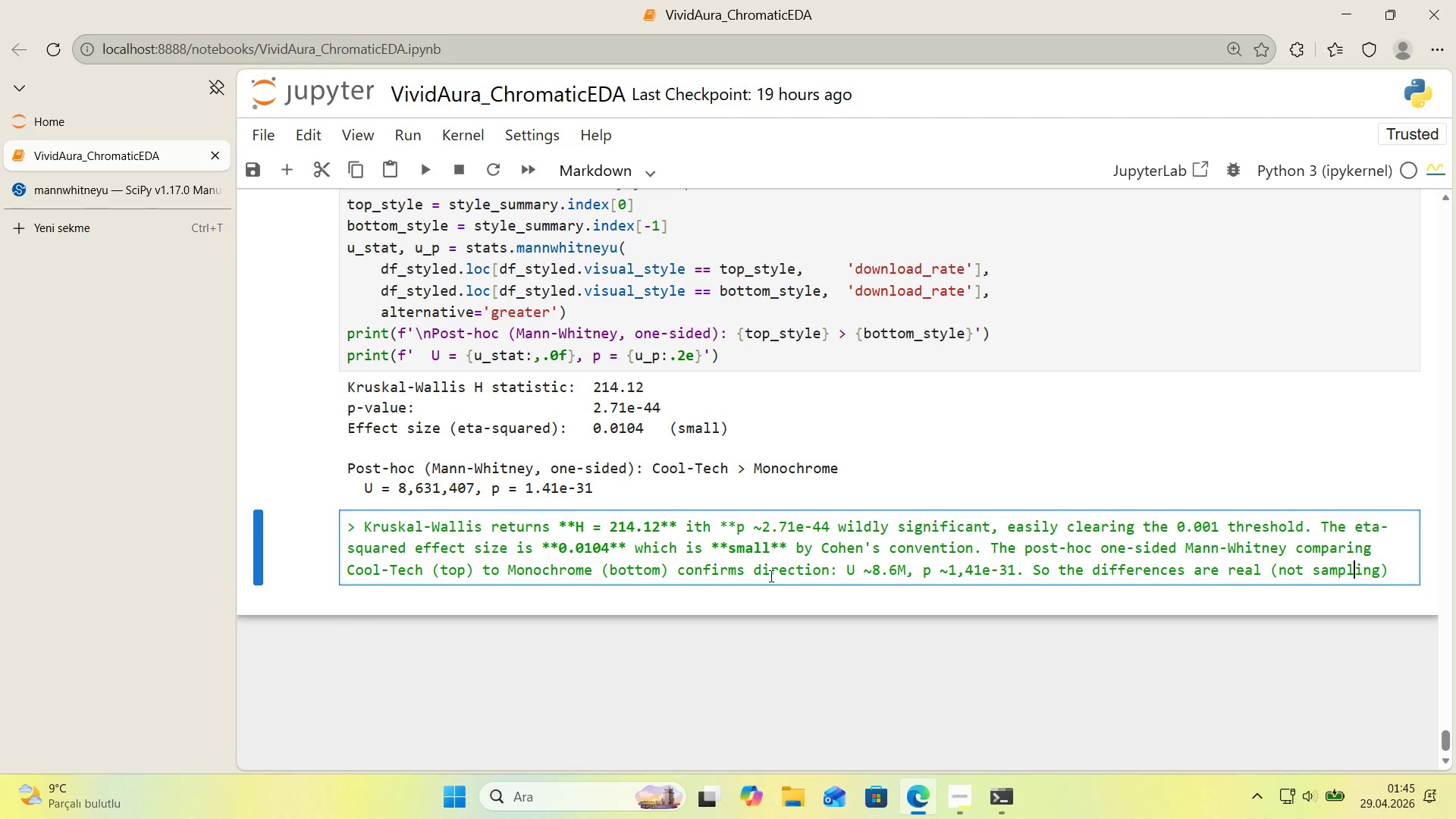 
key(ArrowRight)
 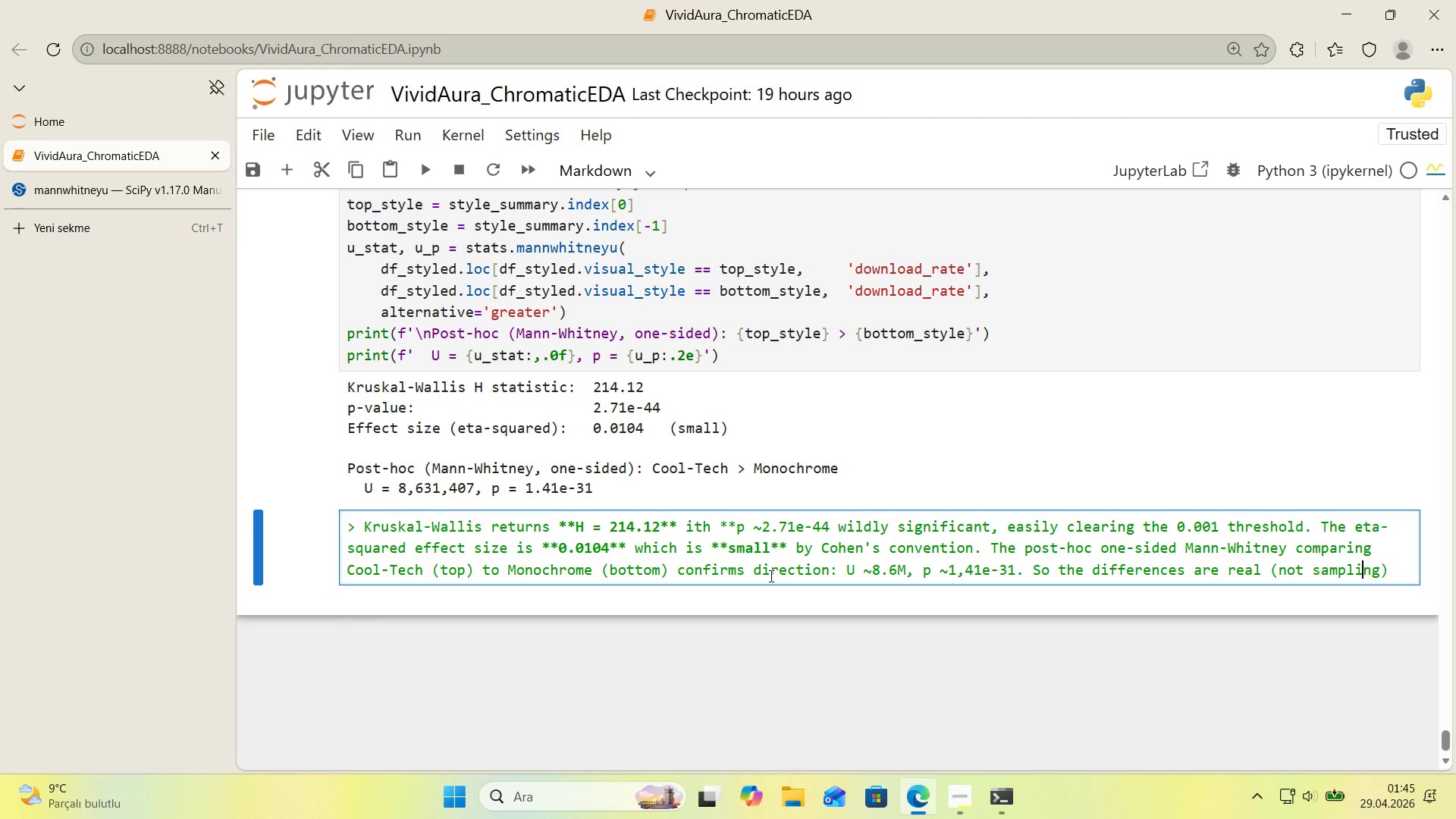 
key(ArrowRight)
 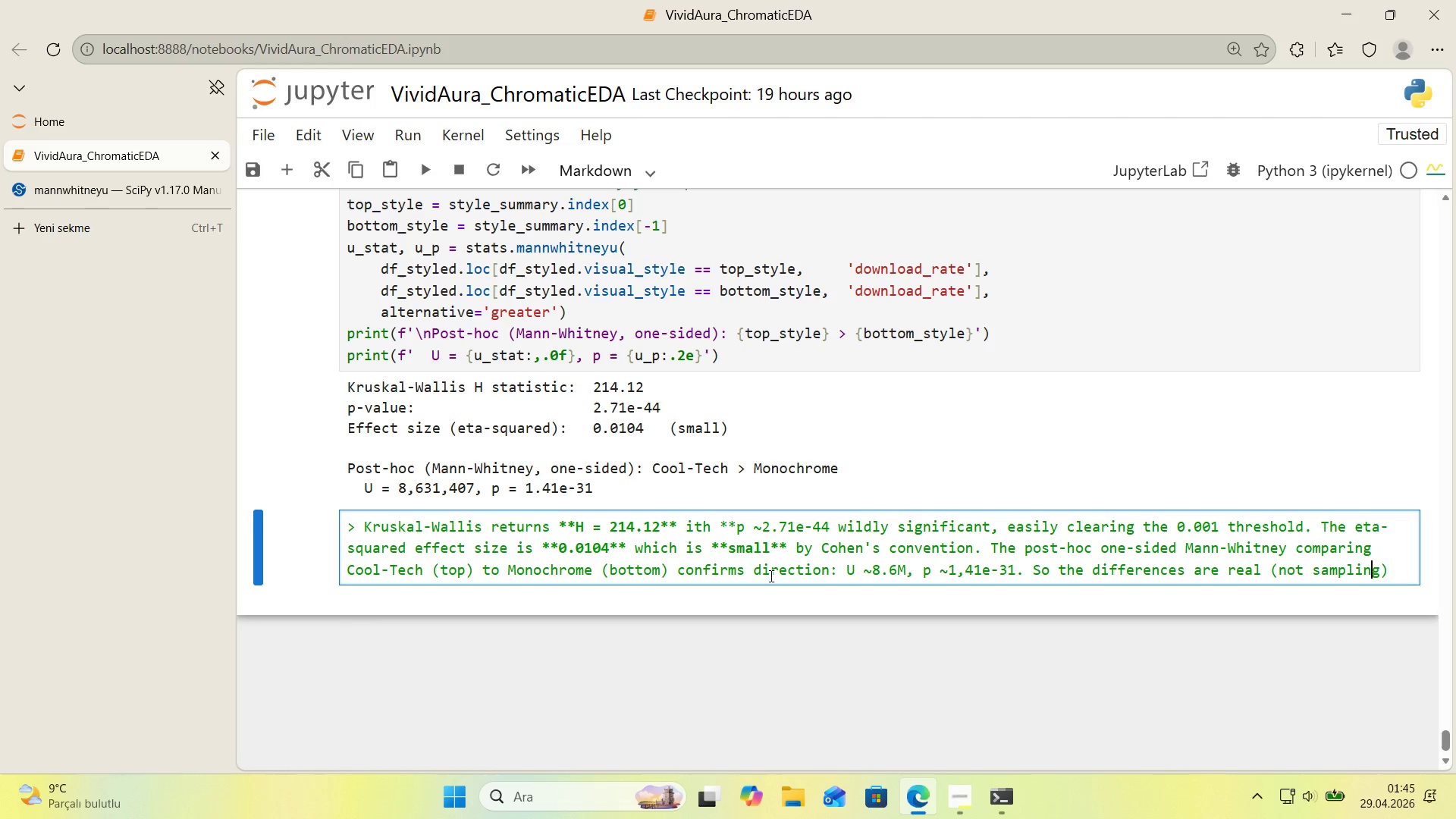 
key(ArrowRight)
 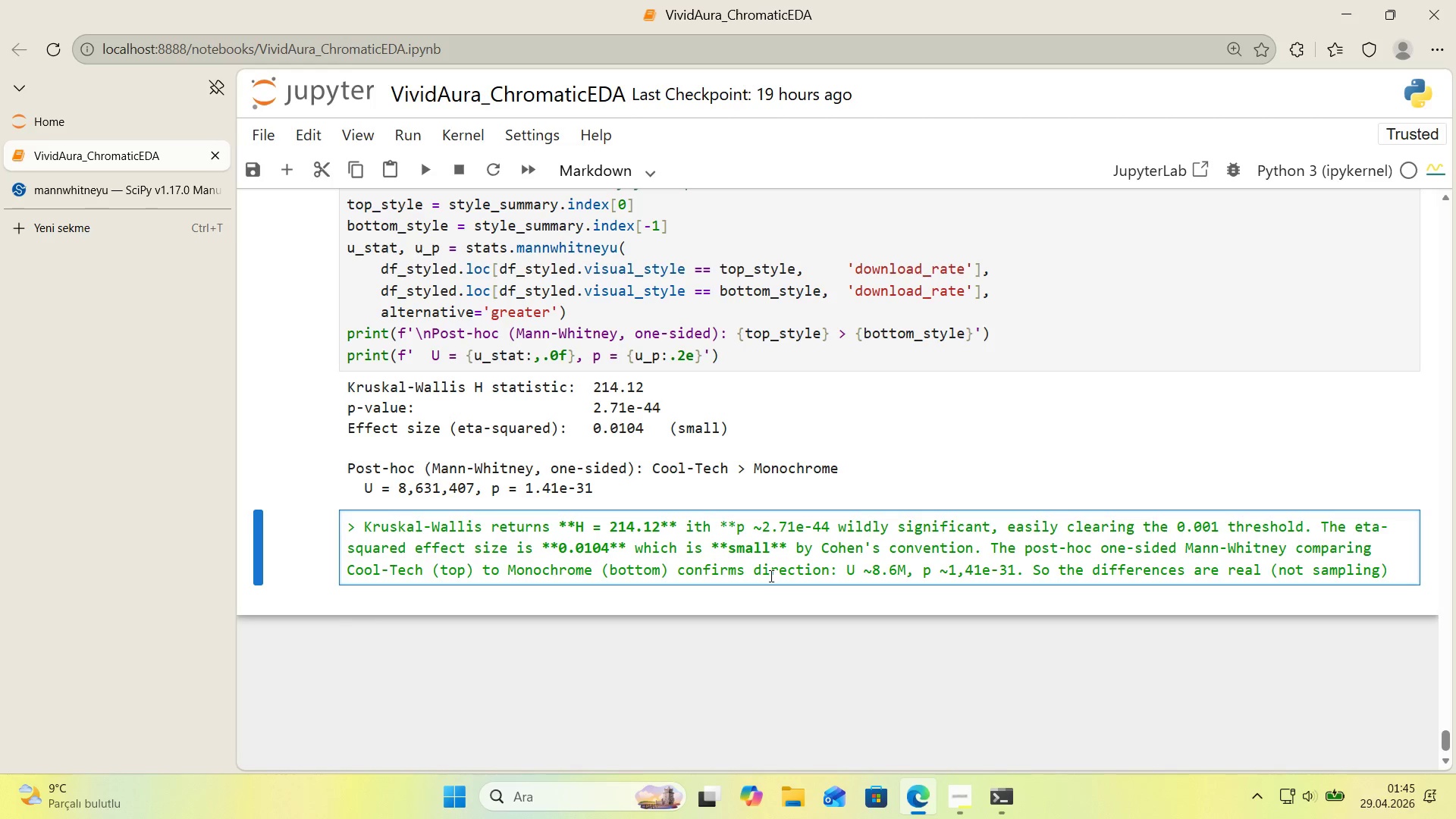 
type( no'se)
 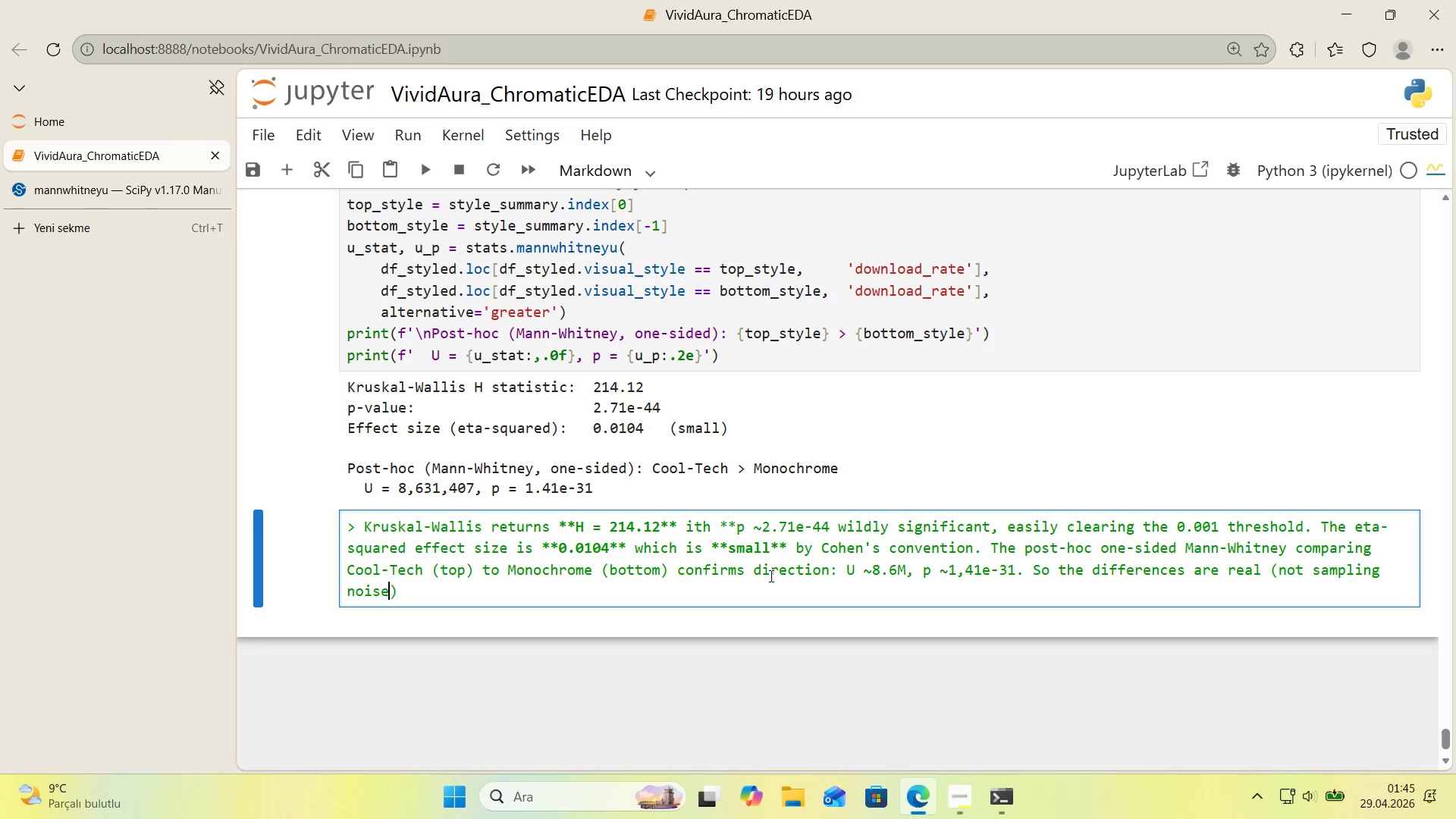 
key(ArrowRight)
 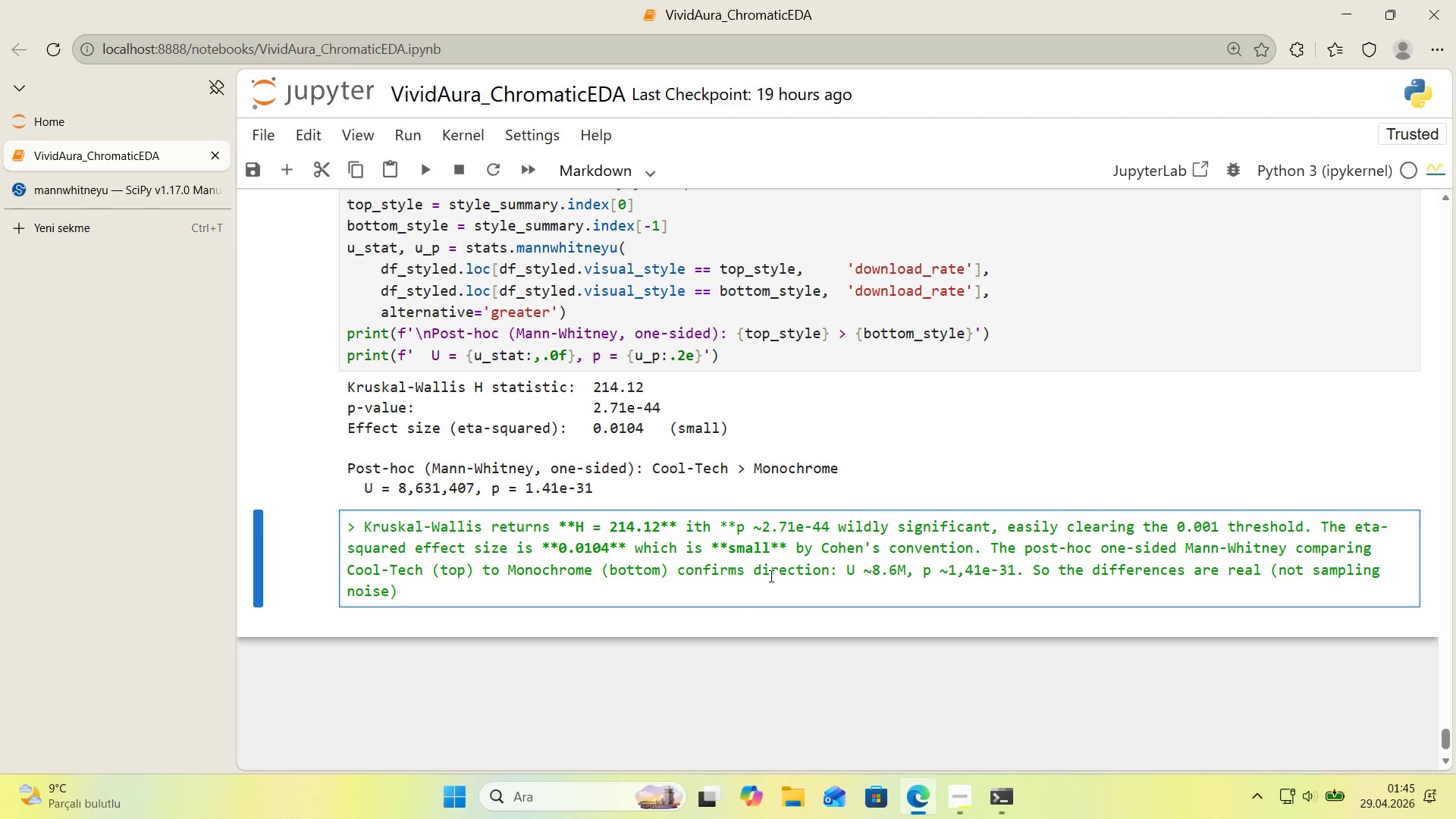 
type(, but the magn'tude 's modest - v'sual style expal'ns a small sl'ce of the var'ance 'n retent'on )
key(Backspace)
type(.)
 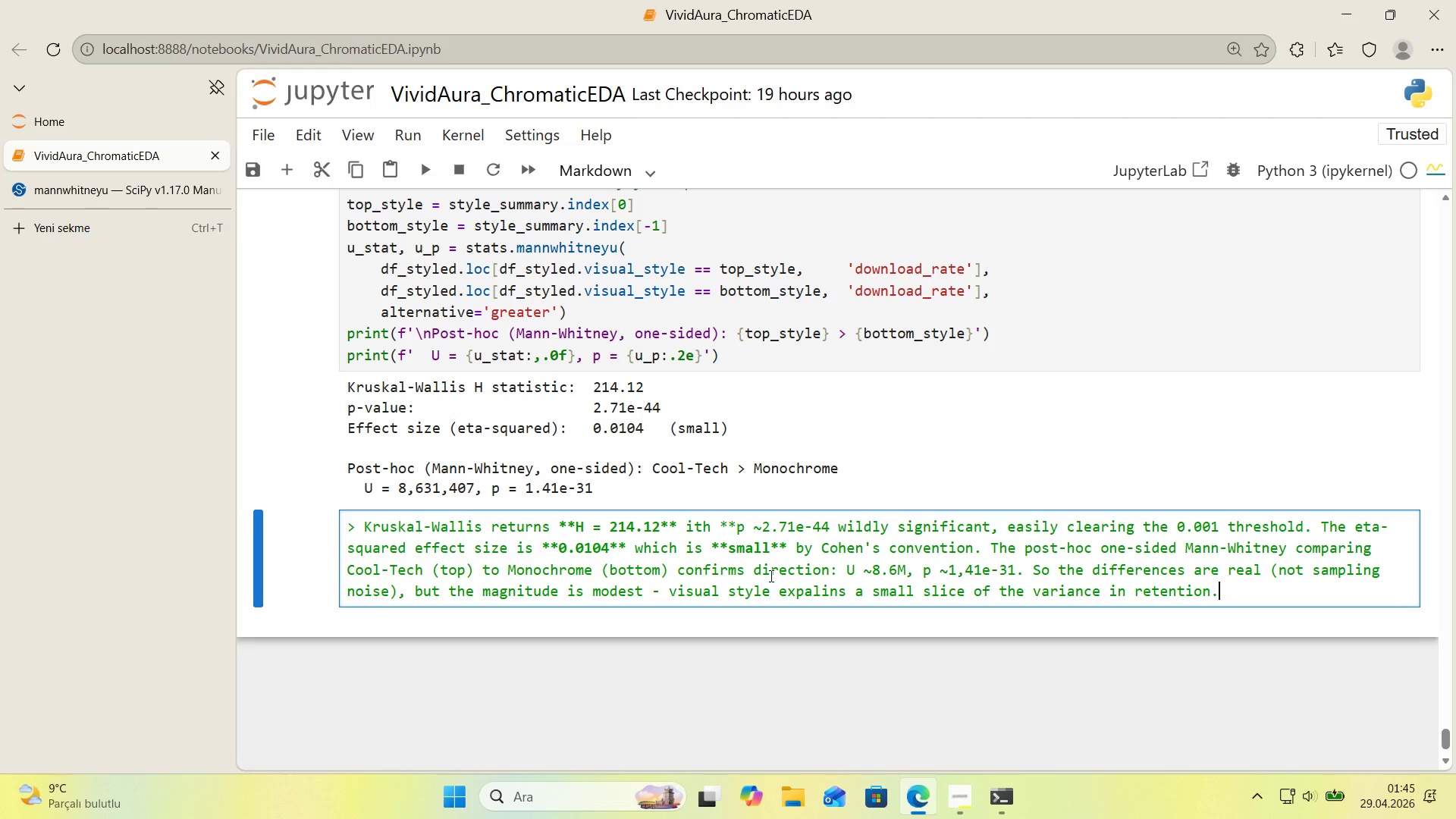 
key(Enter)
 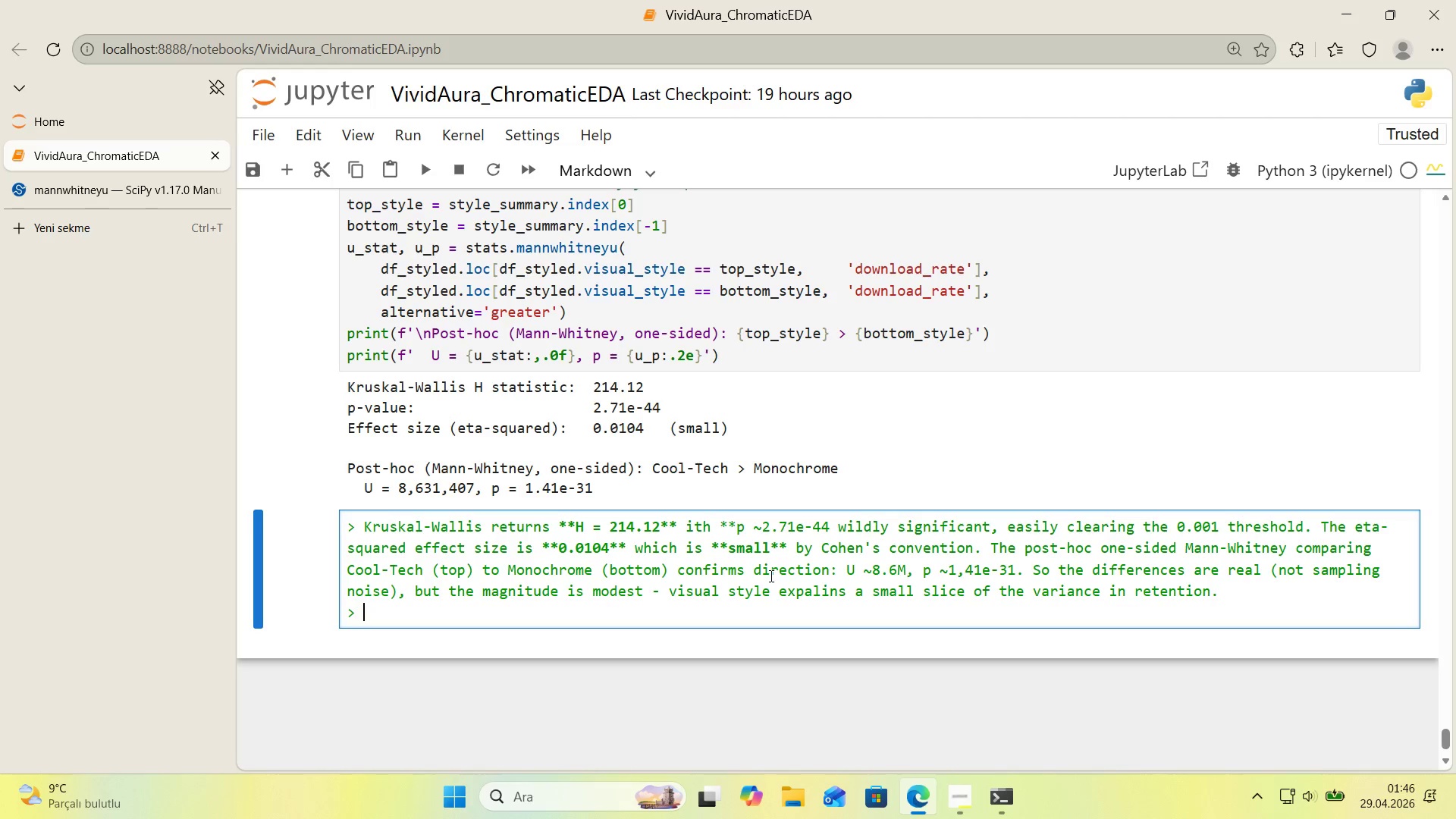 
key(NumpadMultiply)
 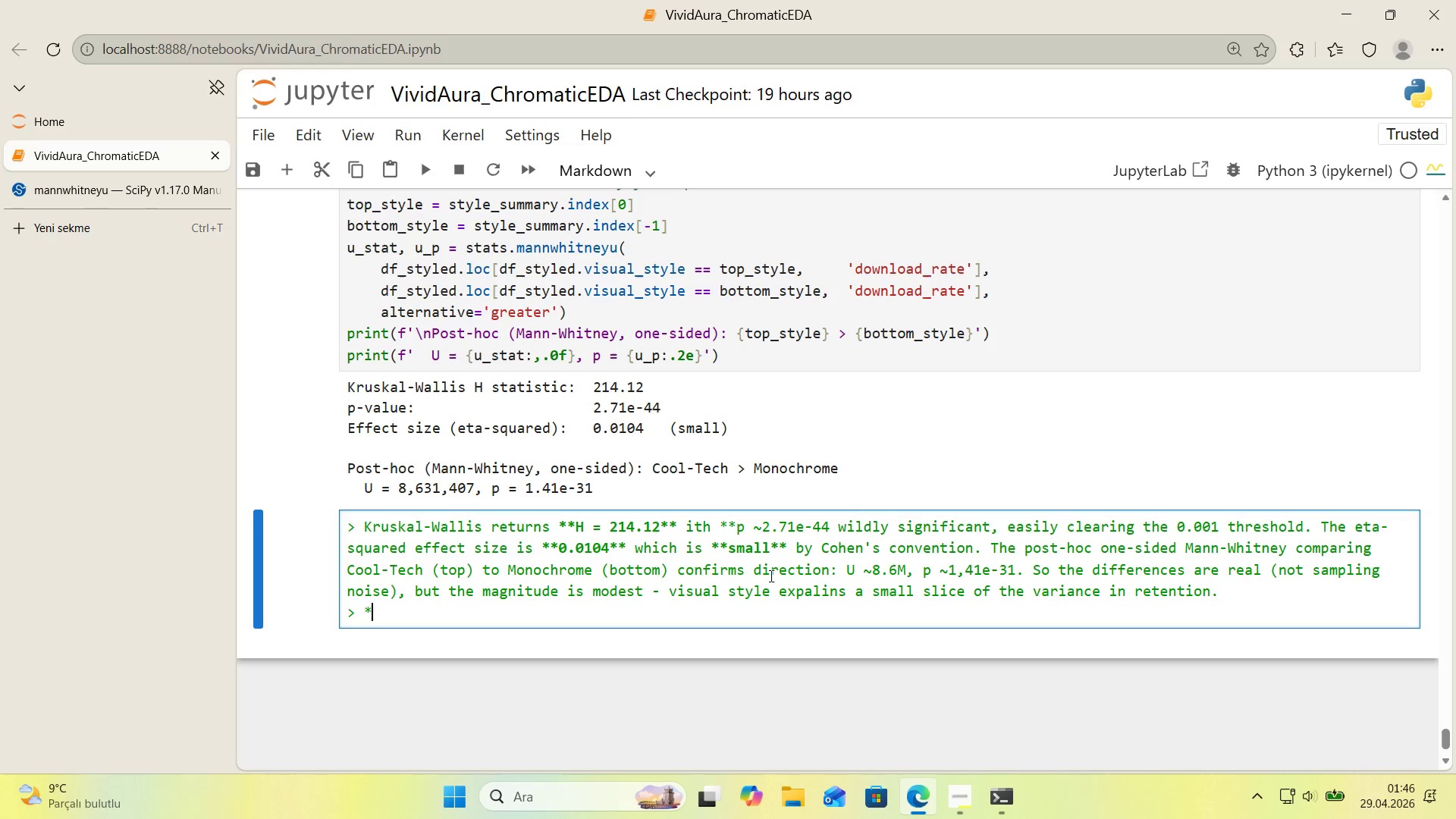 
key(NumpadMultiply)
 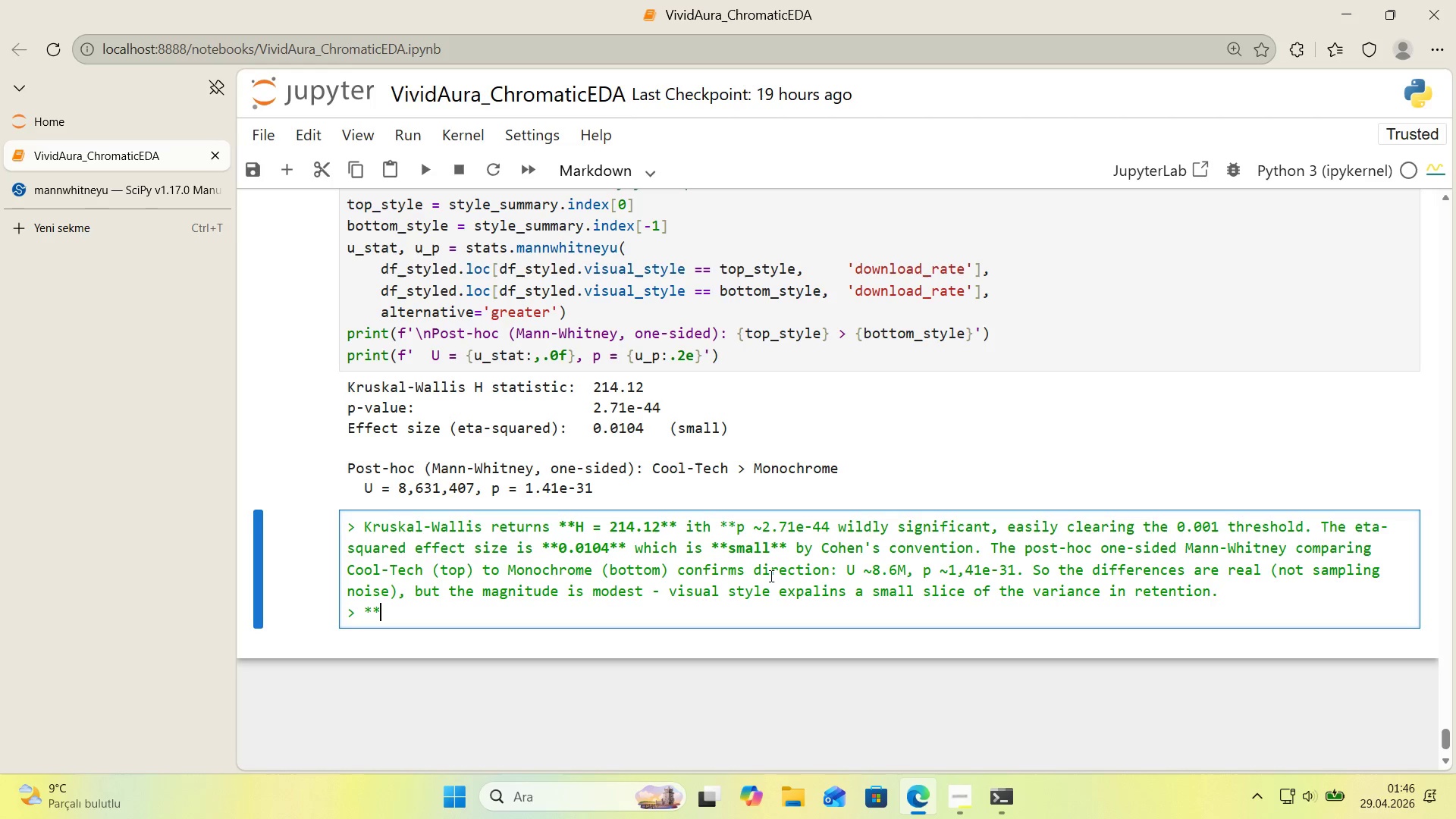 
key(Backspace)
 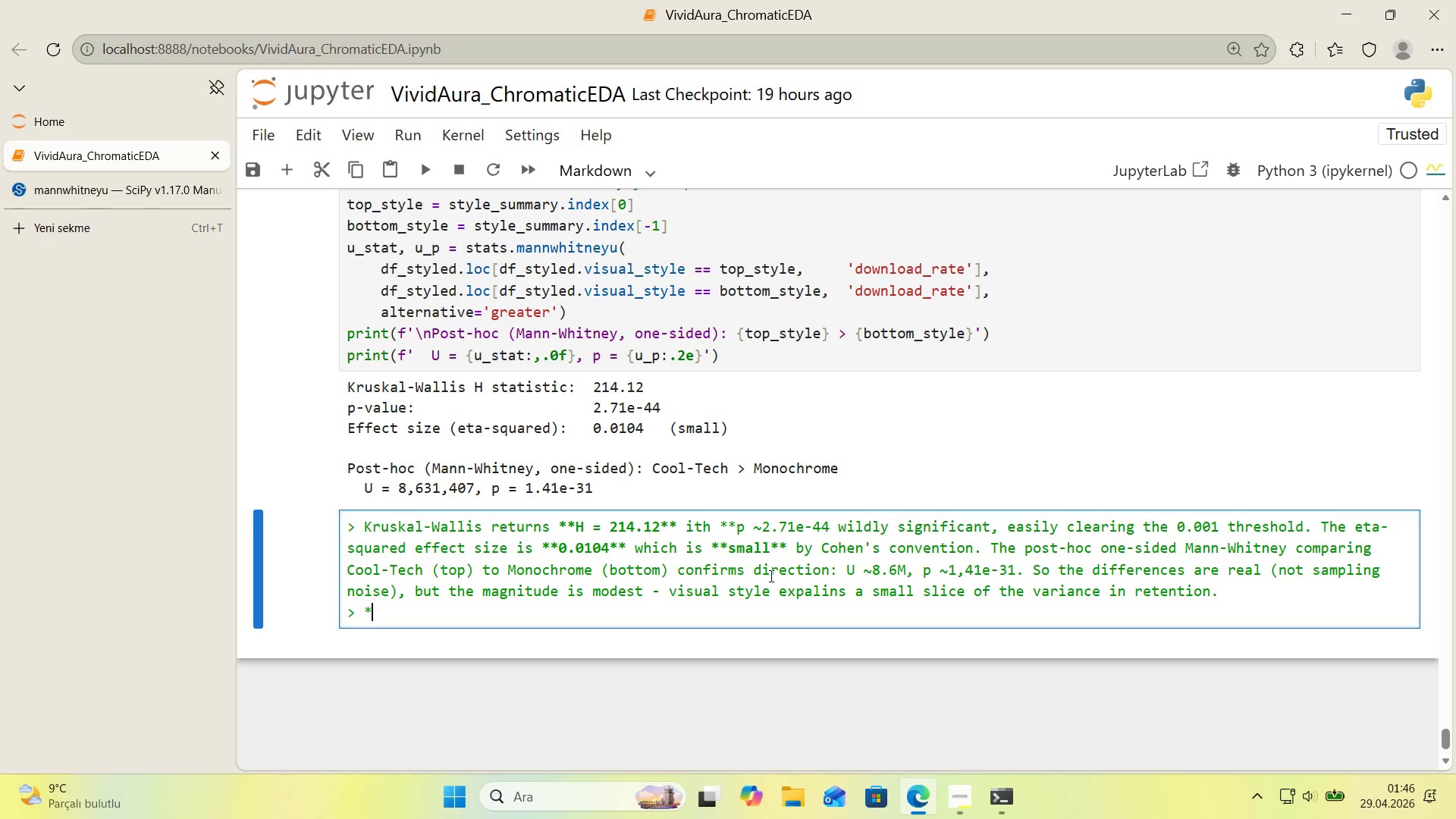 
key(Backspace)
 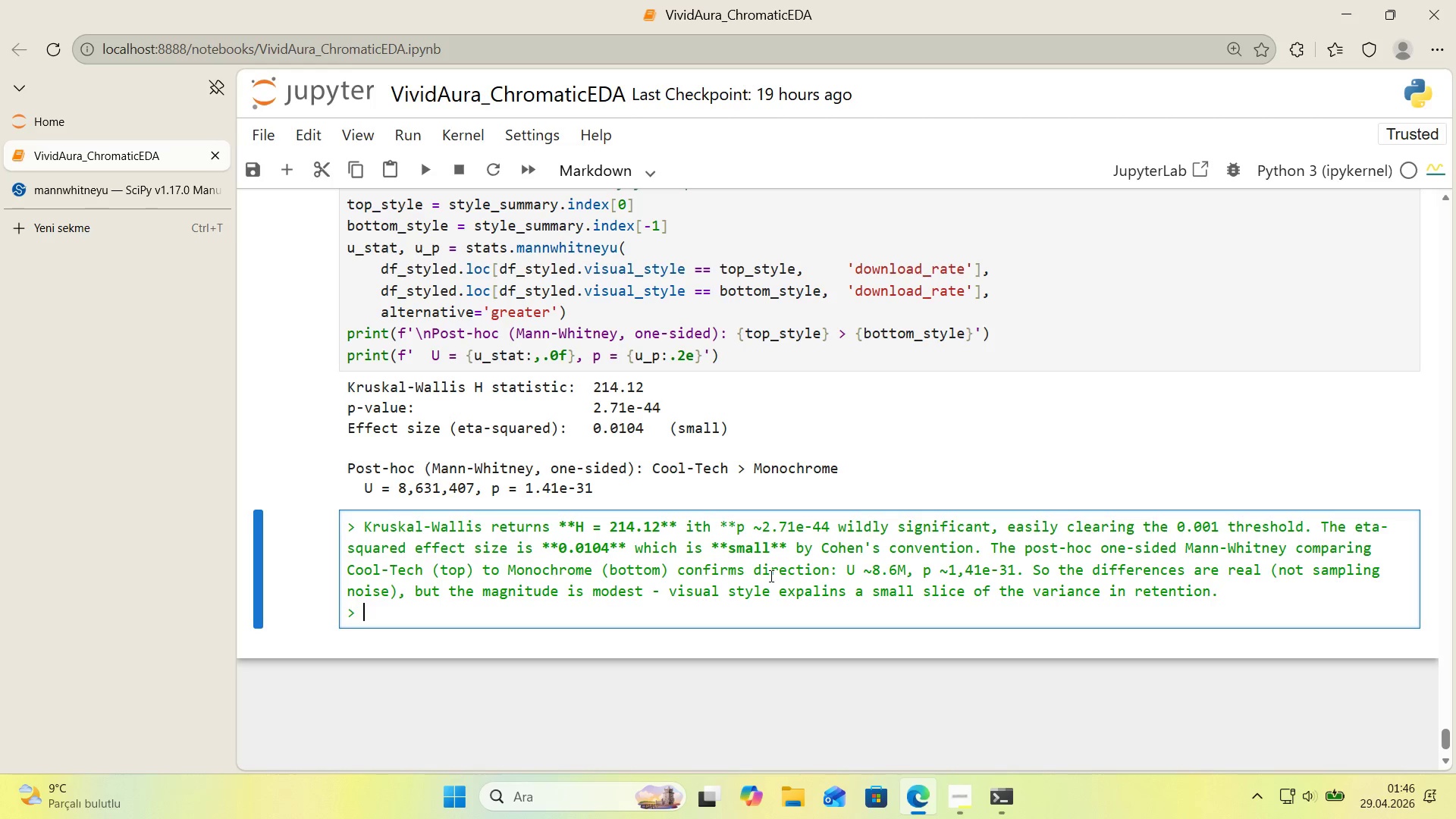 
key(Backspace)
 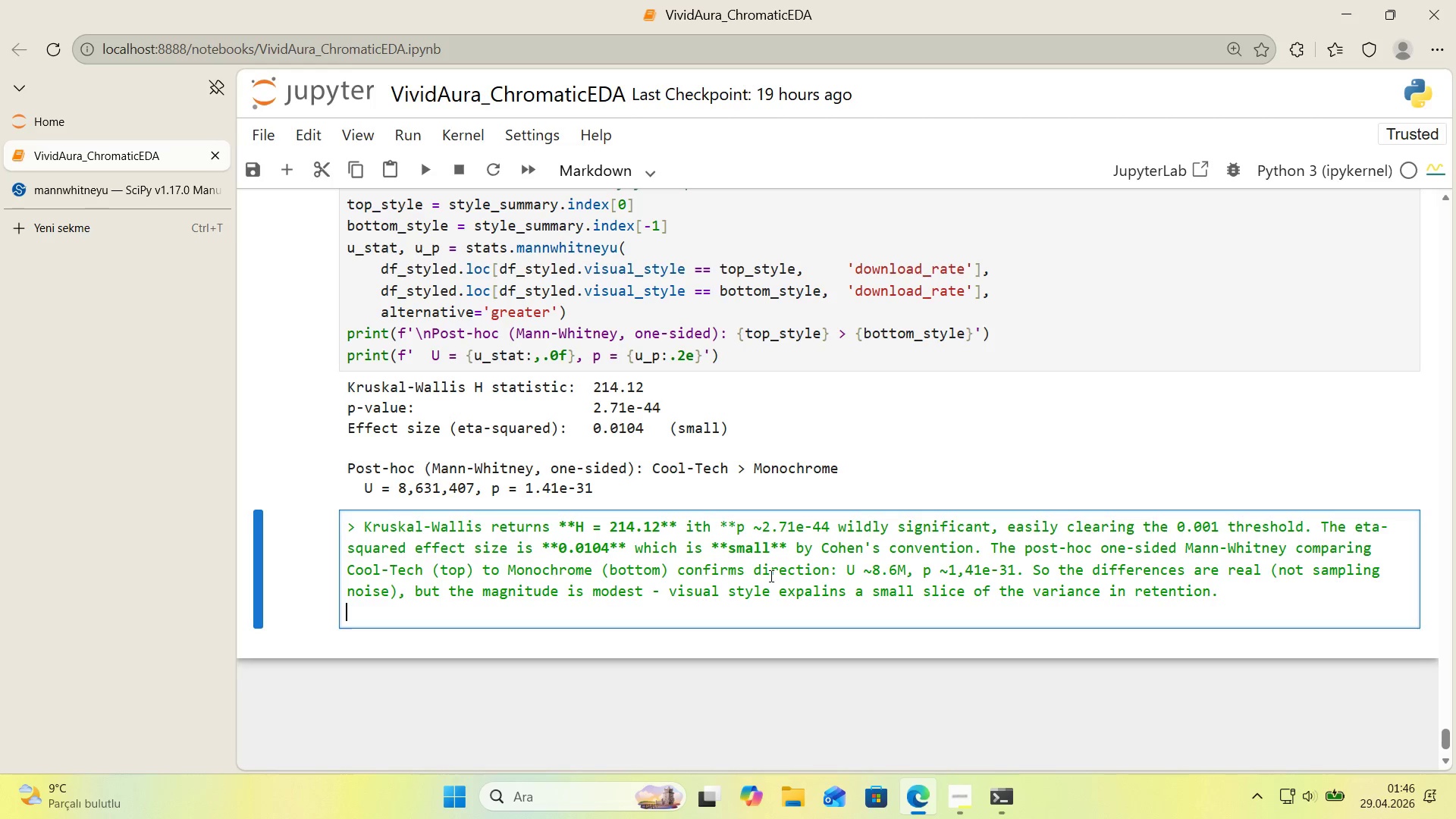 
key(Enter)
 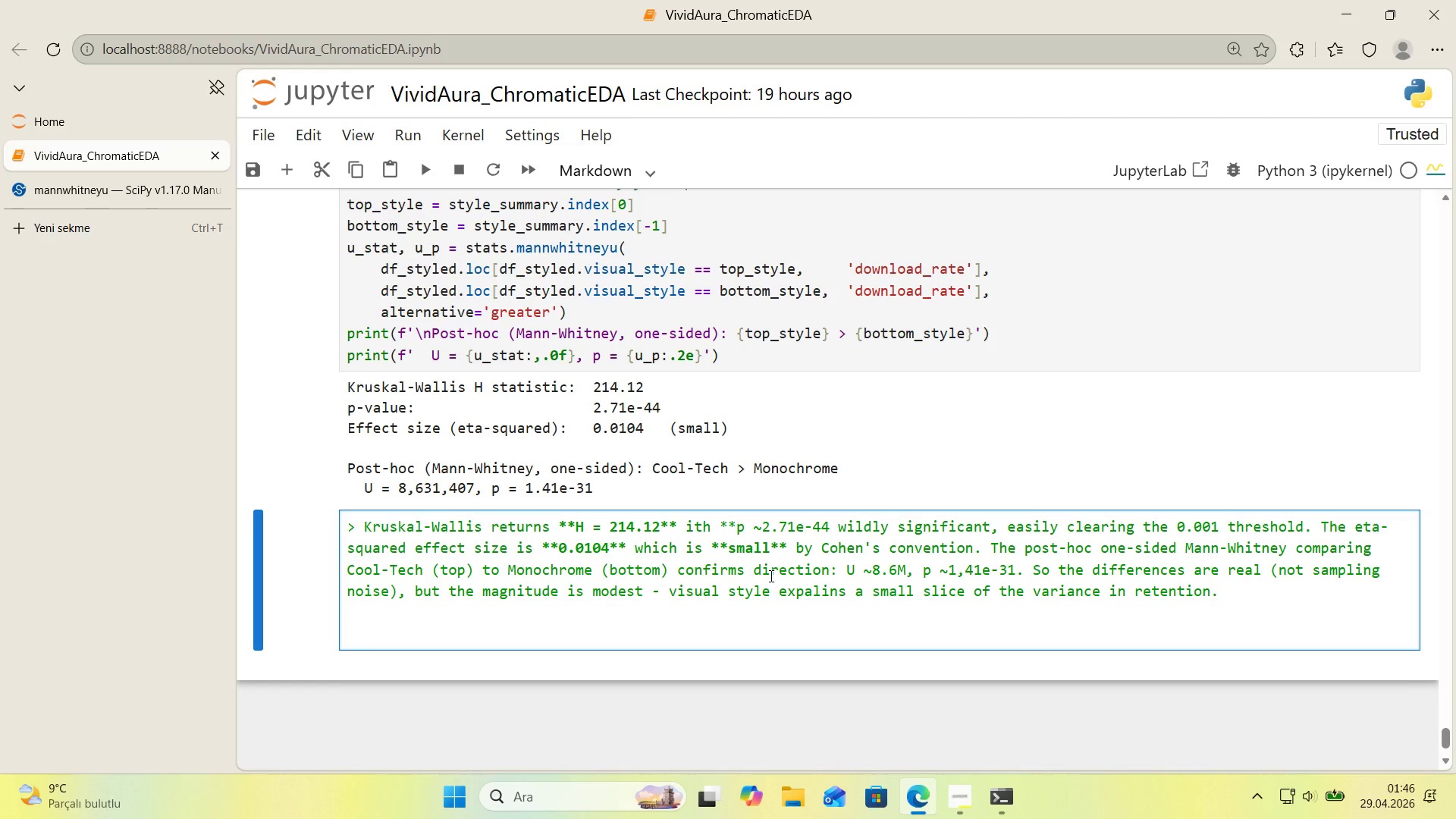 
key(Shift+ShiftRight)
 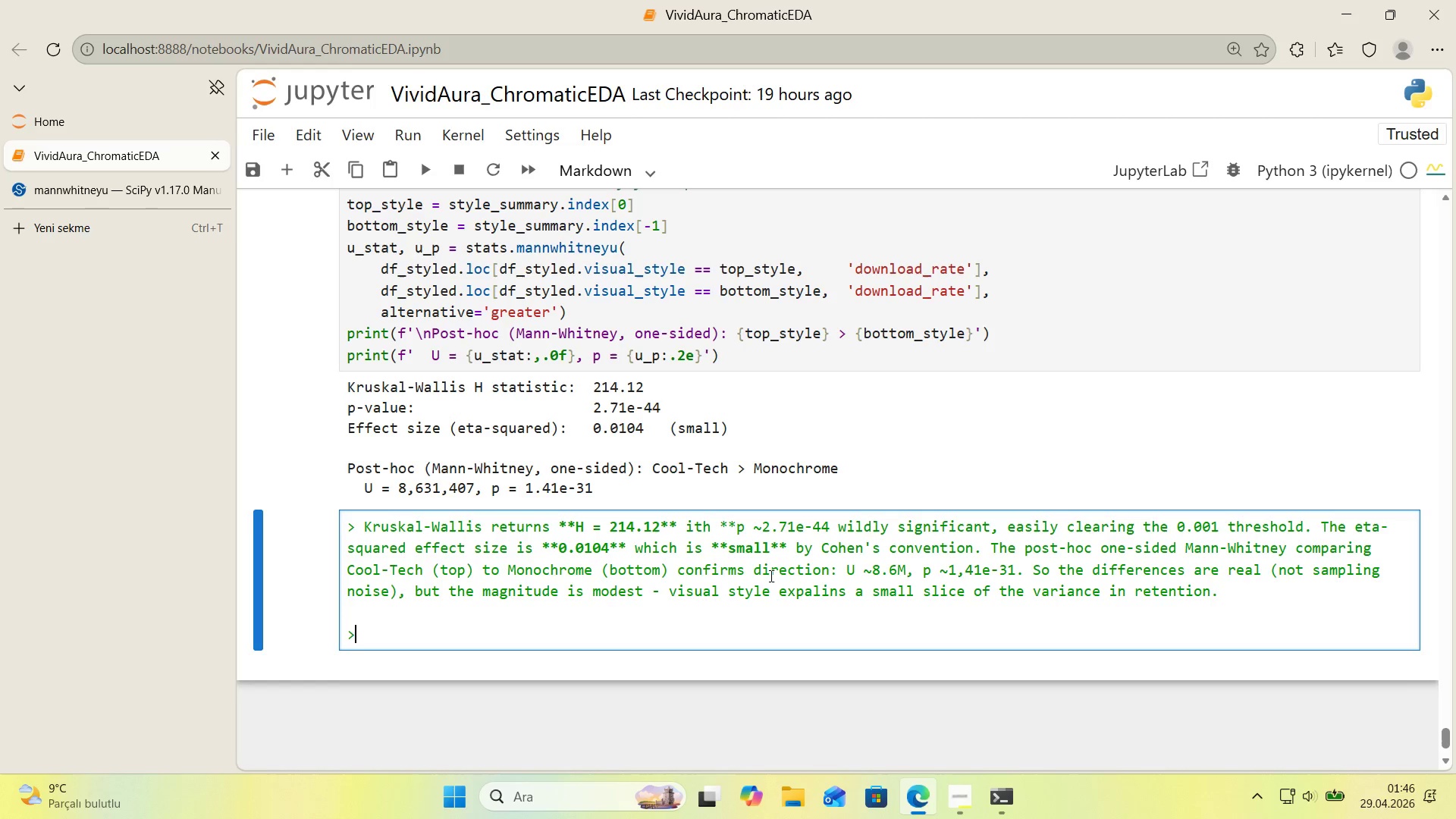 
key(Shift+Break)
 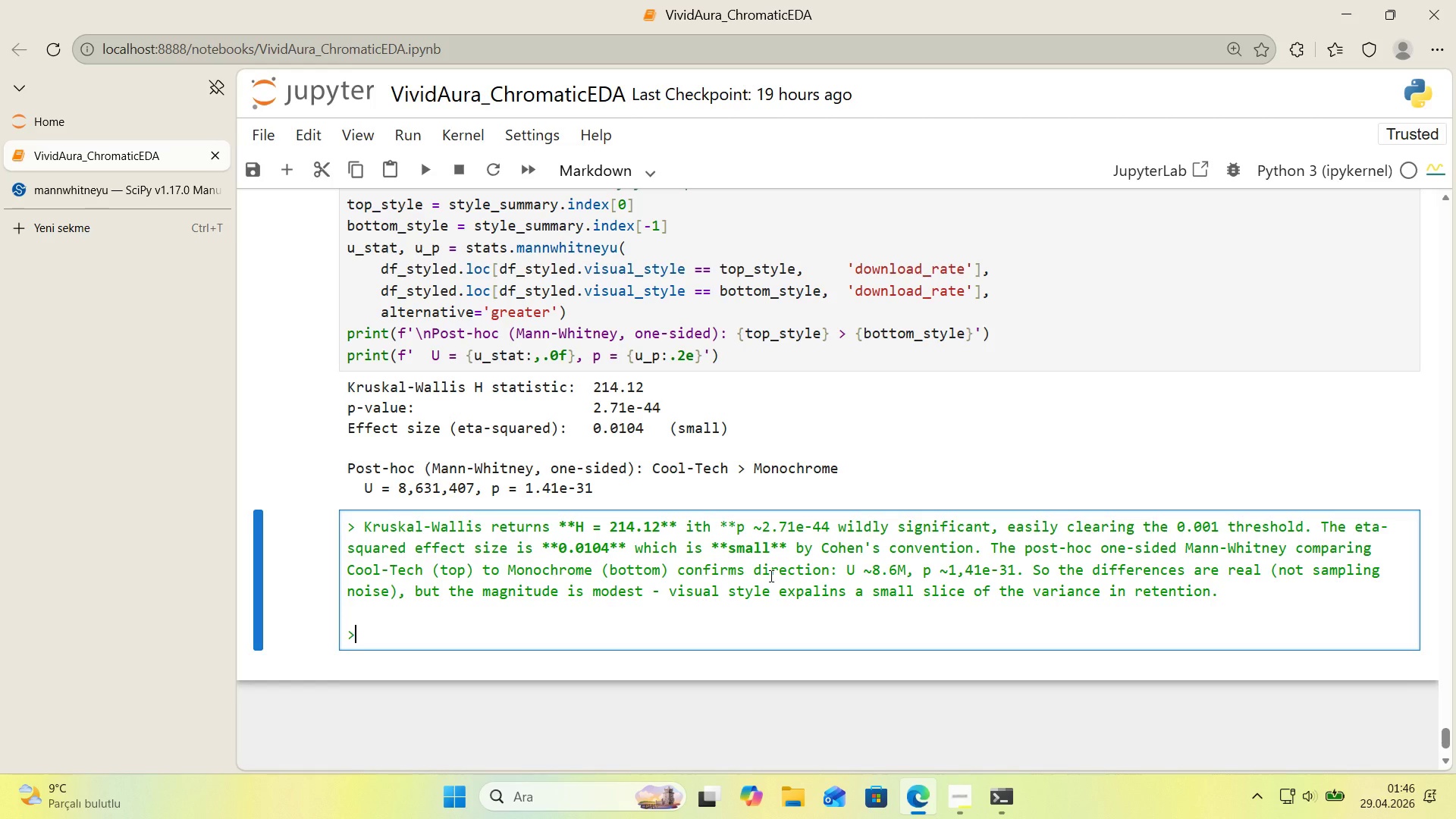 
key(CapsLock)
 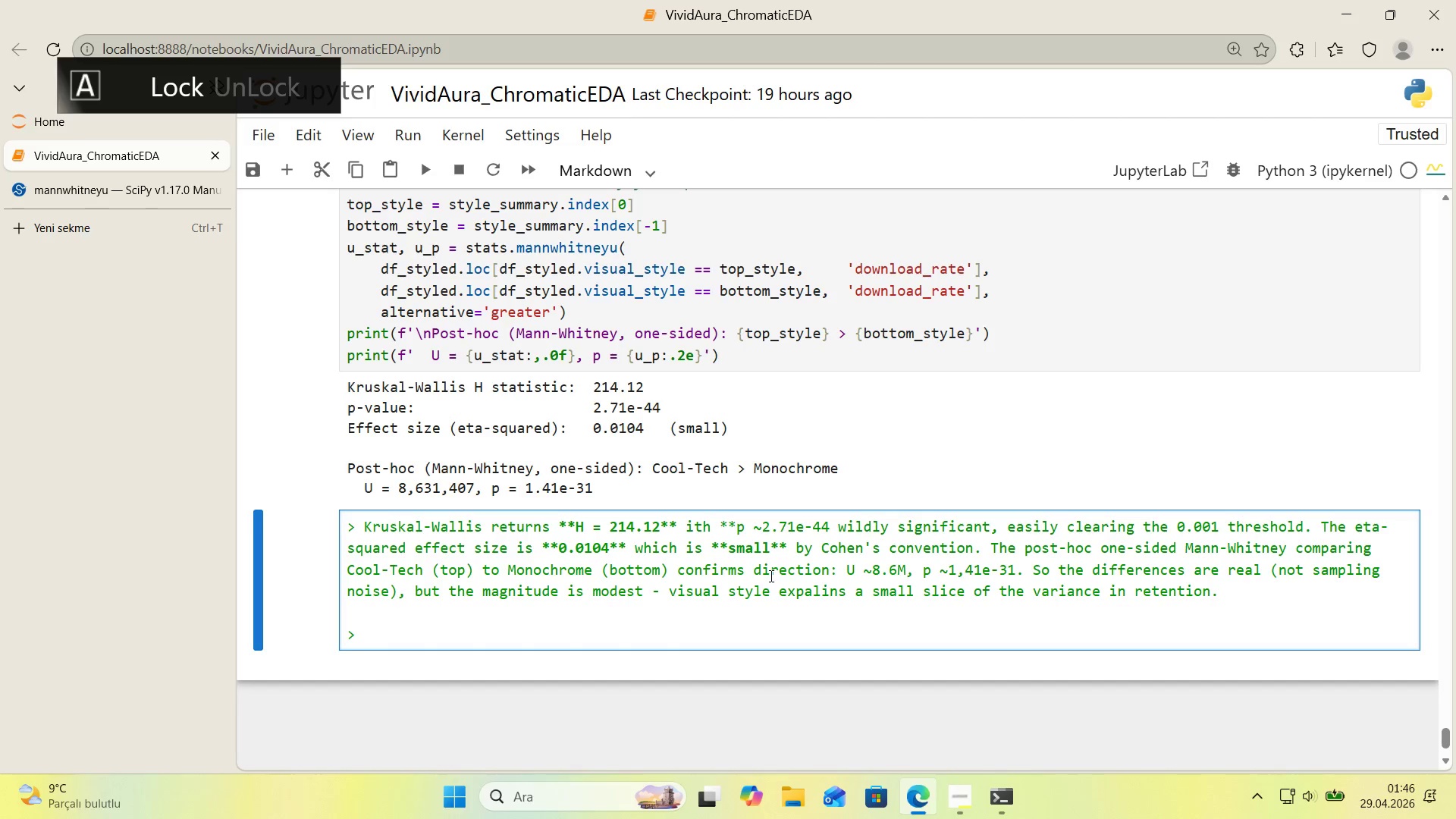 
key(Backspace)
 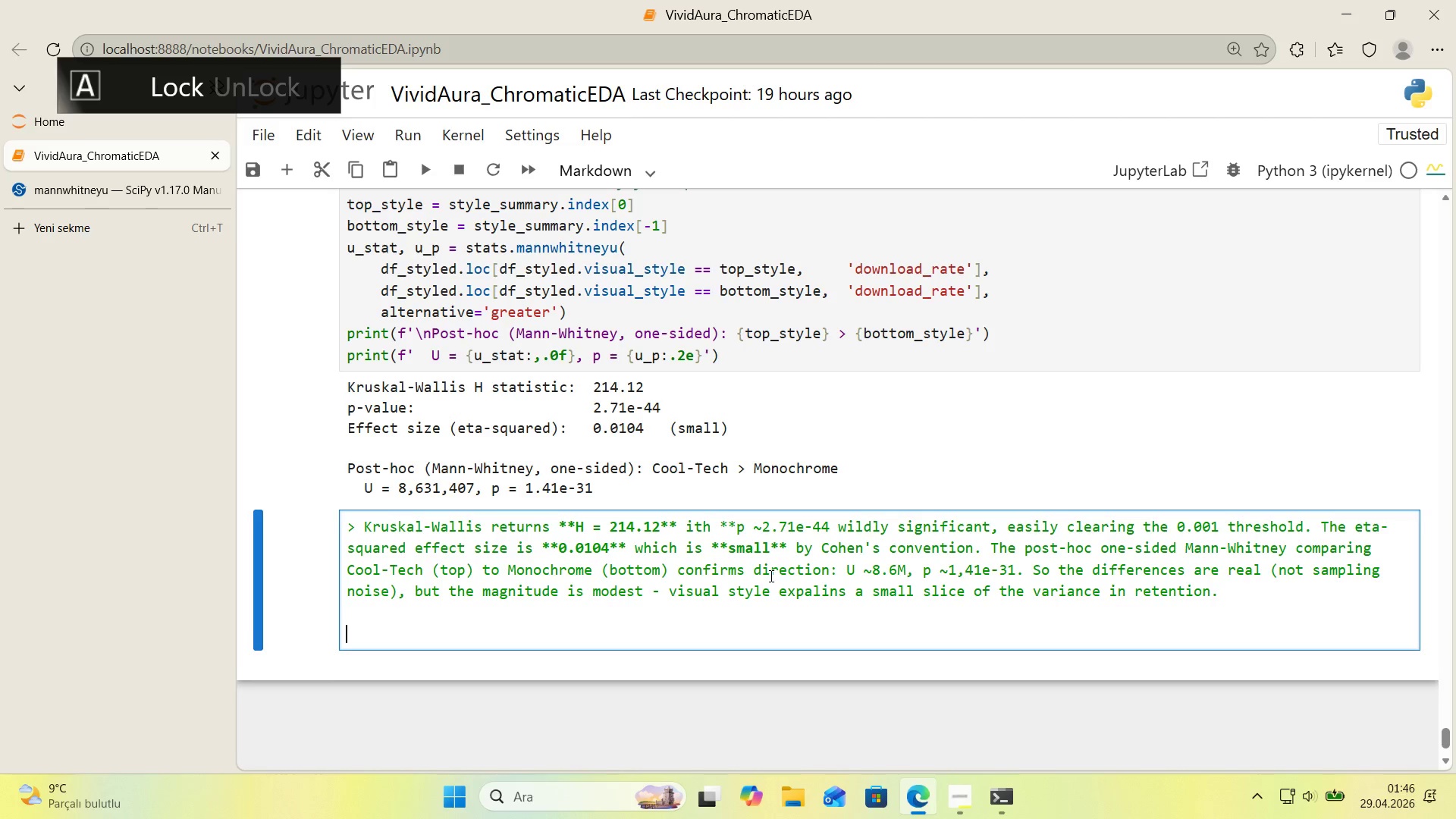 
key(Backspace)
 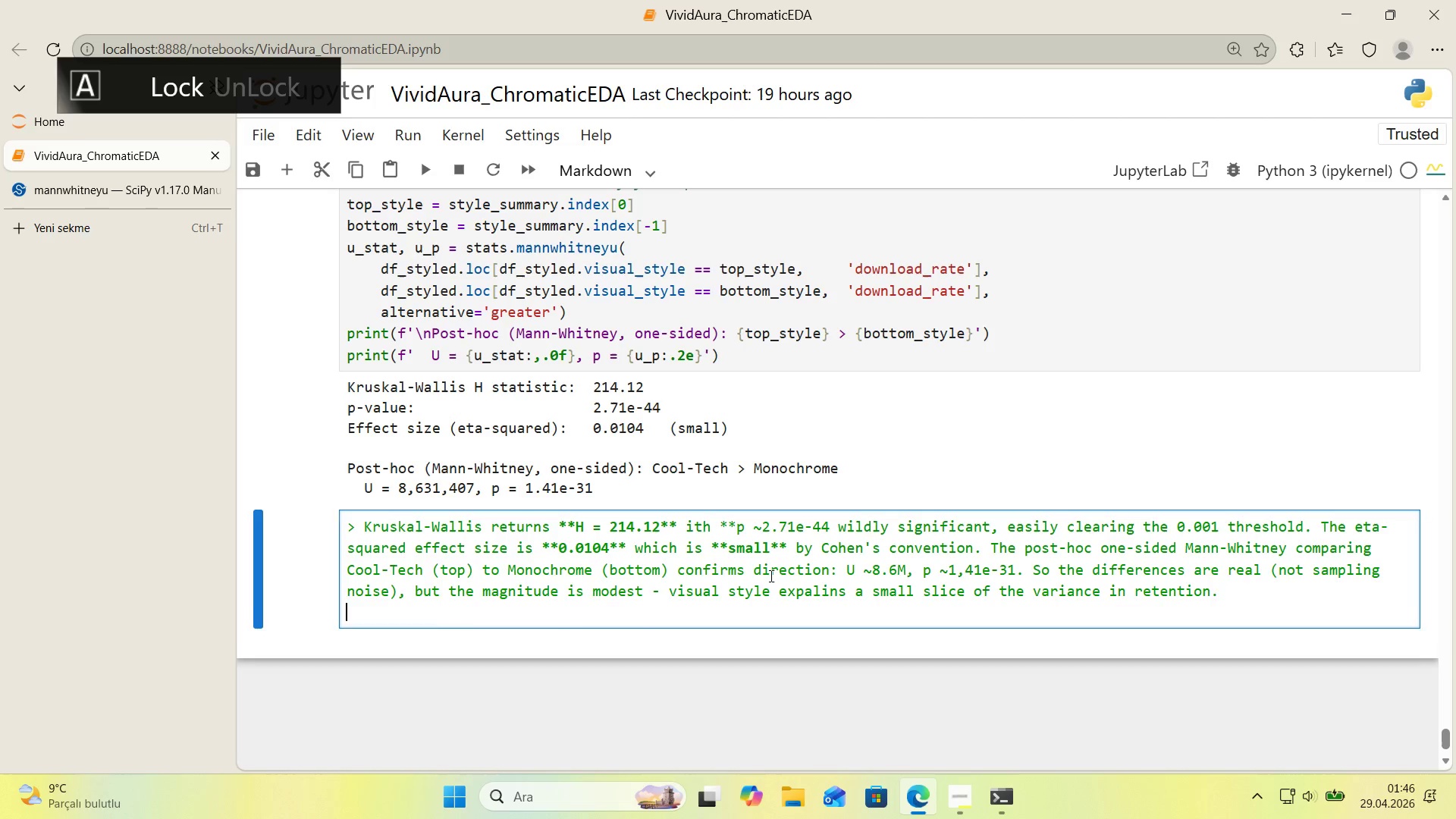 
key(Backspace)
 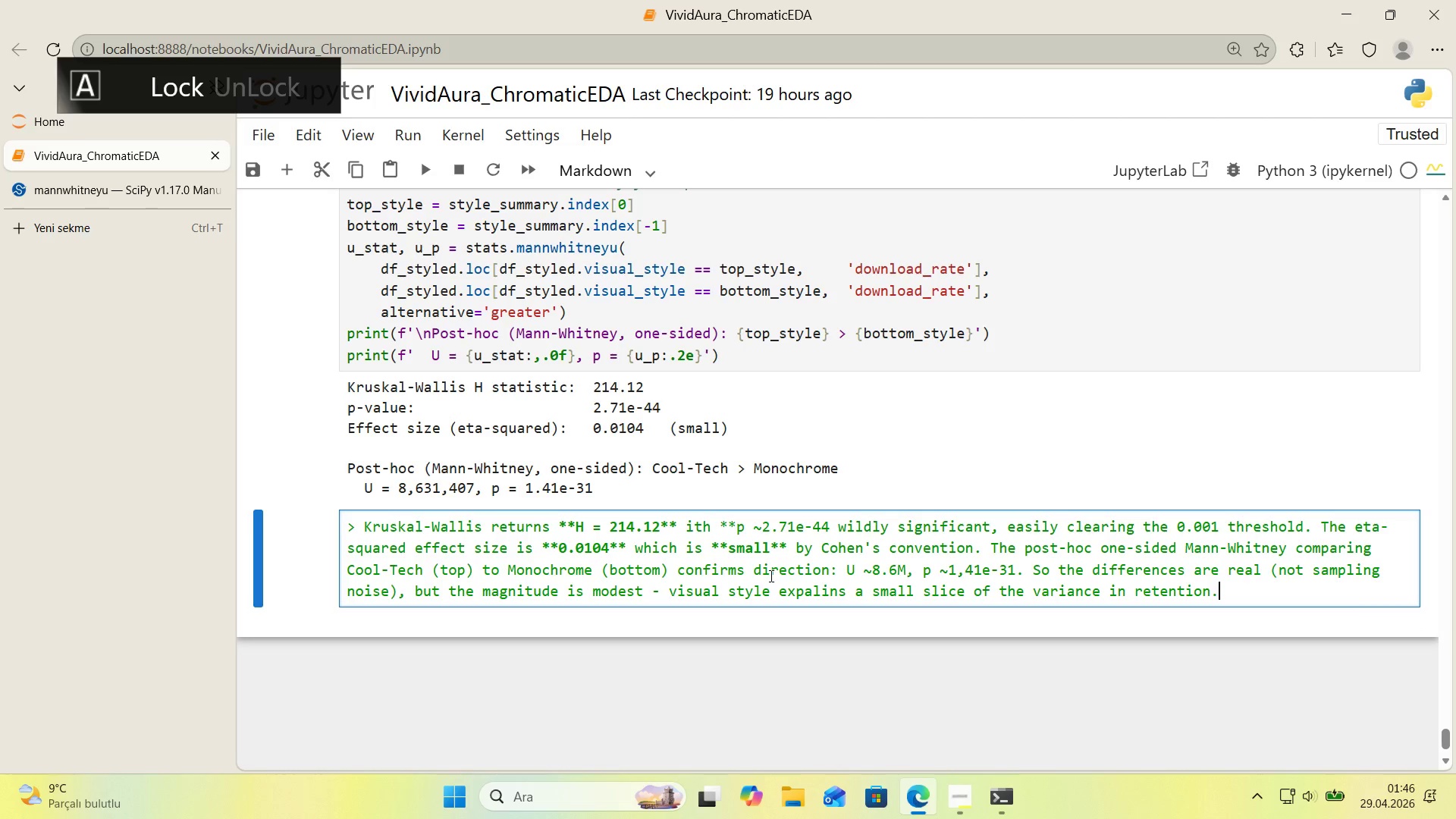 
key(Space)
 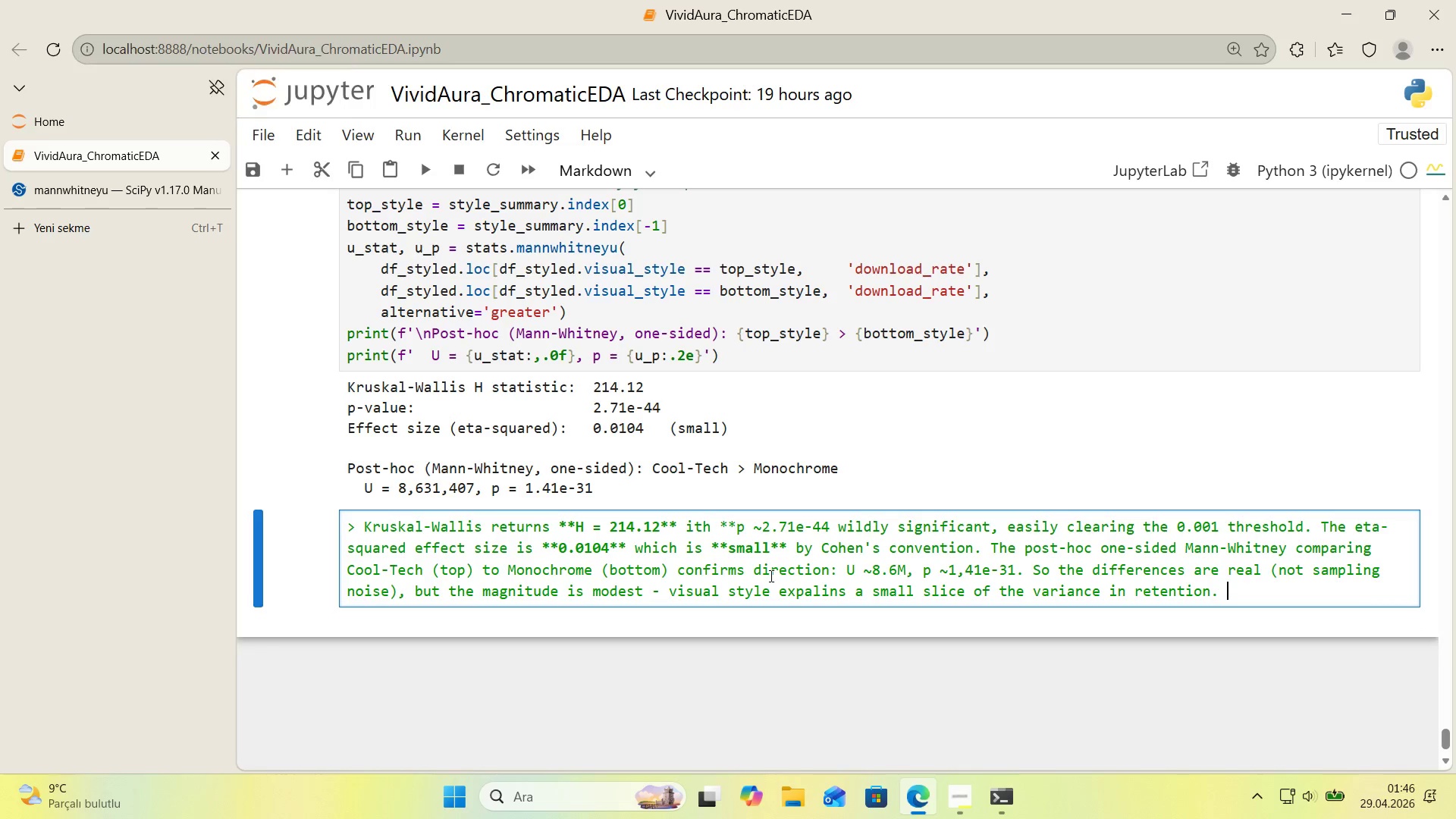 
key(Enter)
 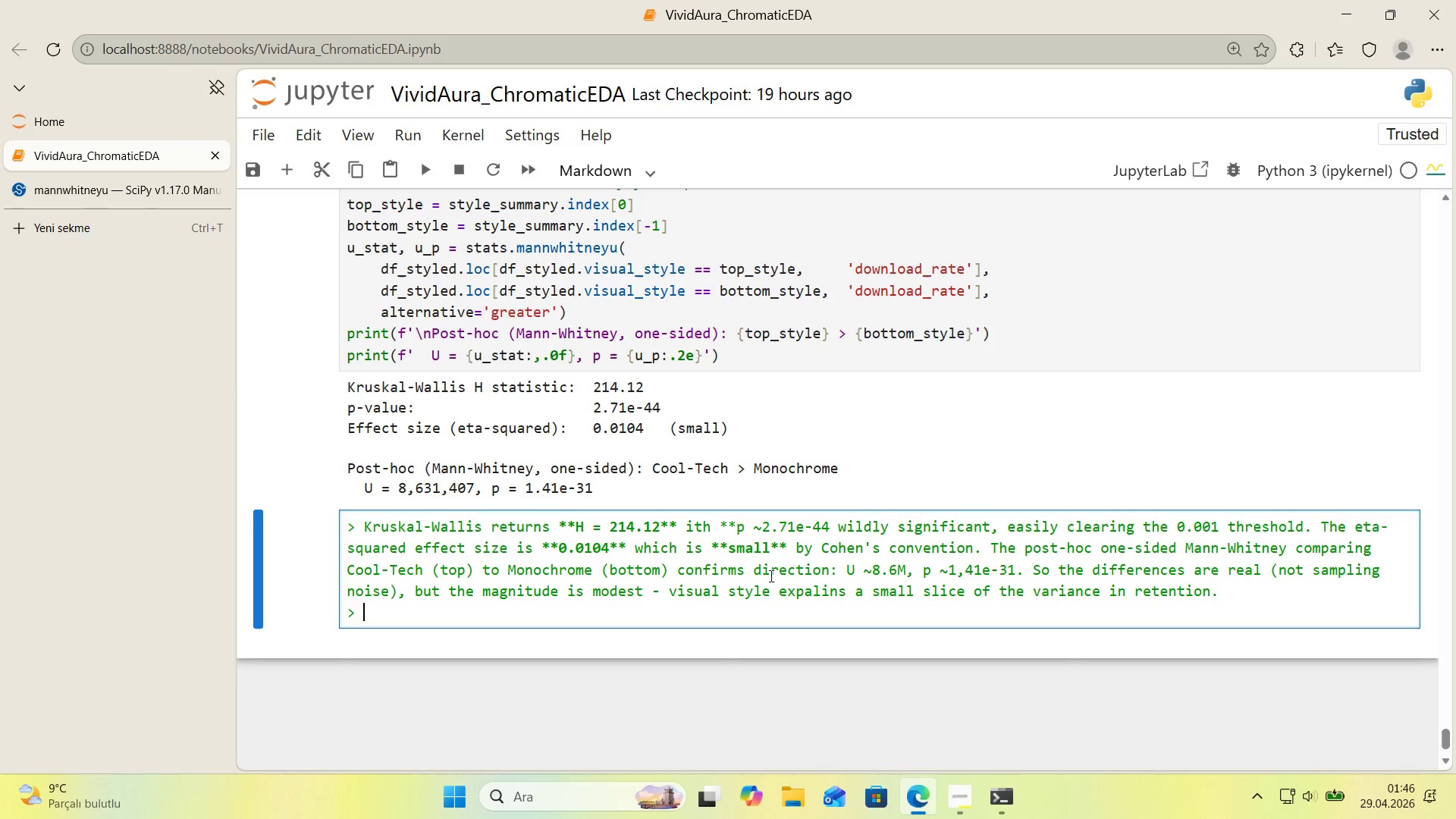 
type(s)
key(Backspace)
type(**s)
key(Backspace)
type(So What[IntlYen]** Stat'st'cally, the agency can conf'dently say )
 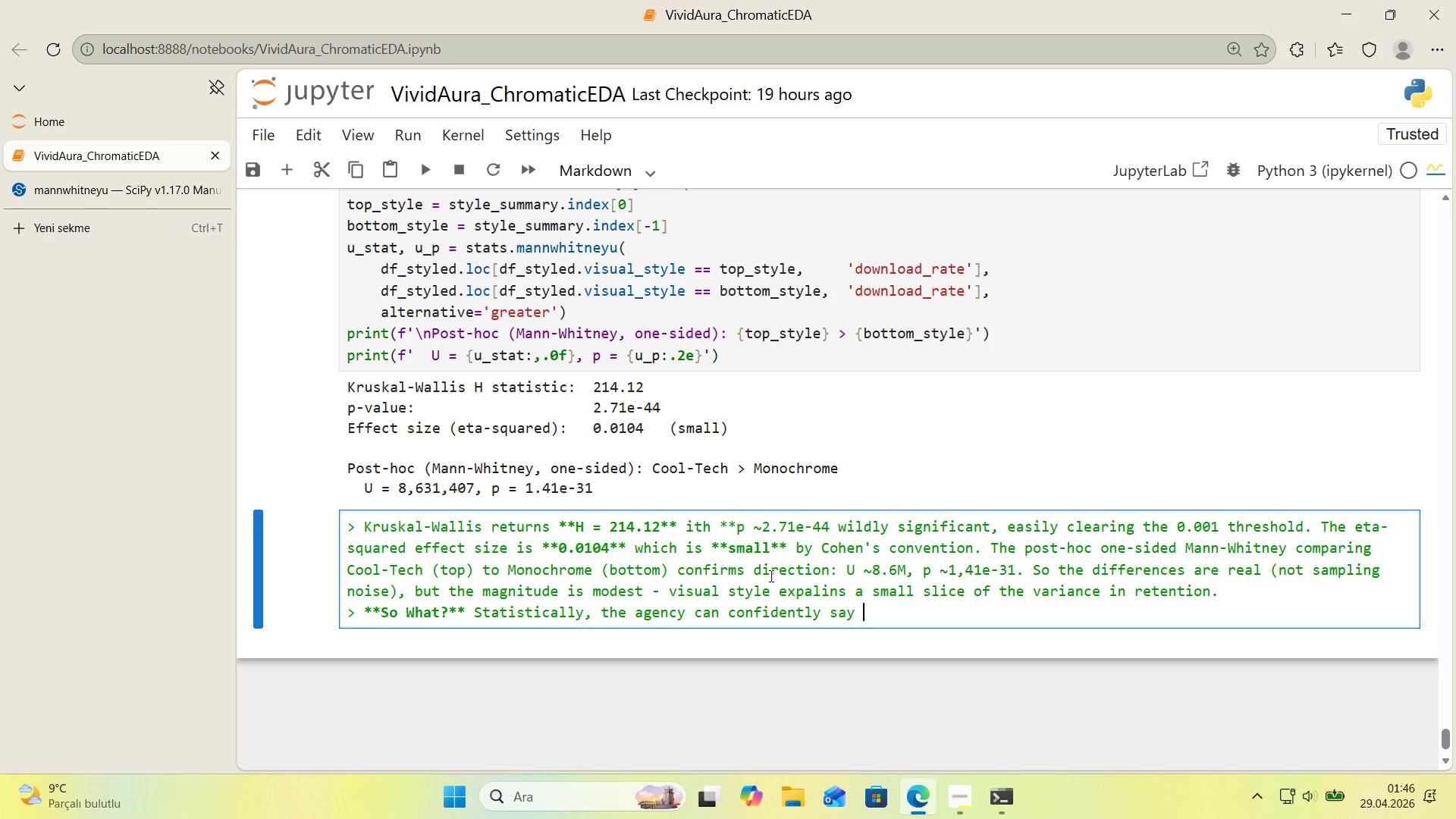 
wait(35.06)
 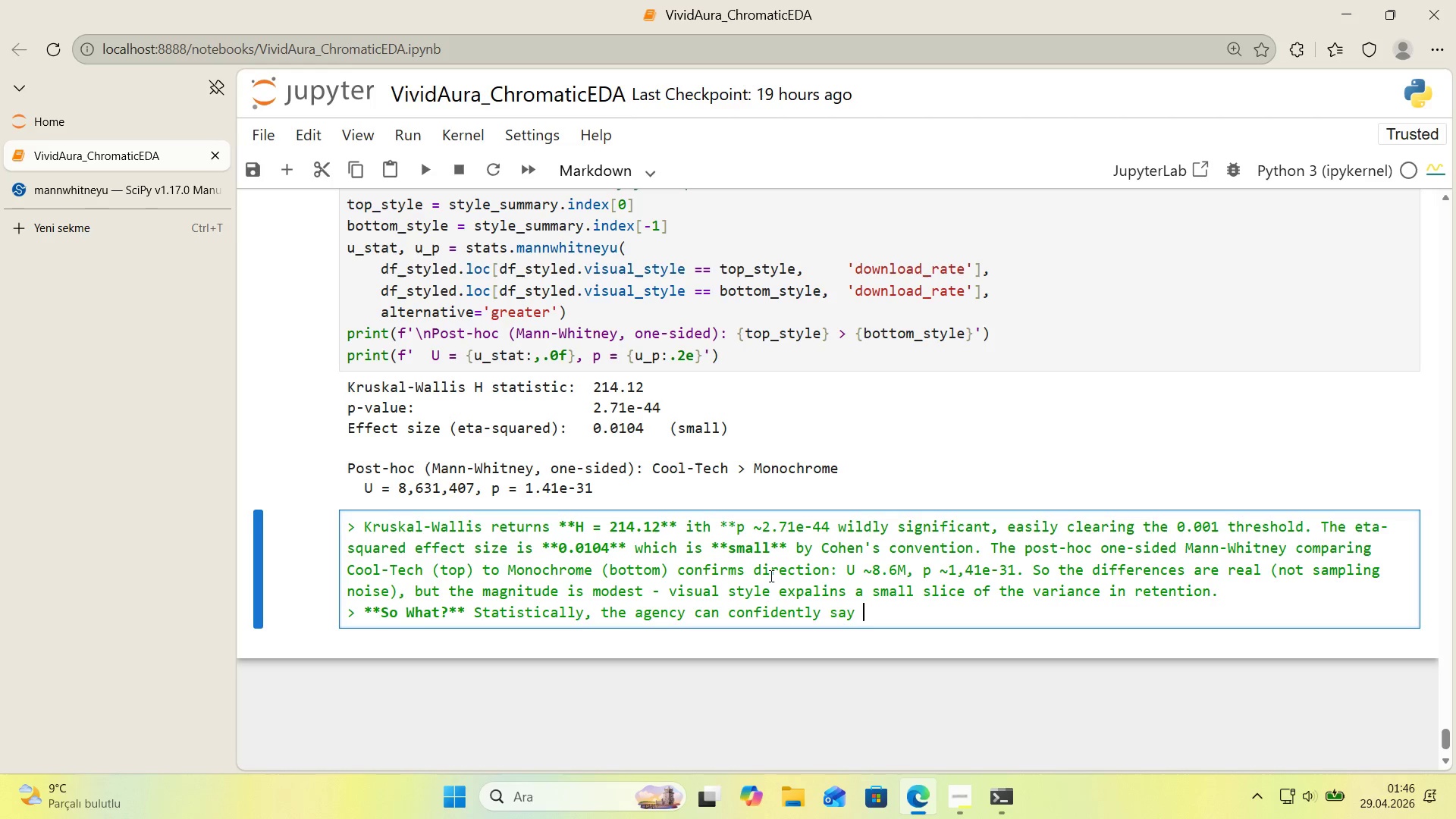 
type(*d'fferently)
key(Backspace)
key(Backspace)
key(Backspace)
type(t v'sual styles produce d'fferent retent'on rates* They should NOT )
 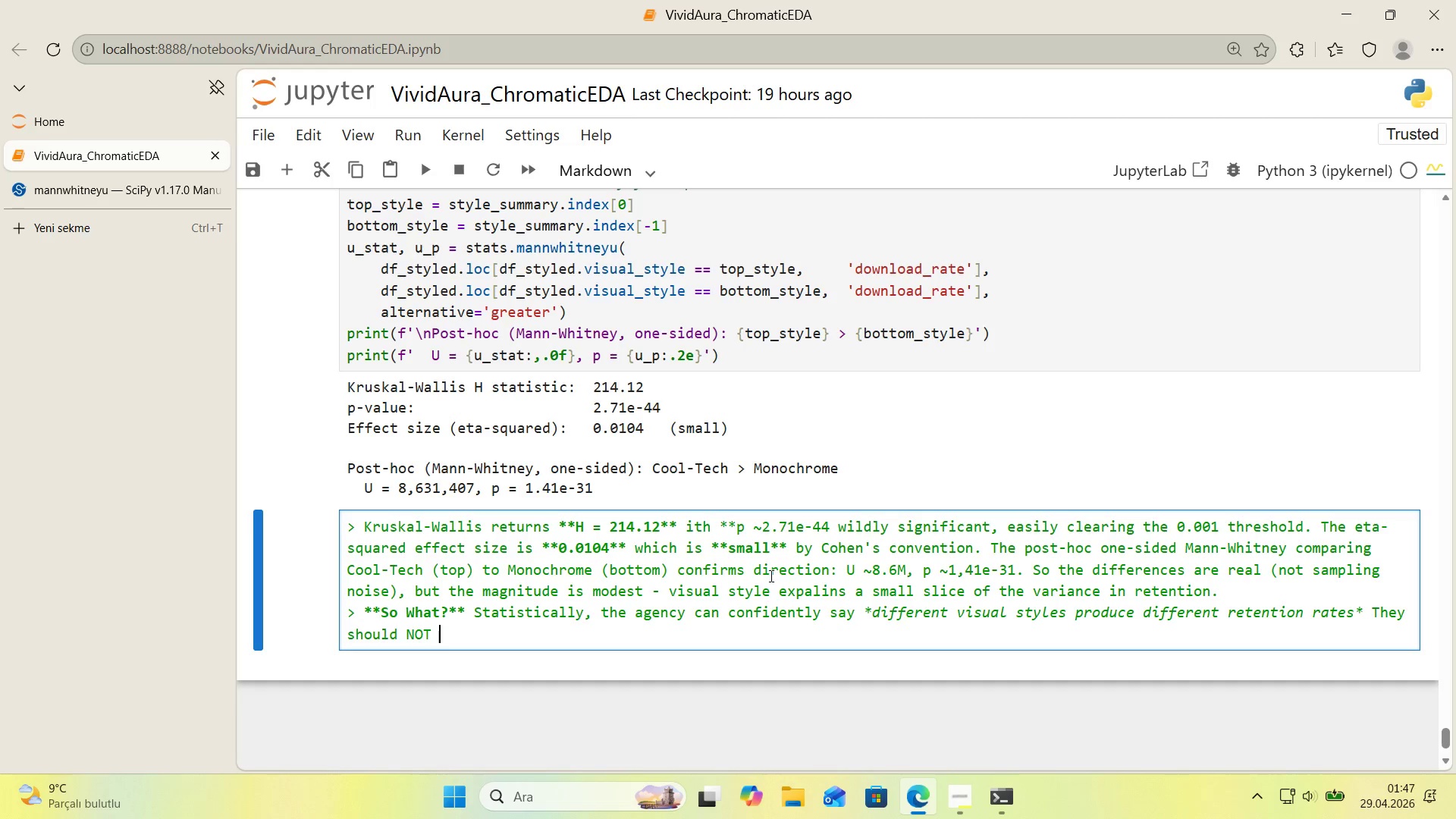 
wait(32.31)
 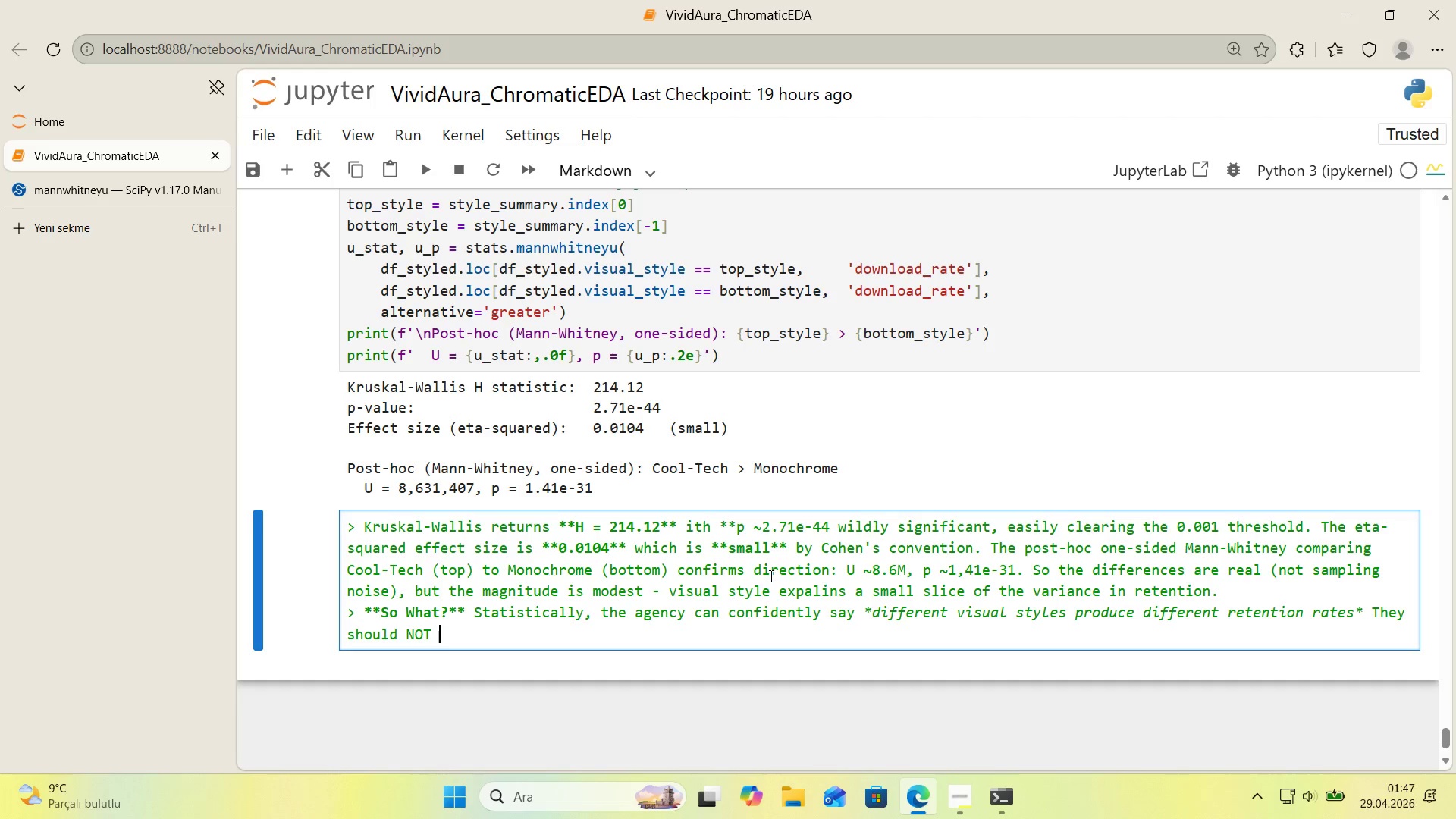 
type(cla'm the d'fferences are huge. The honest p'tch language> )
 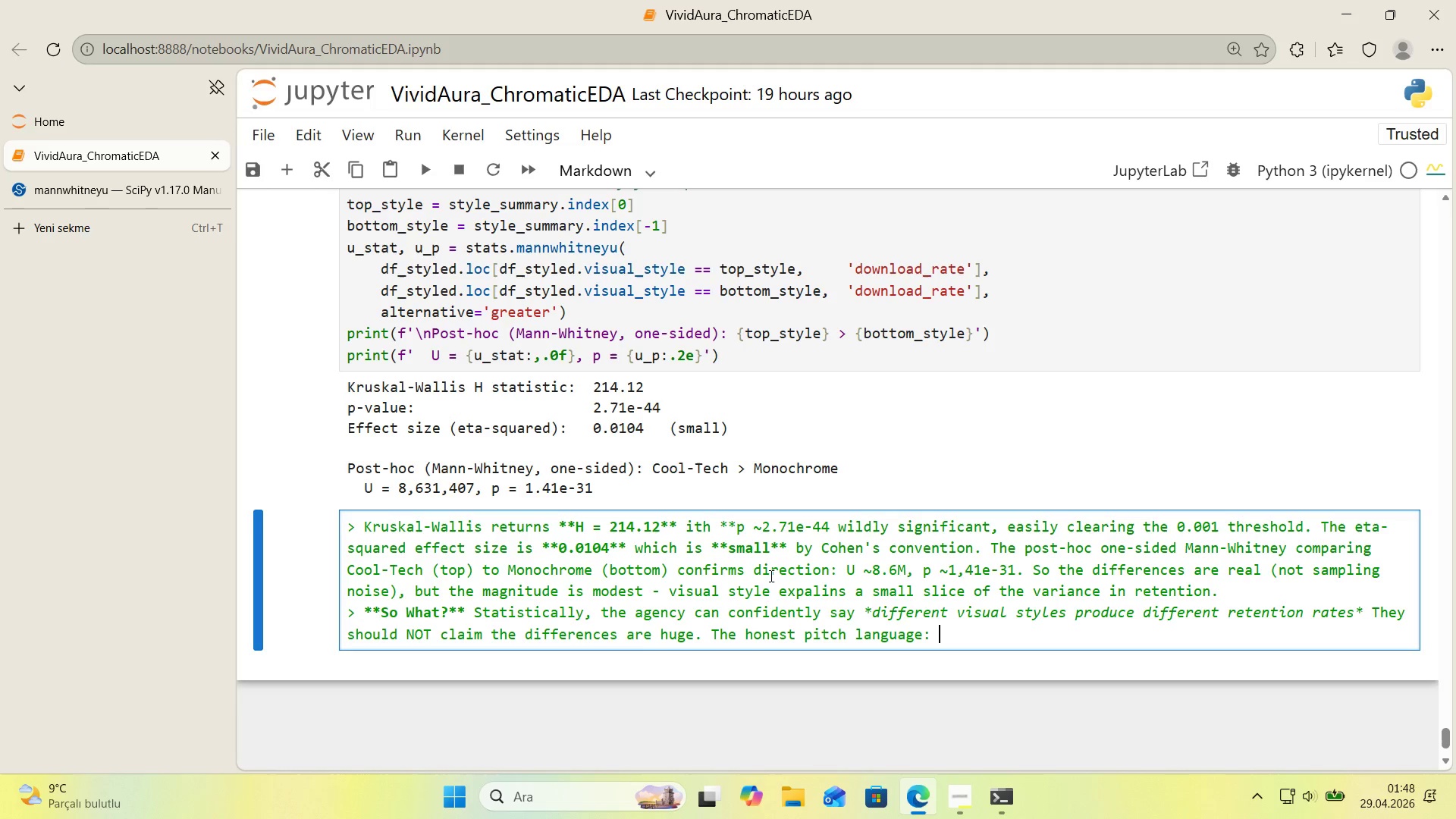 
key(ArrowLeft)
 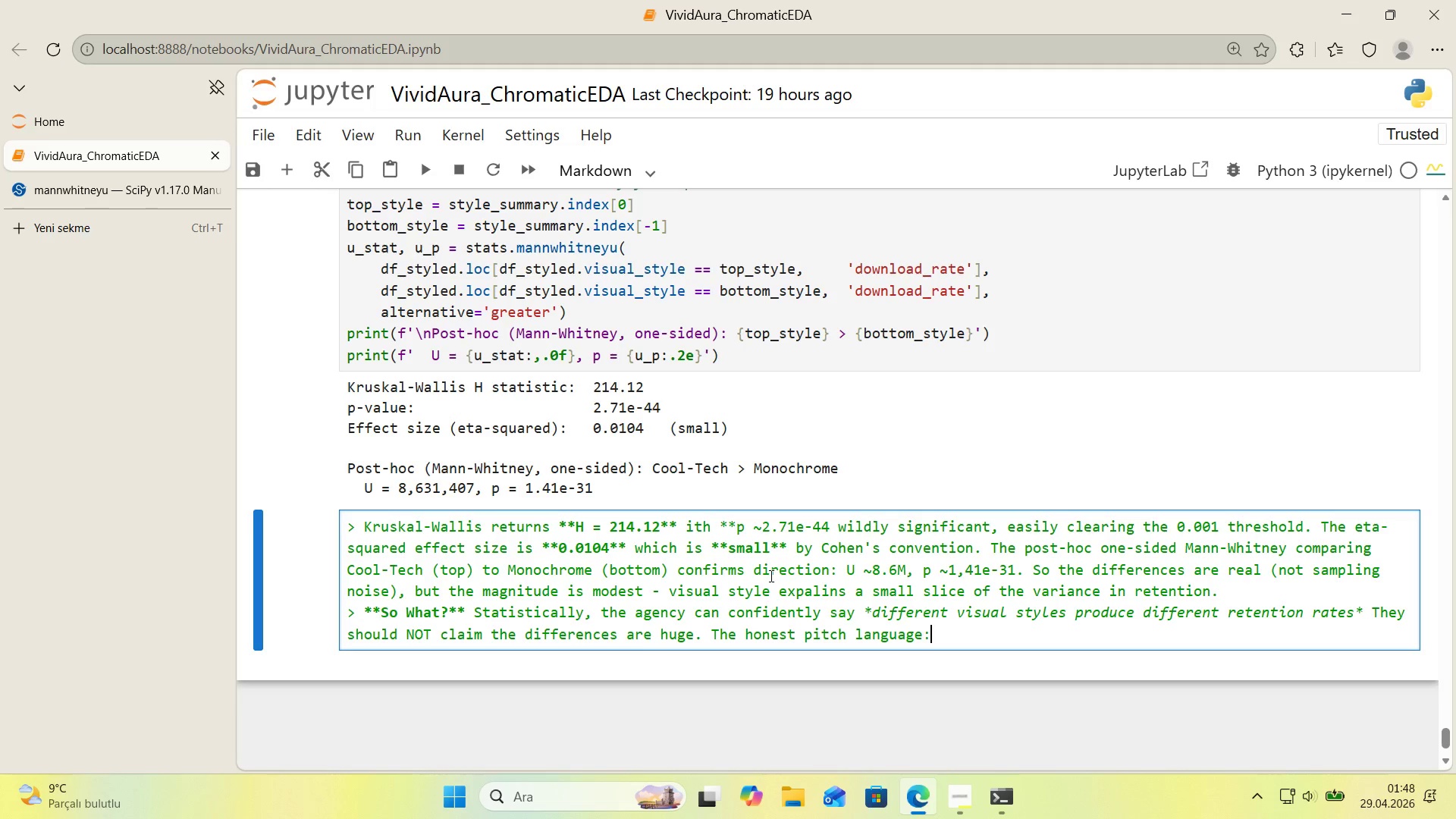 
key(ArrowRight)
 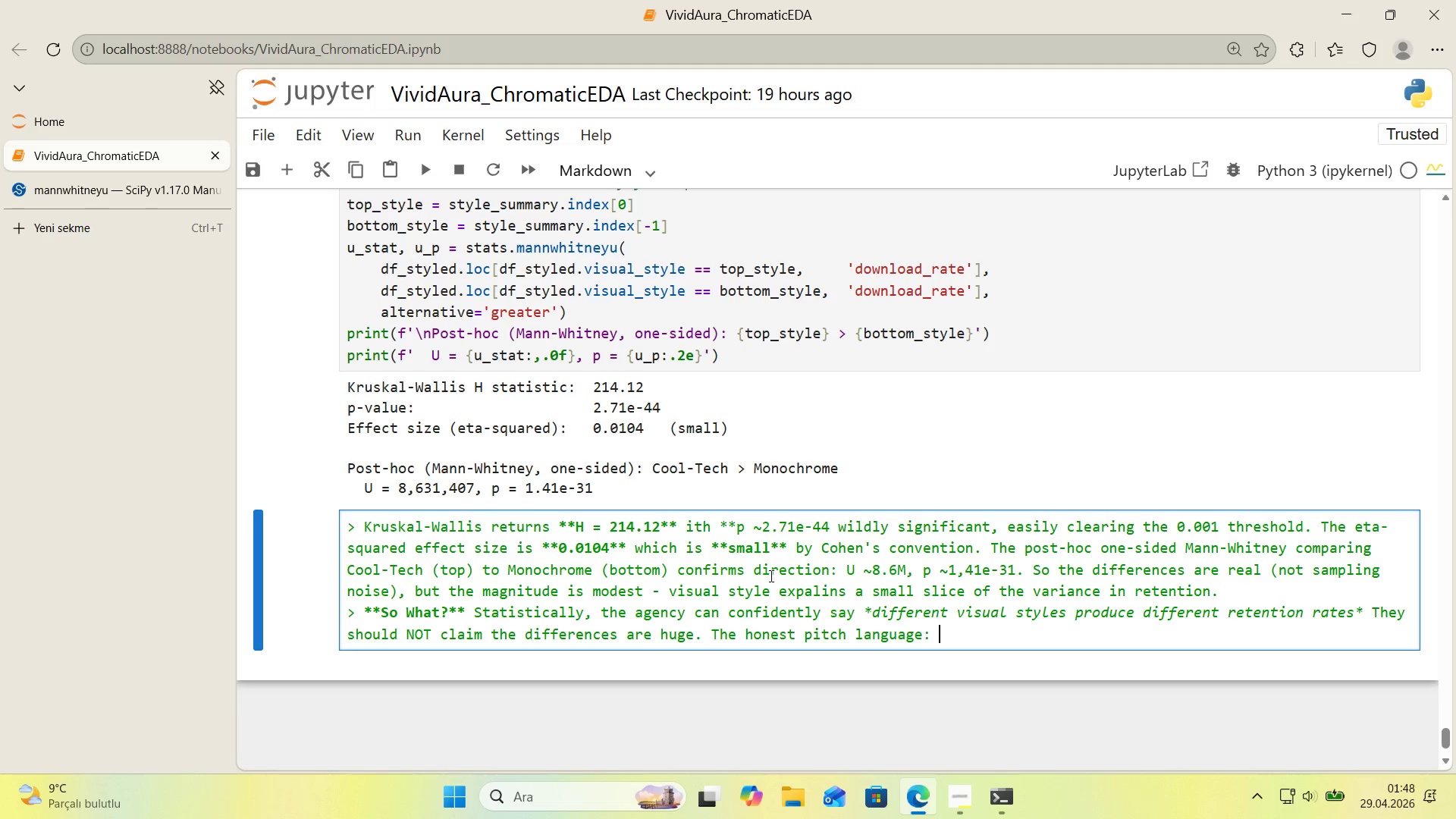 
key(Space)
 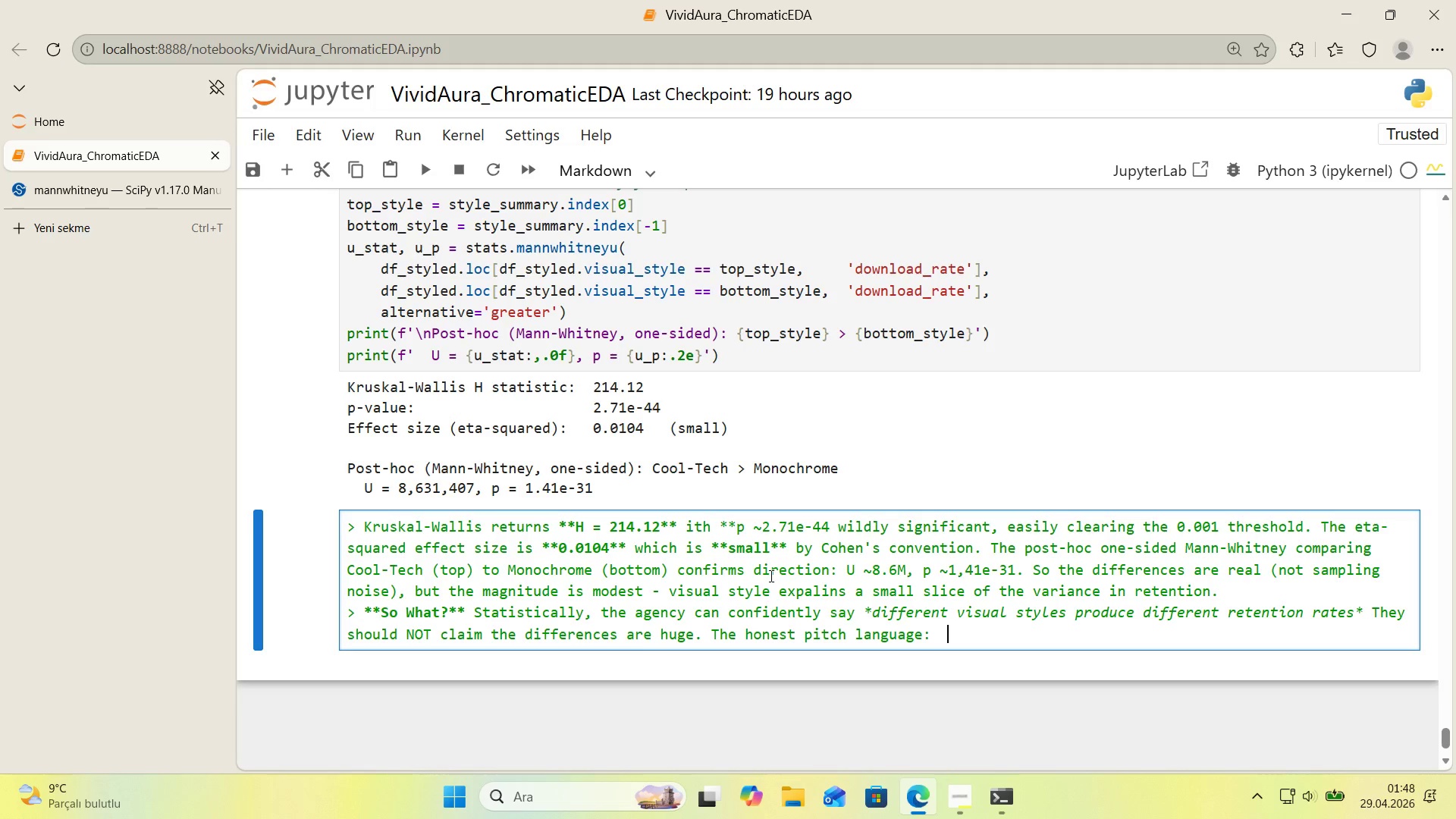 
key(ArrowLeft)
 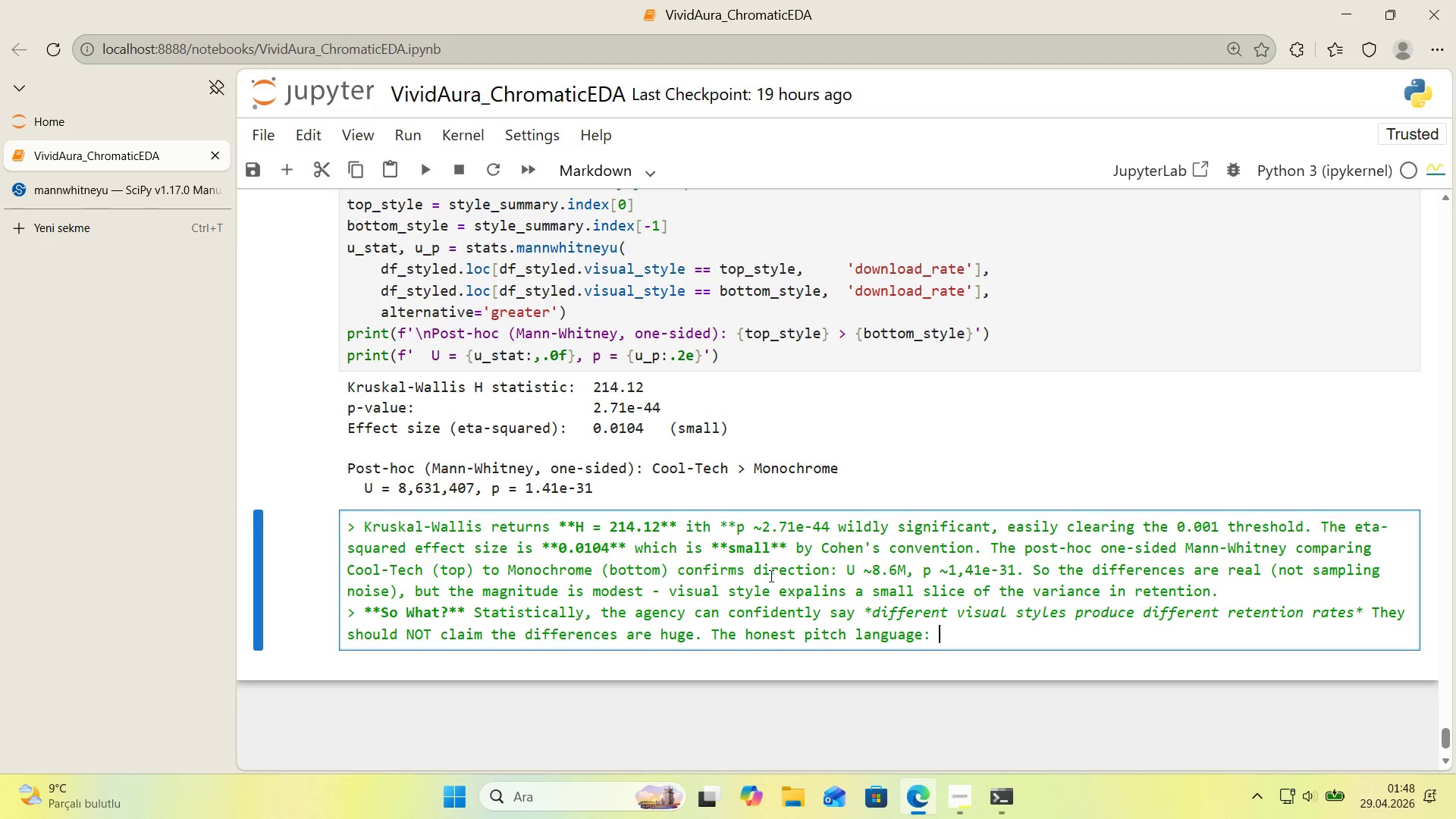 
key(ArrowLeft)
 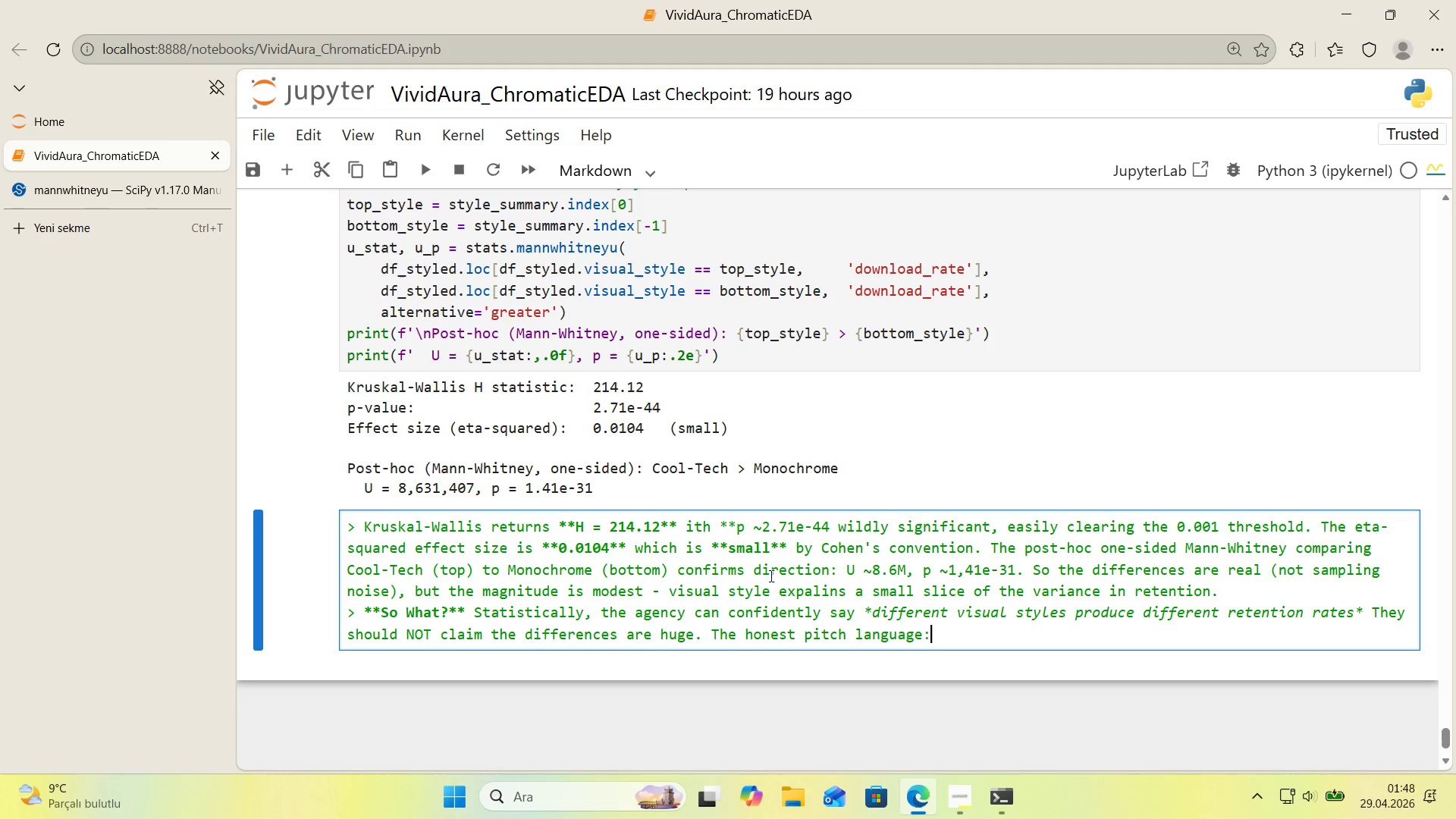 
key(Space)
 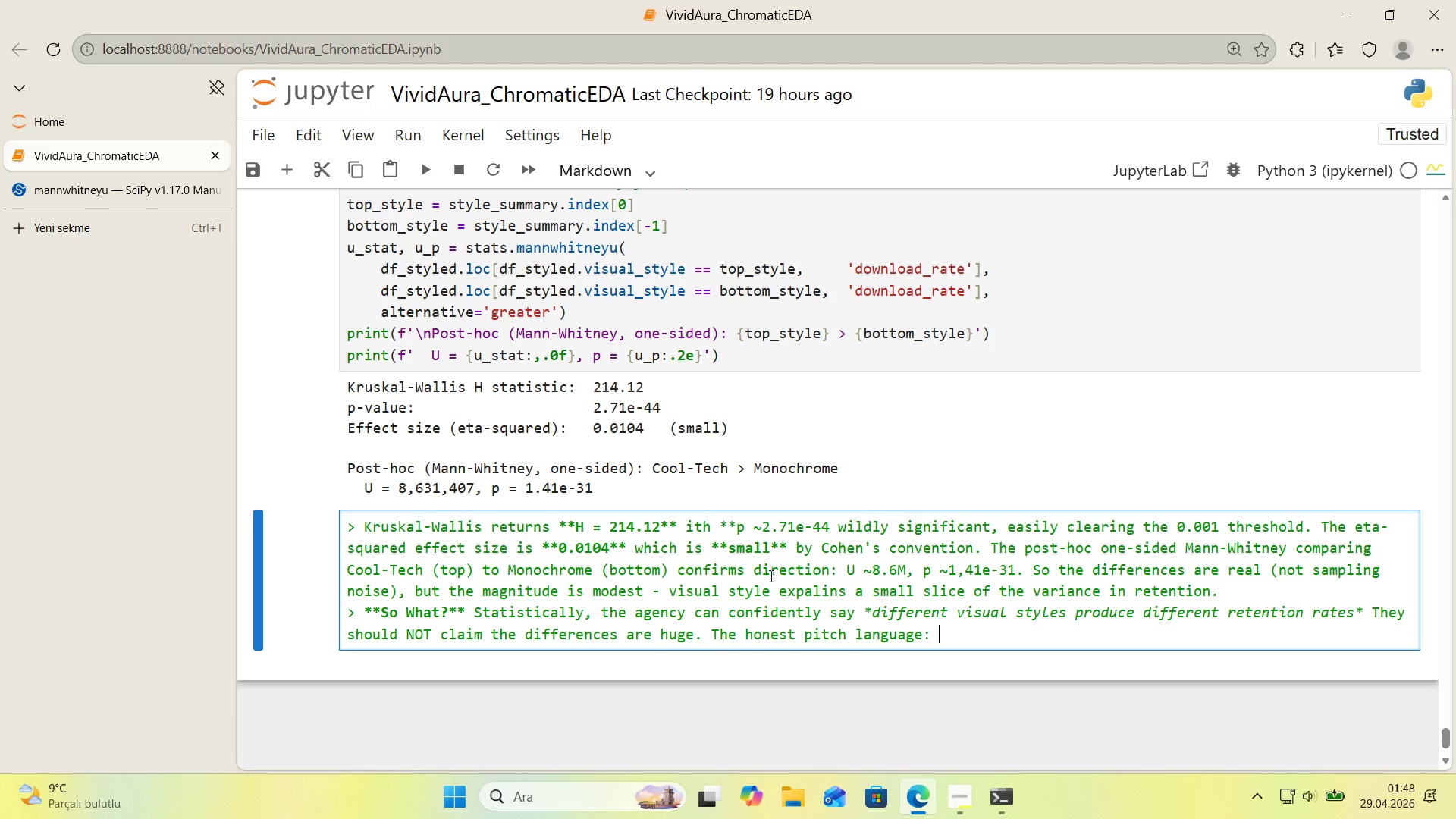 
key(Backquote)
 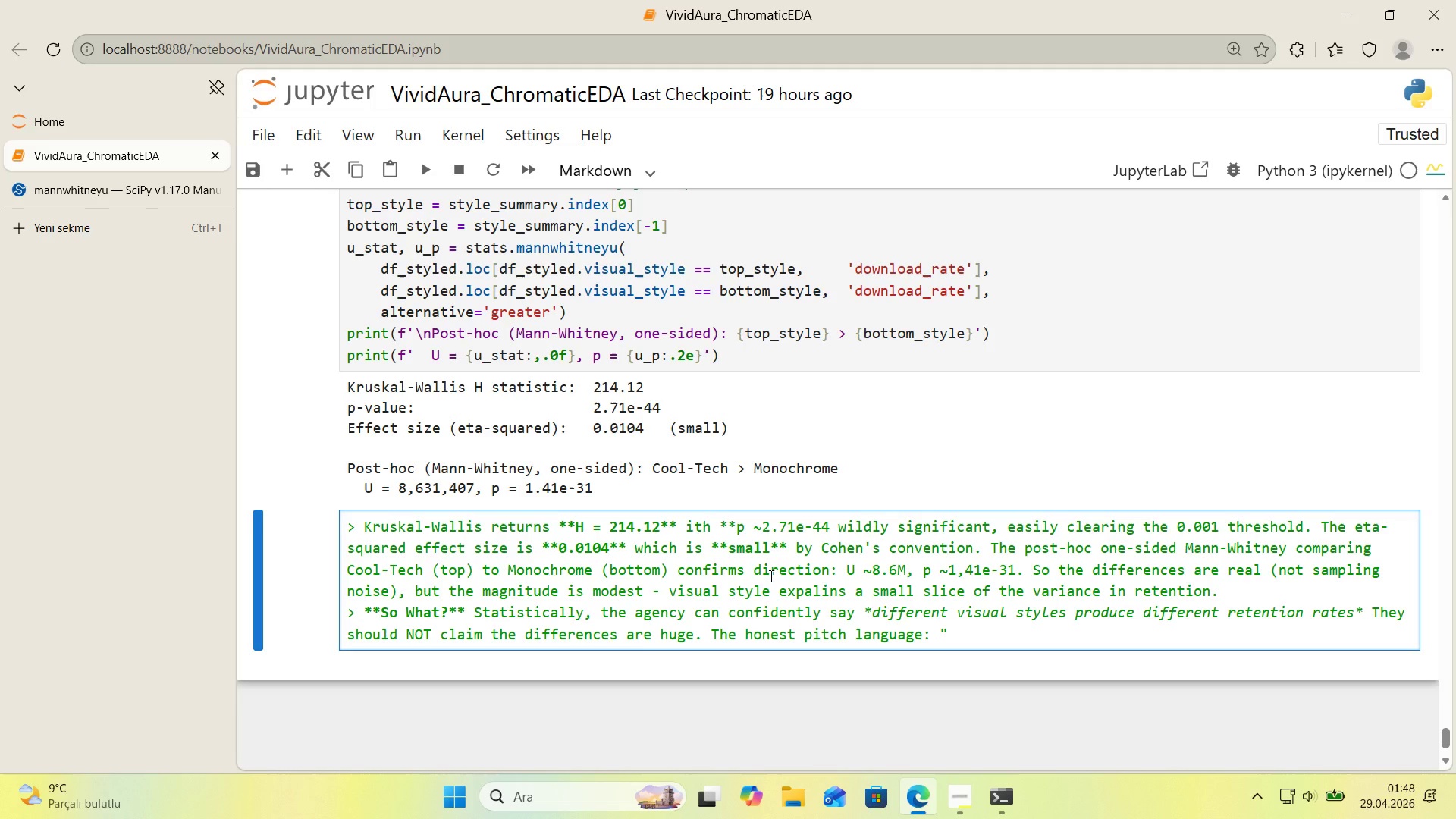 
key(Backquote)
 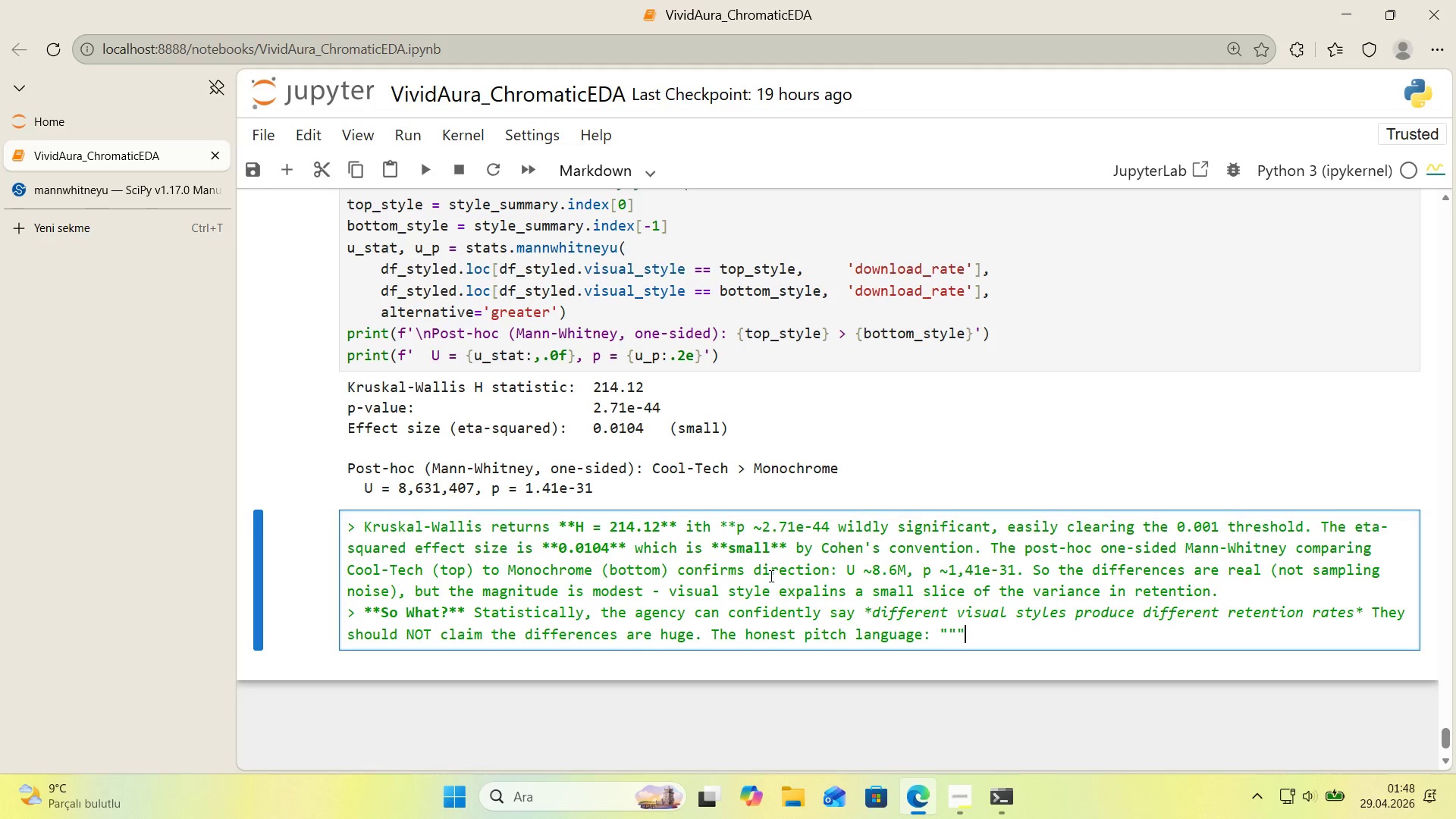 
key(Backquote)
 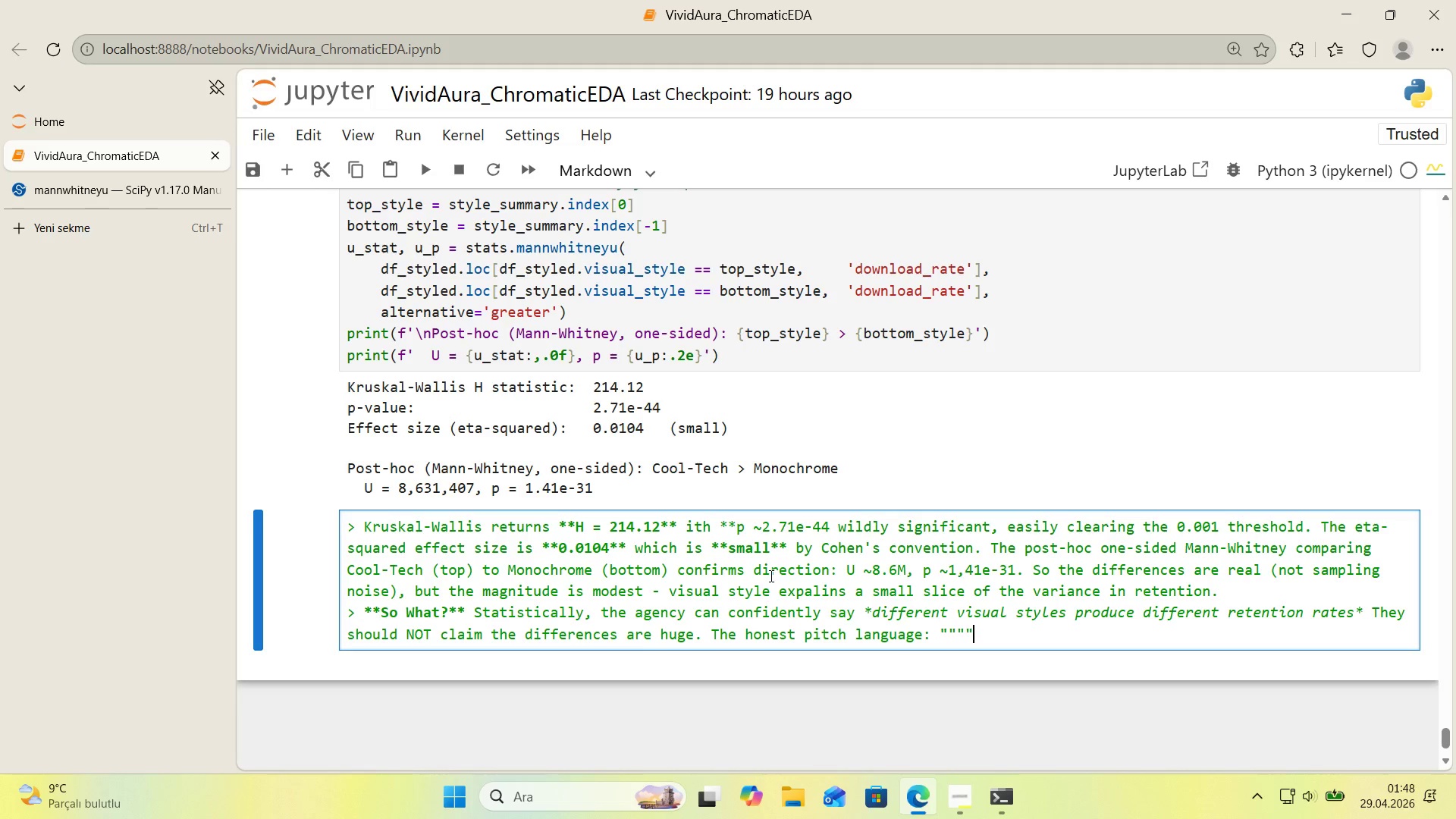 
key(Backquote)
 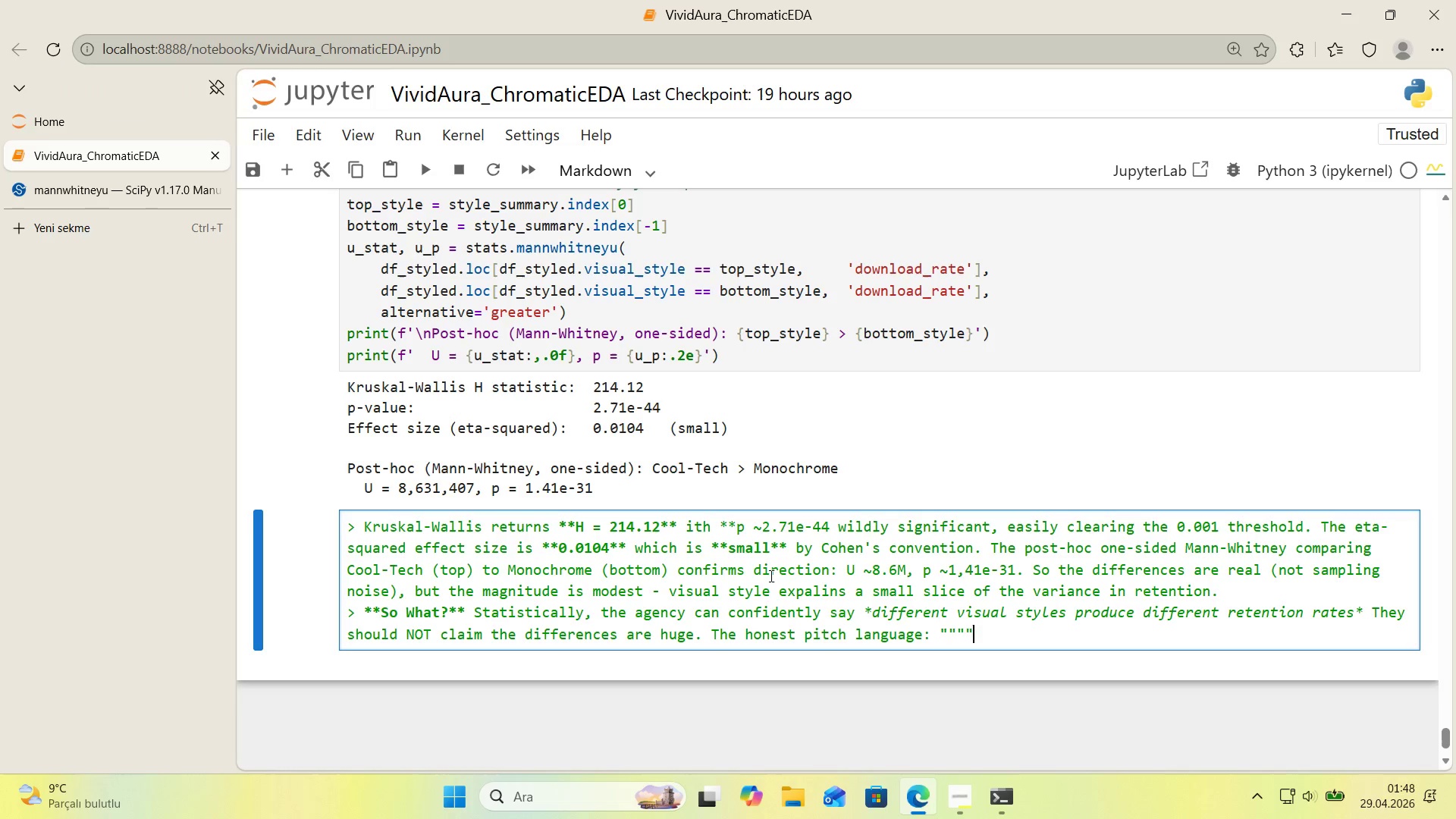 
key(ArrowLeft)
 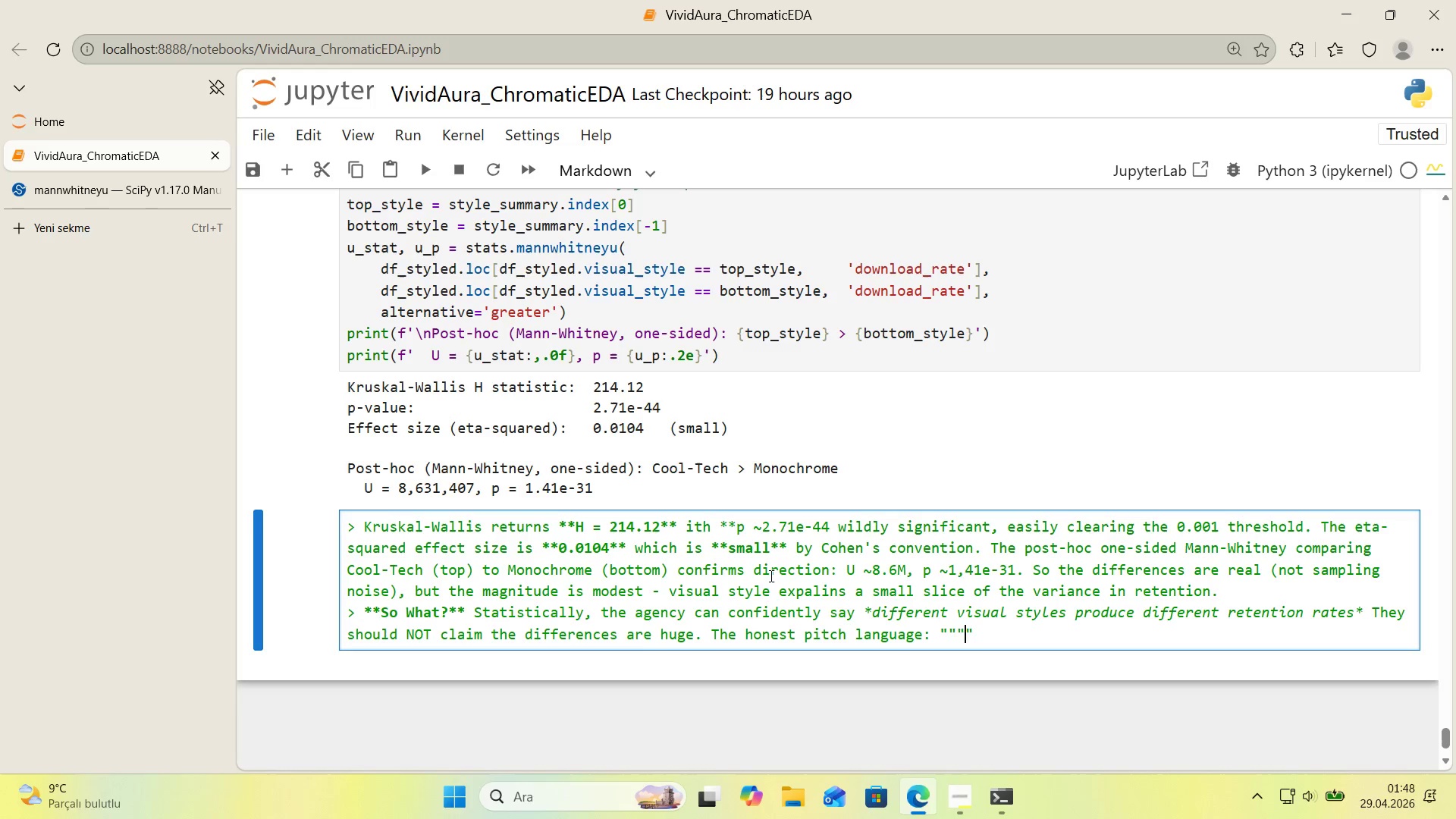 
key(Backspace)
key(Backspace)
type(Coll)
key(Backspace)
key(Backspace)
type(ol-Tech outperforms the alternat'ves)
 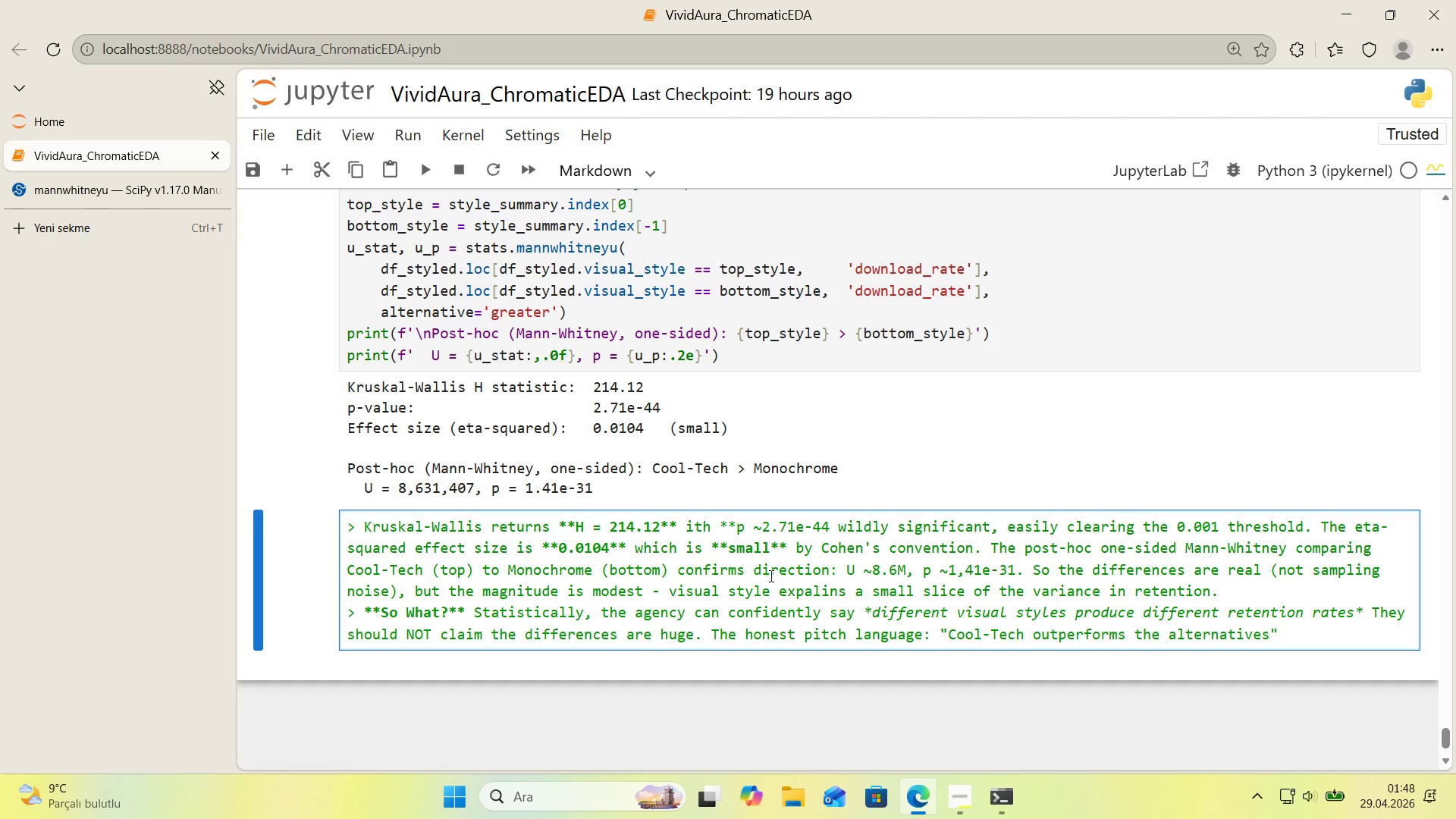 
type( by a small but stat'st'cally robust marg'n< )
 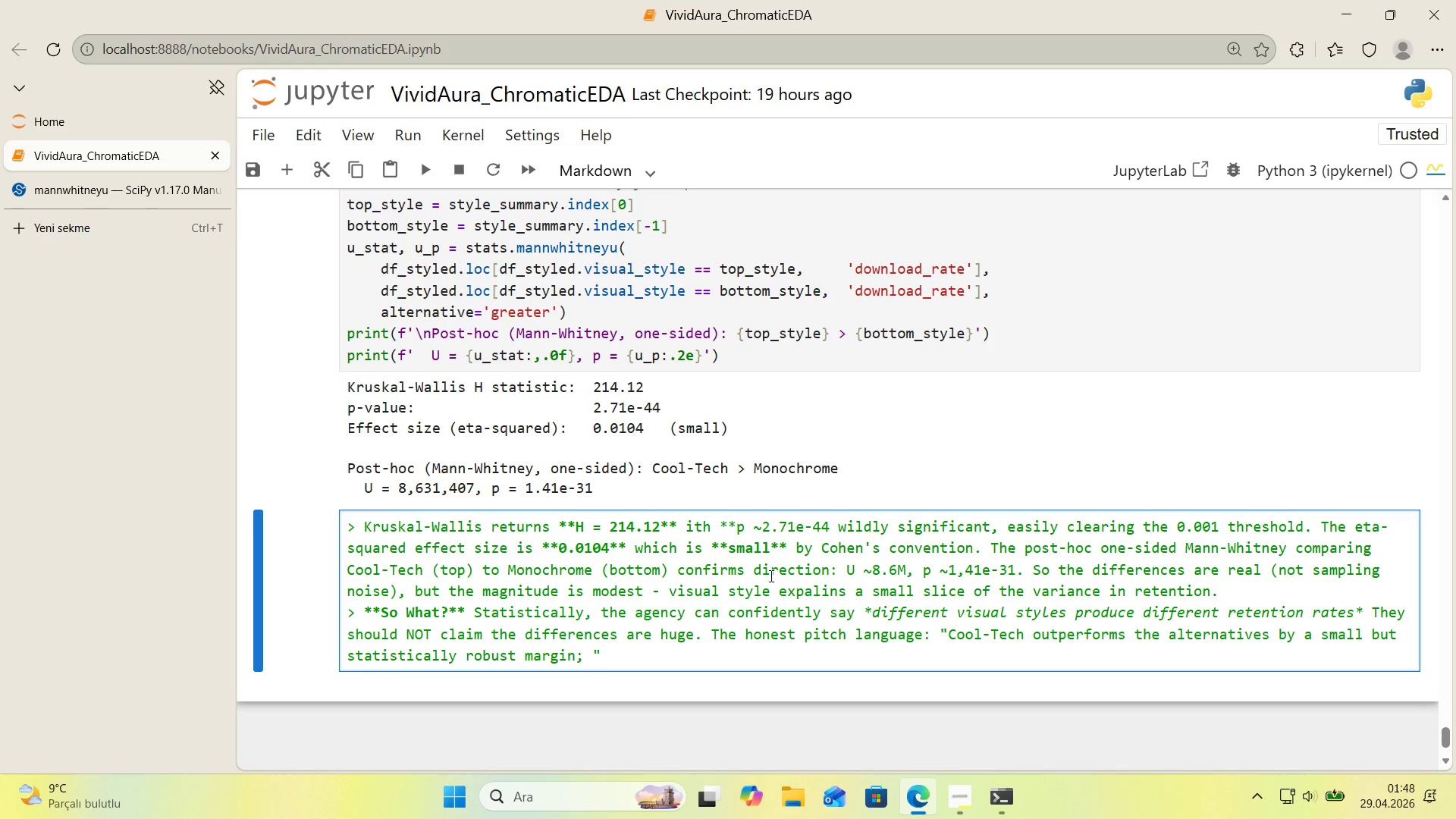 
type(the b'gger lever for the product'on team 's match'ng the style )
 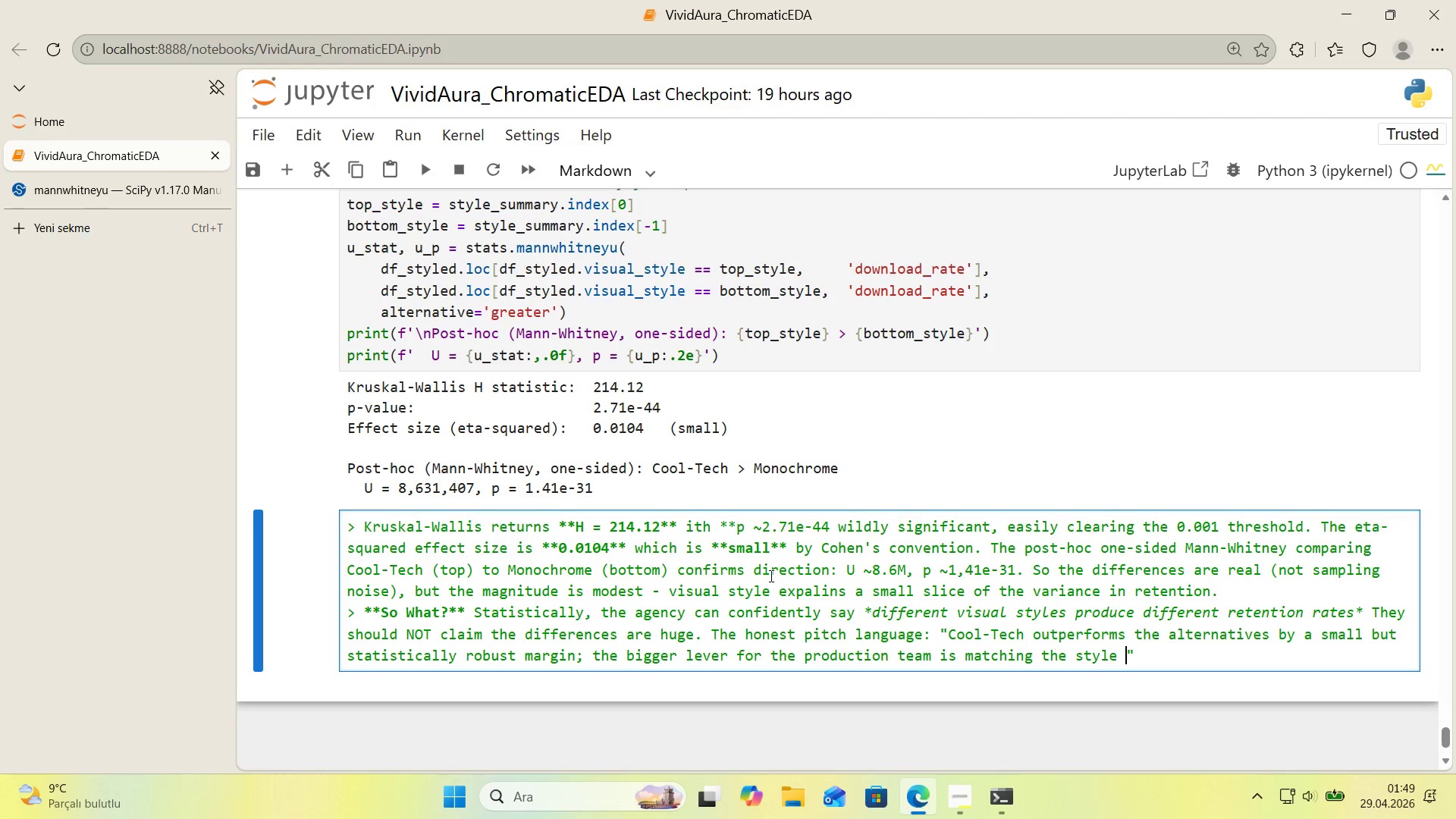 
type(cho'ce w'th froma)
key(Backspace)
key(Backspace)
key(Backspace)
key(Backspace)
type(ormat and reach strategy.)
 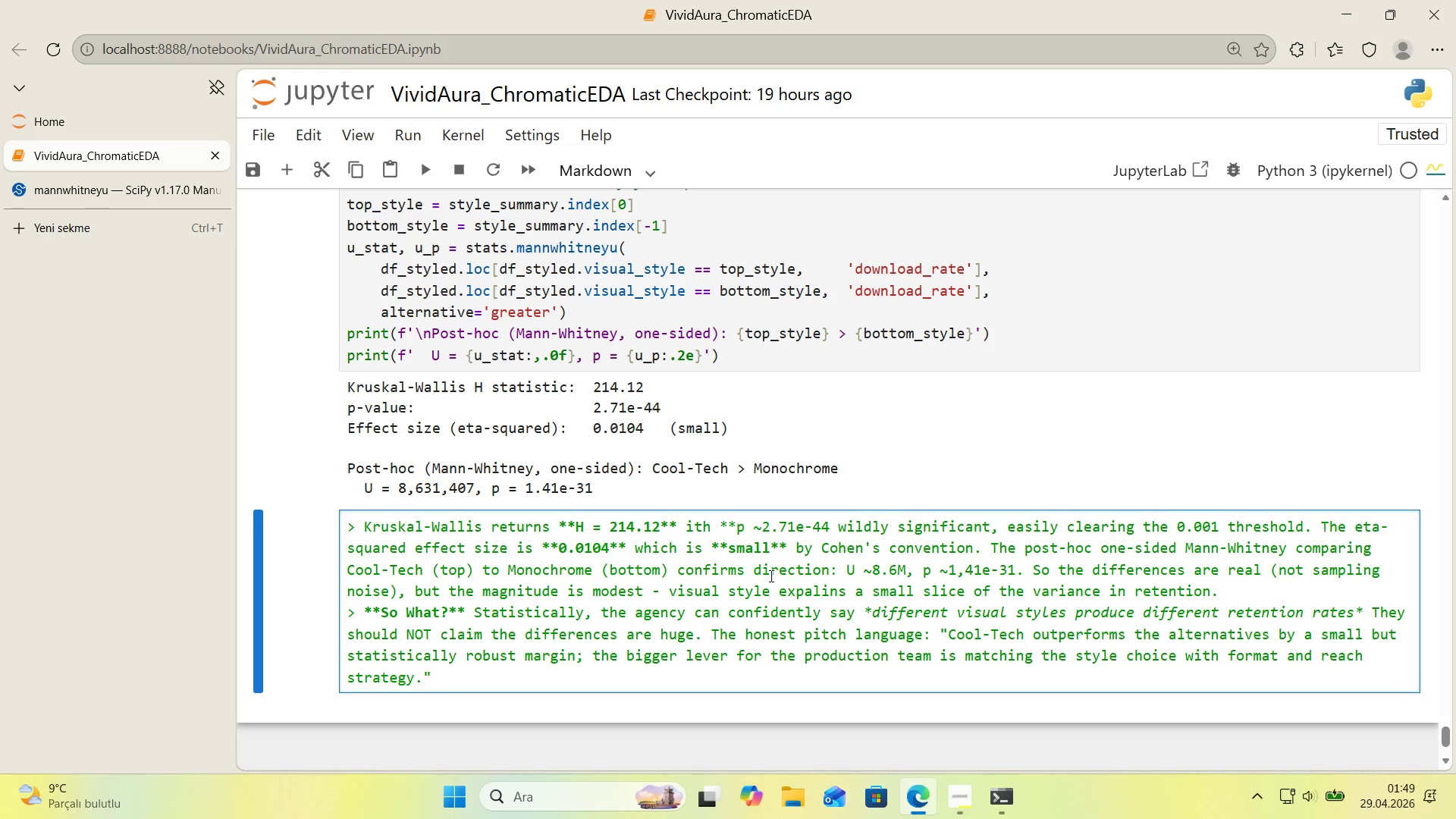 
key(ArrowRight)
 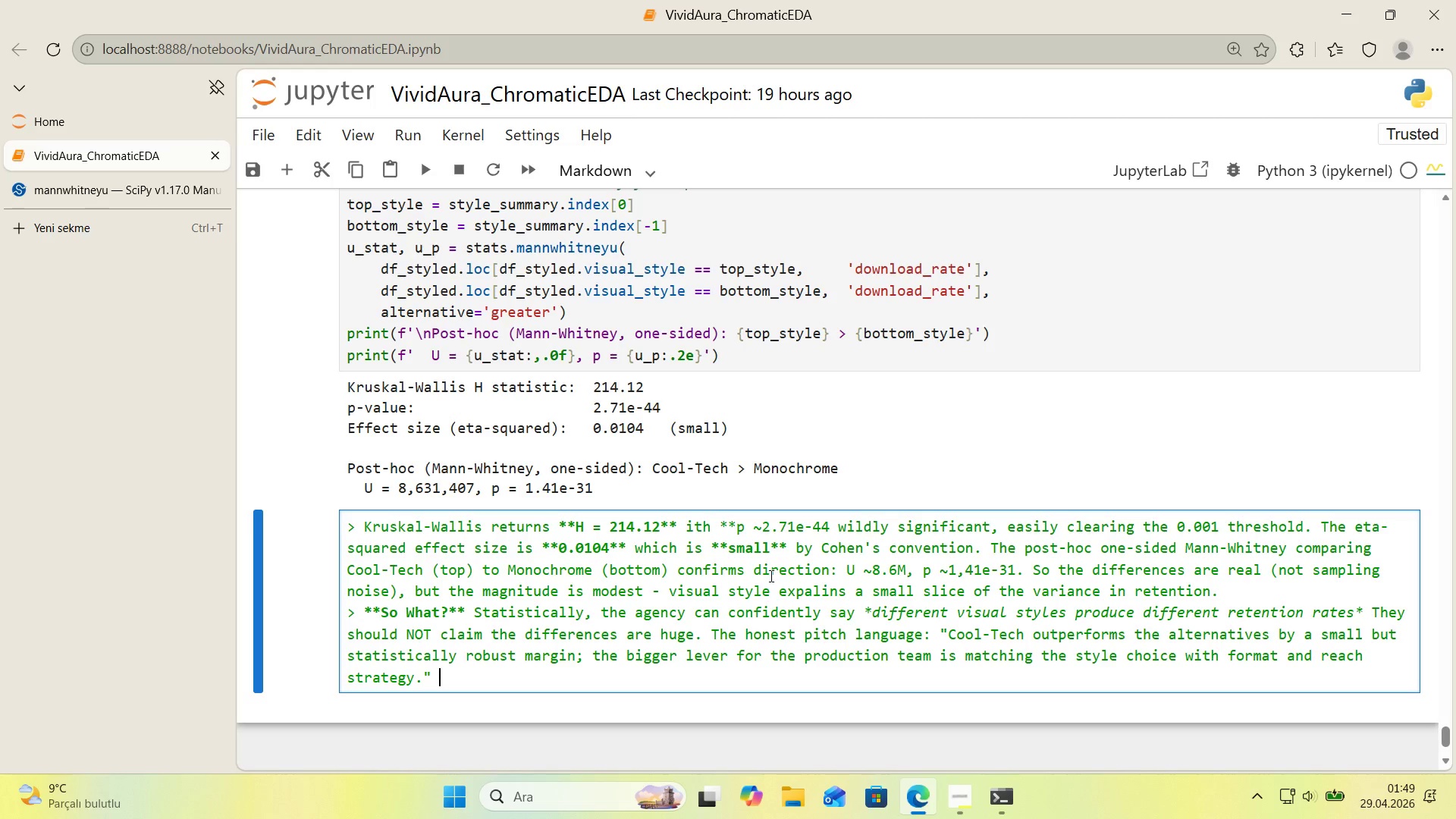 
type( Overcla'm'ng the effect s'ze would)
 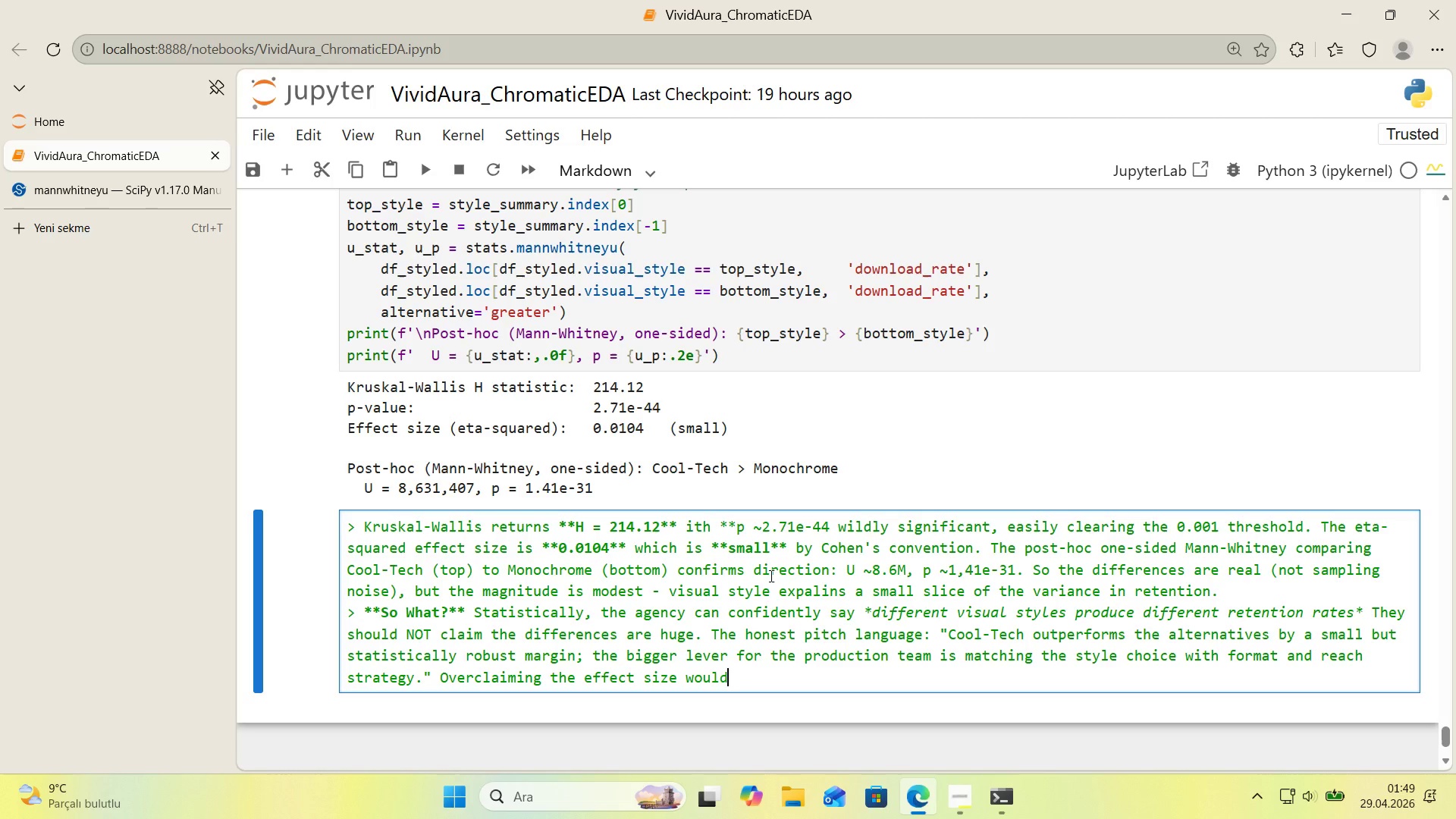 
wait(5.3)
 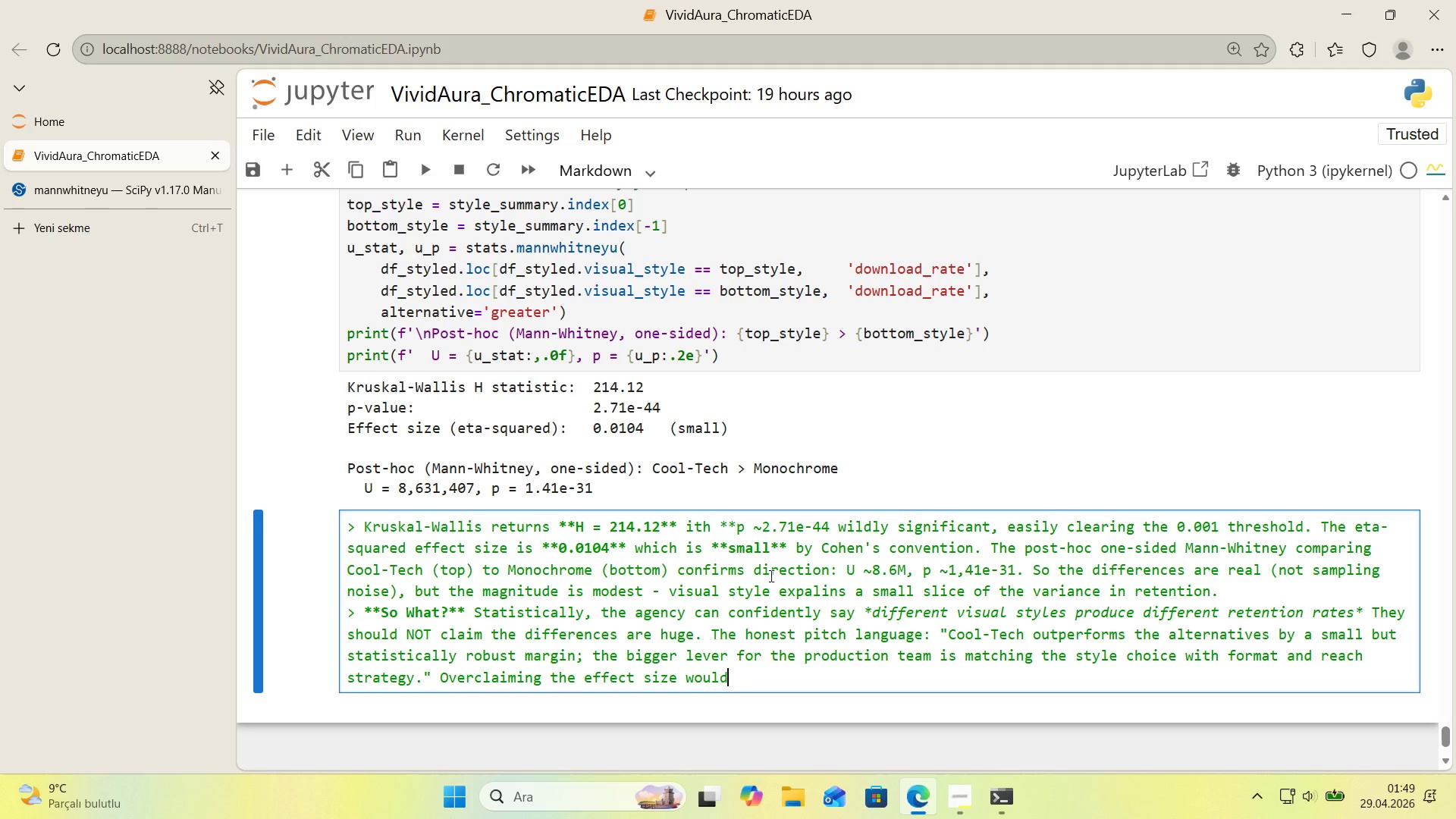 
type( erode trust 'f the cl'ent ts)
key(Backspace)
type(ested 'ndependently and saw narrow gaps.)
 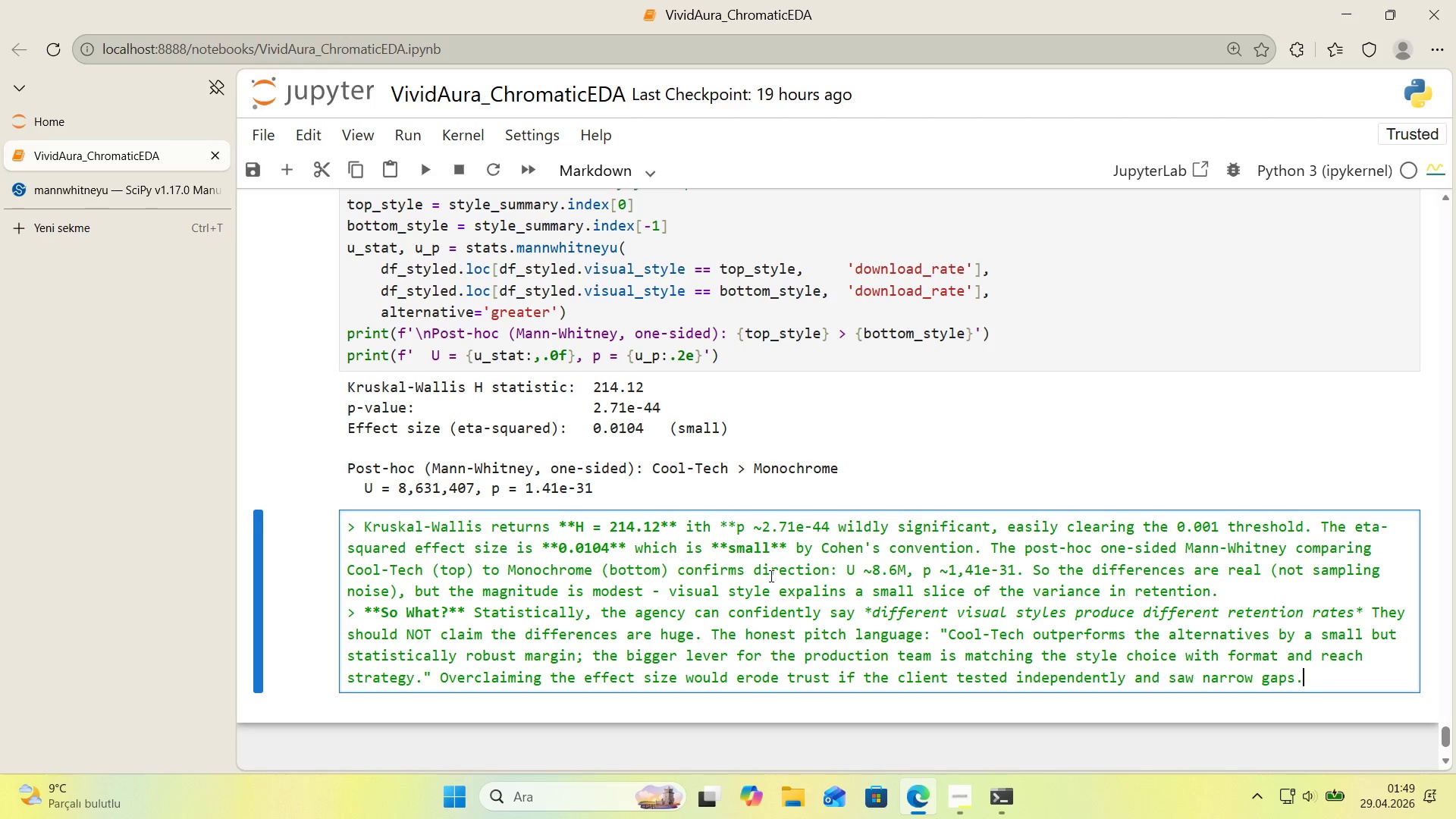 
key(Shift+Enter)
 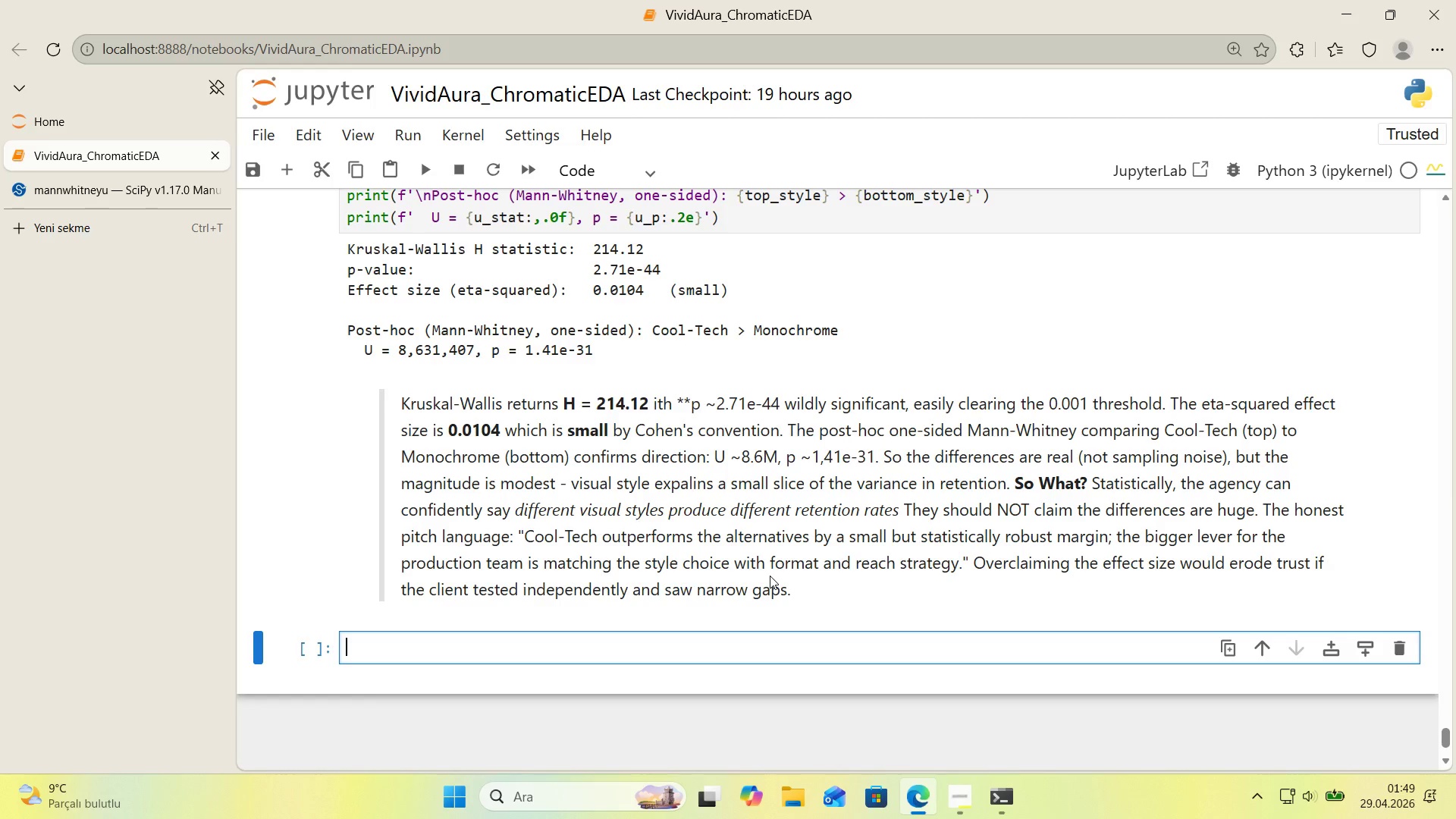 
double_click([811, 466])
 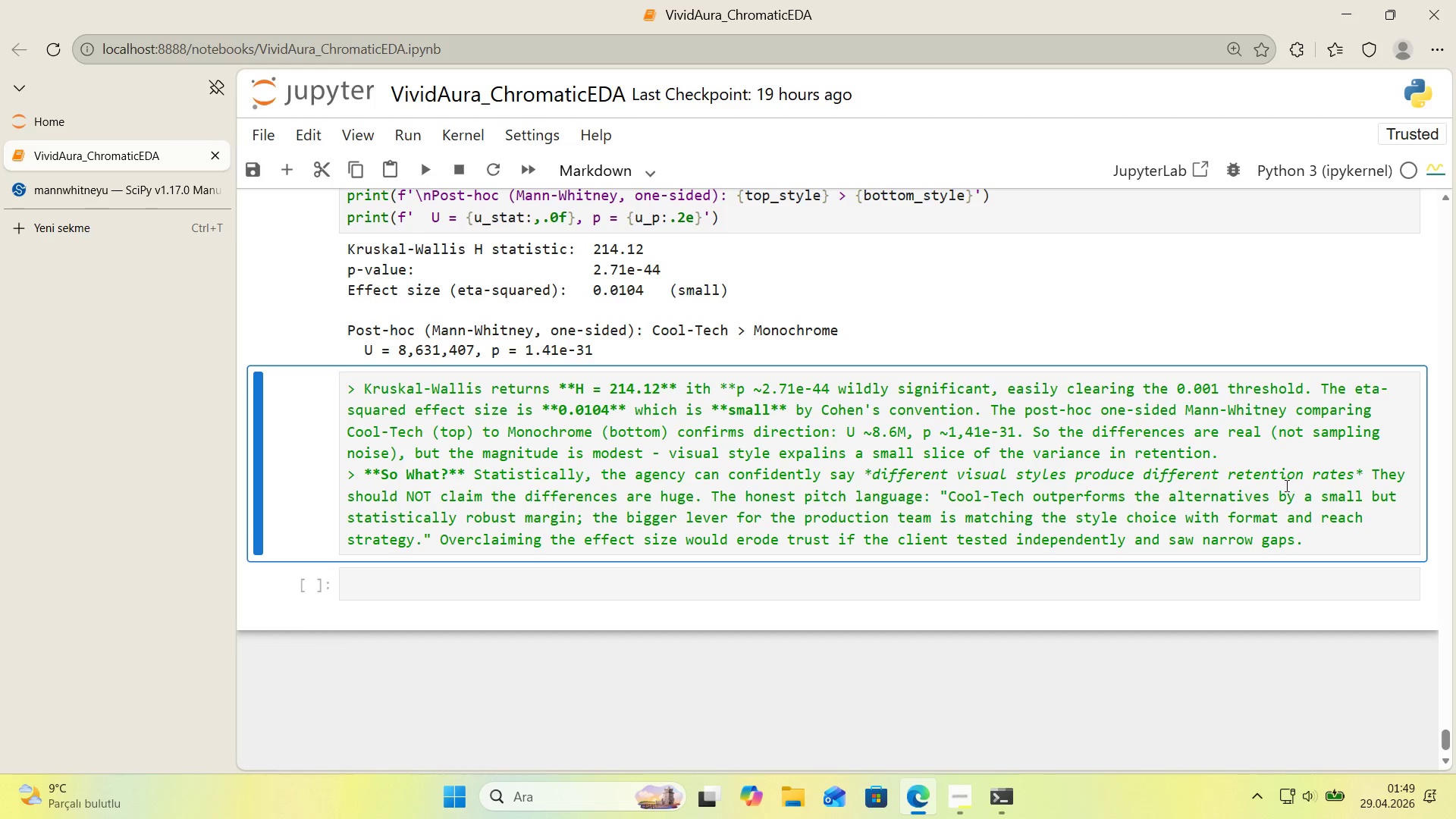 
left_click([1241, 460])
 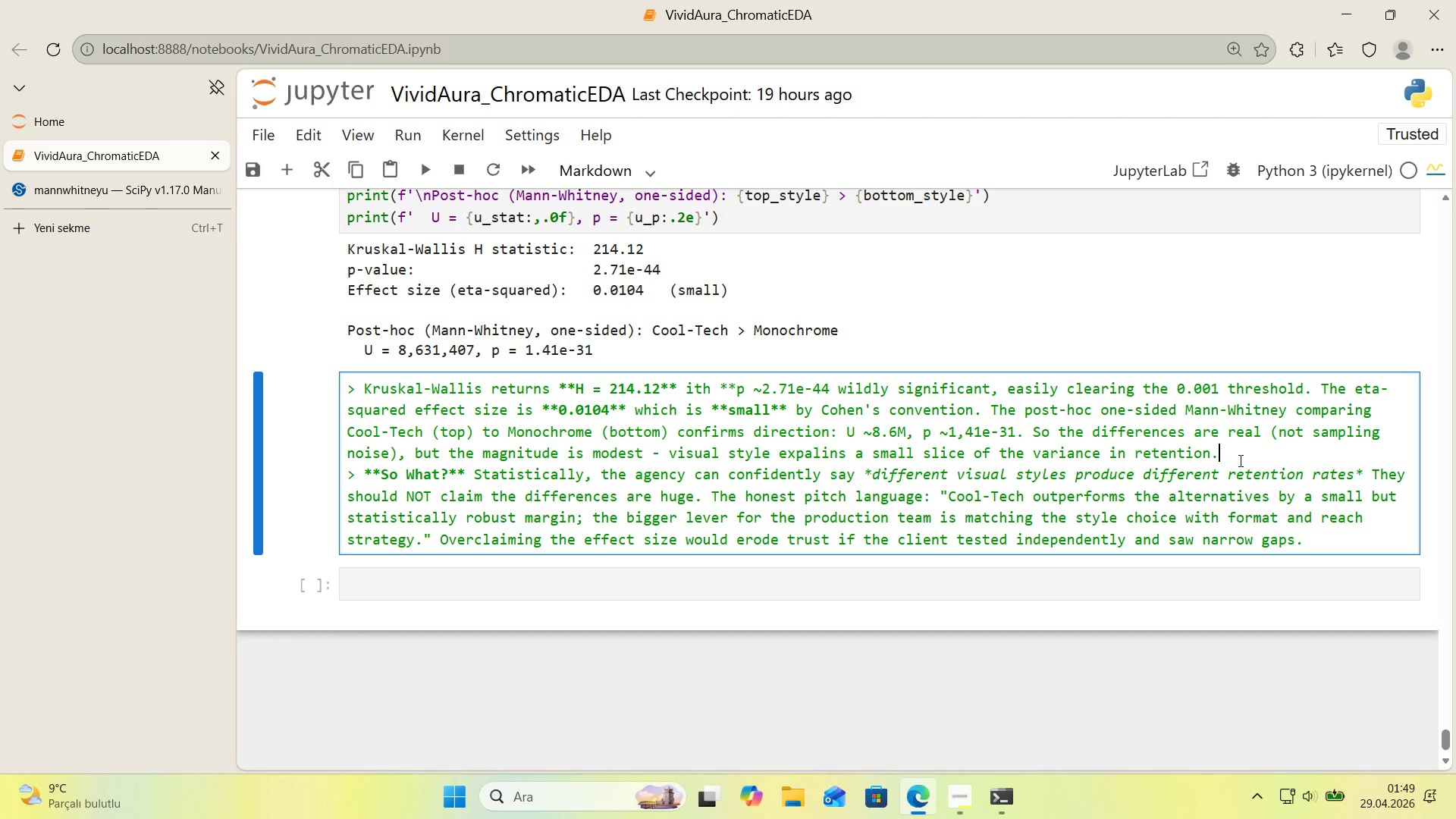 
key(Enter)
 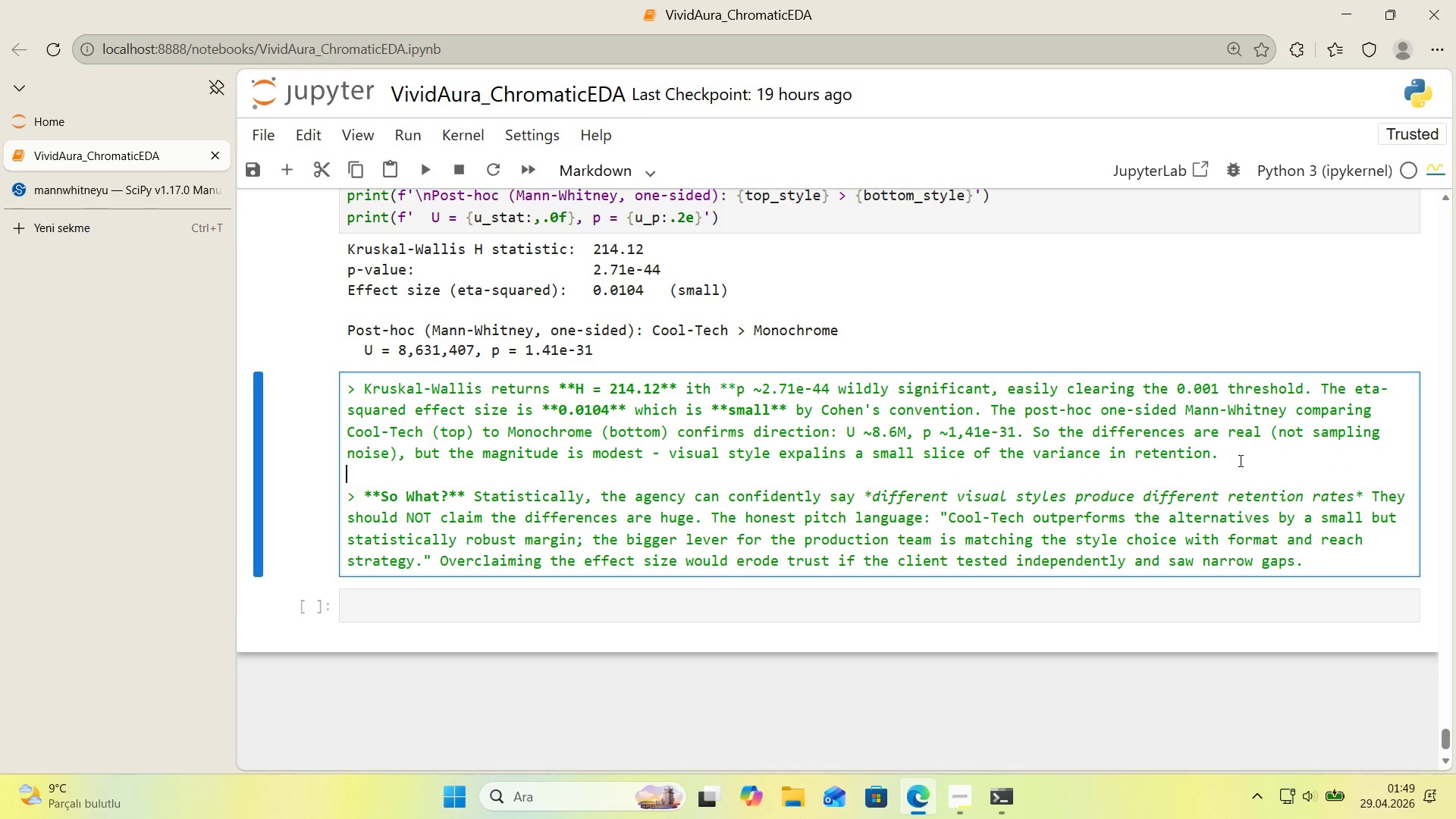 
key(Backspace)
 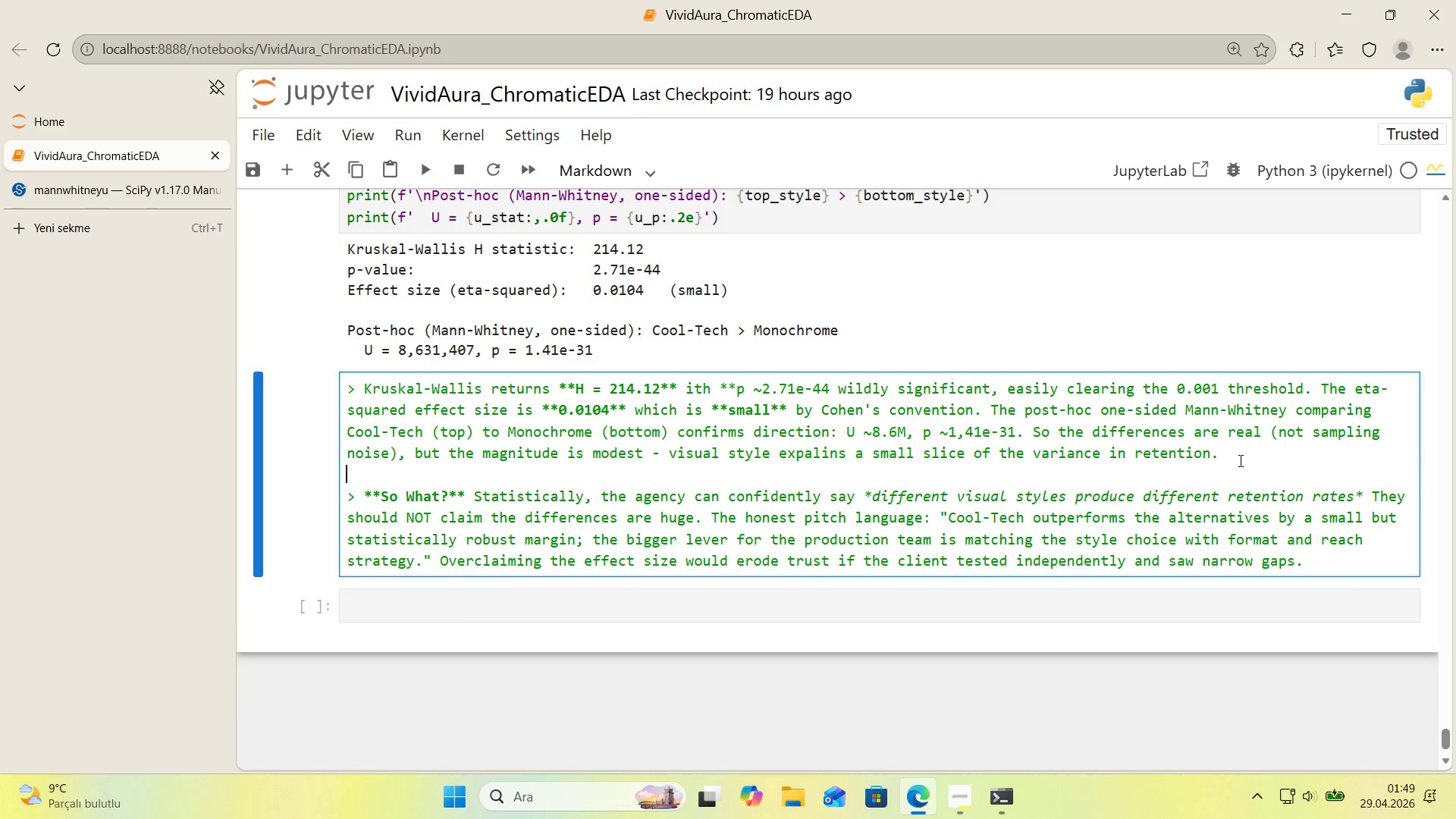 
key(Shift+Enter)
 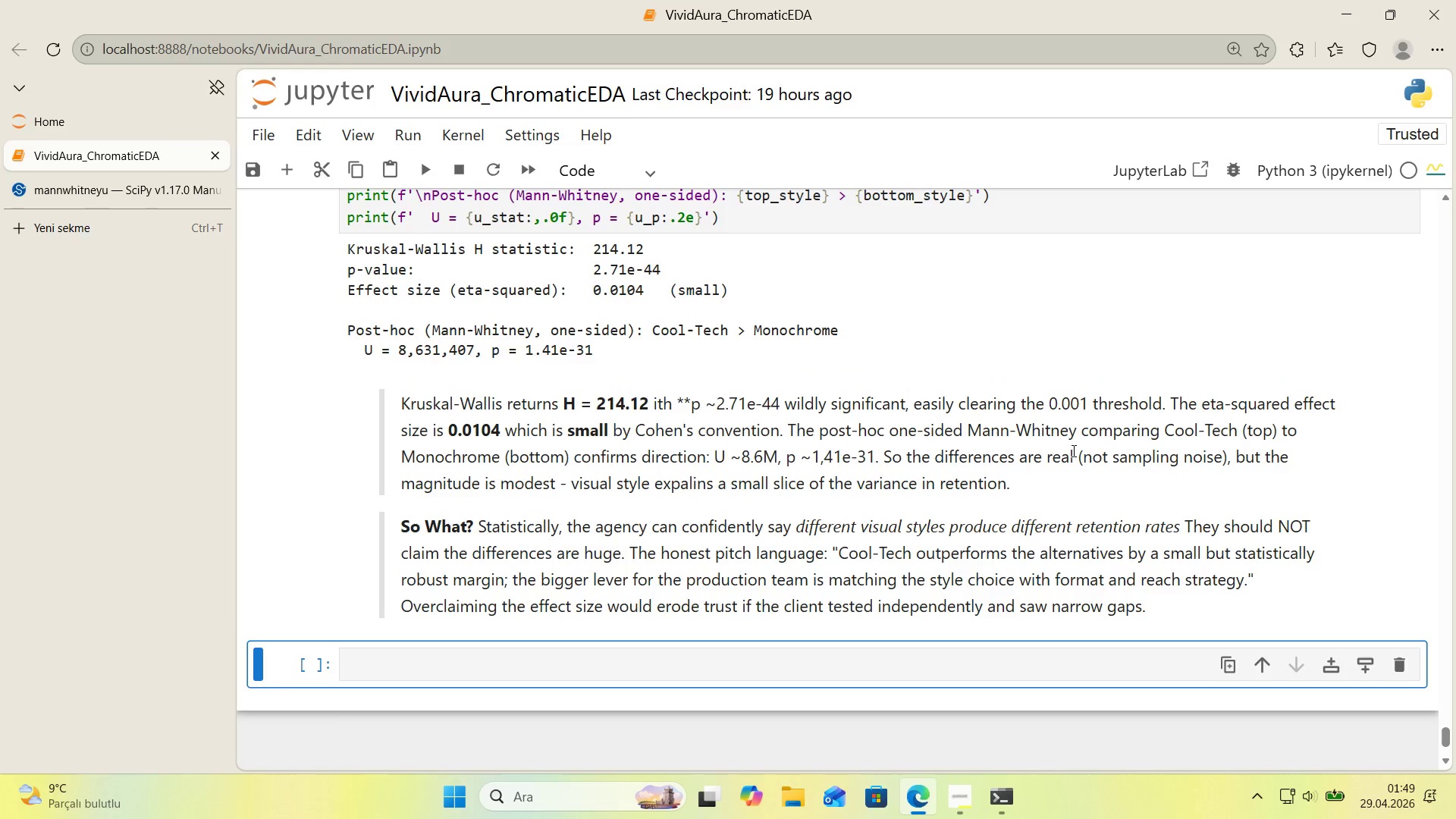 
scroll: coordinate [840, 522], scroll_direction: down, amount: 1.0
 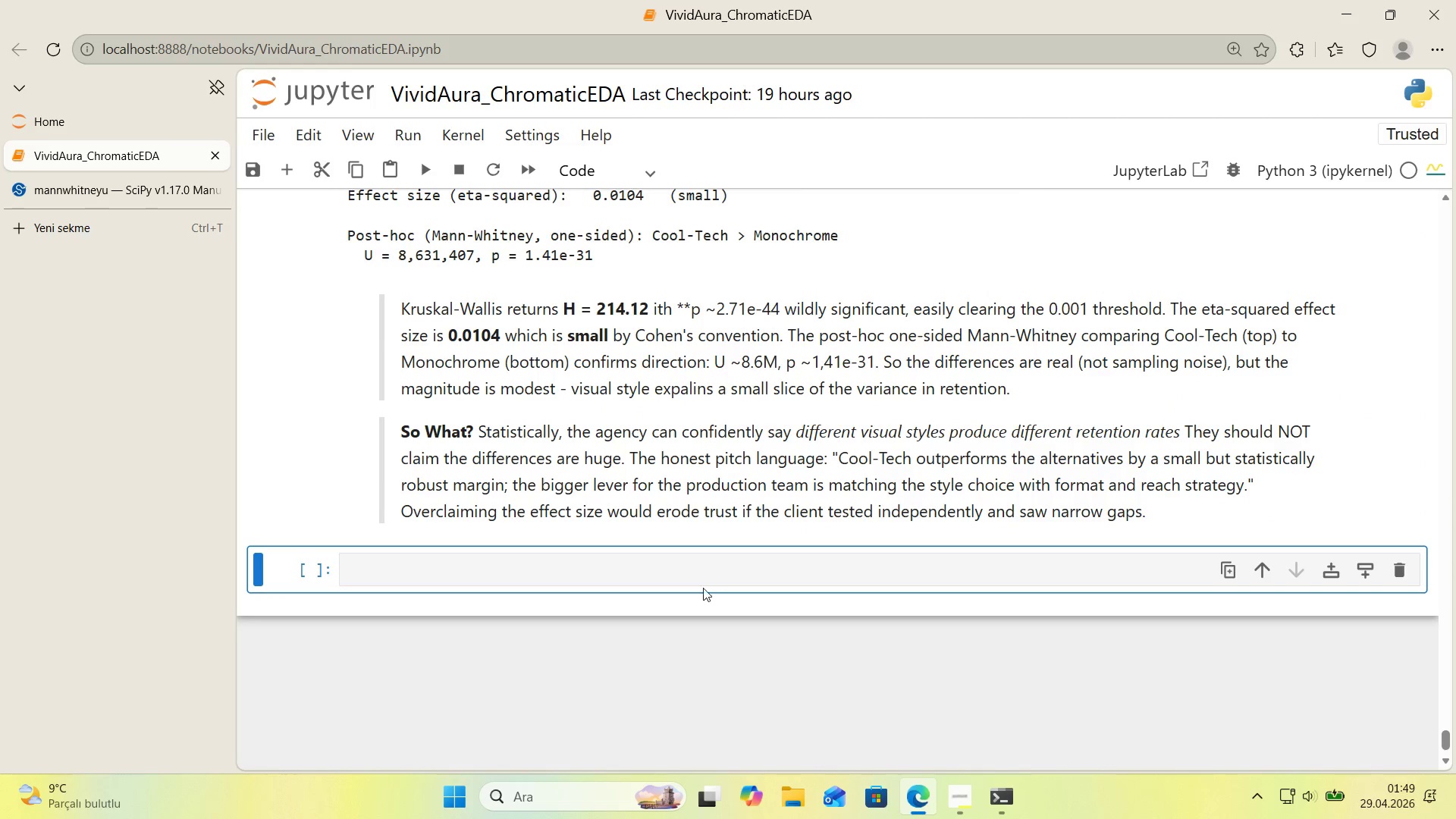 
left_click([702, 576])
 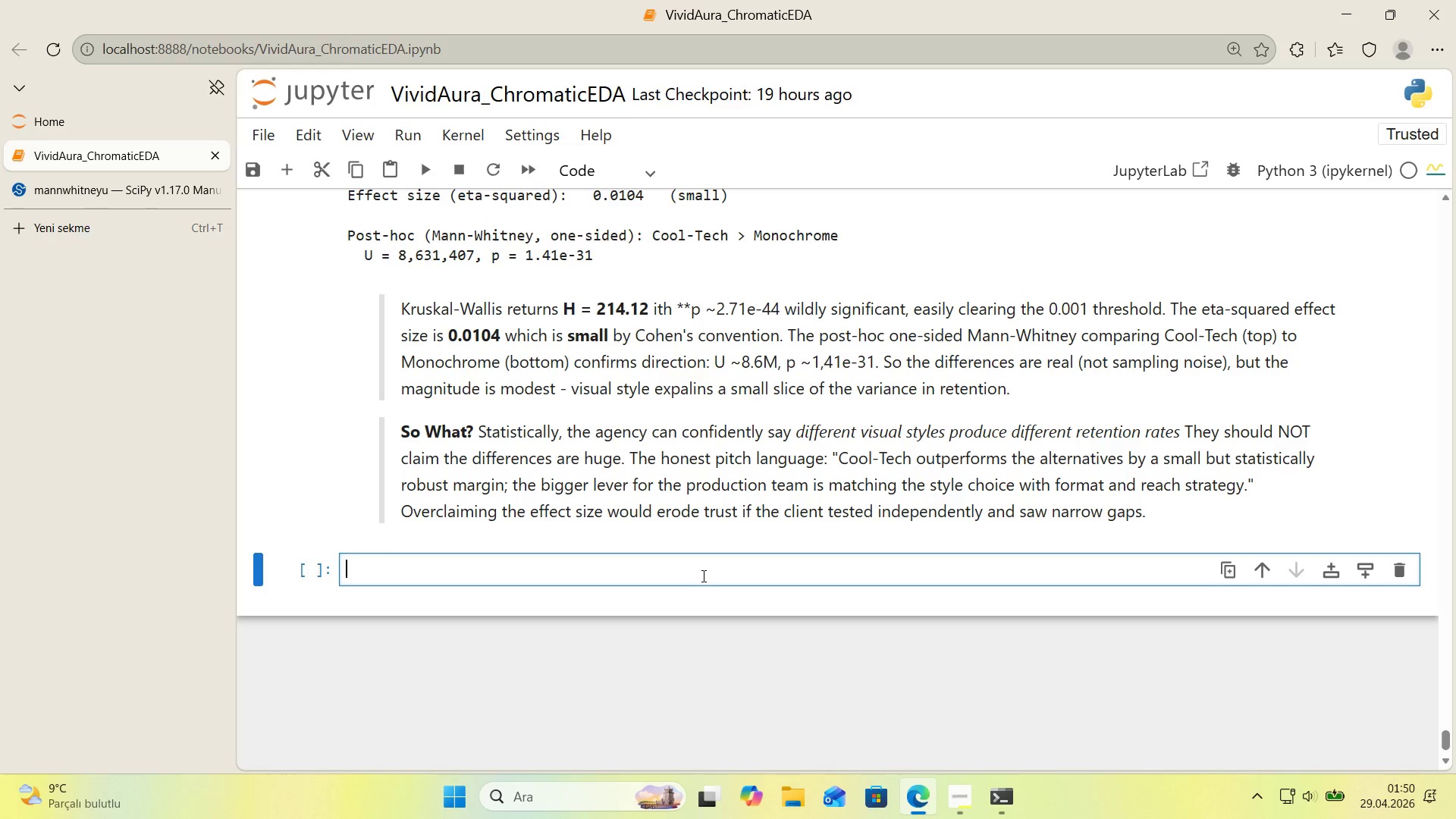 
wait(25.41)
 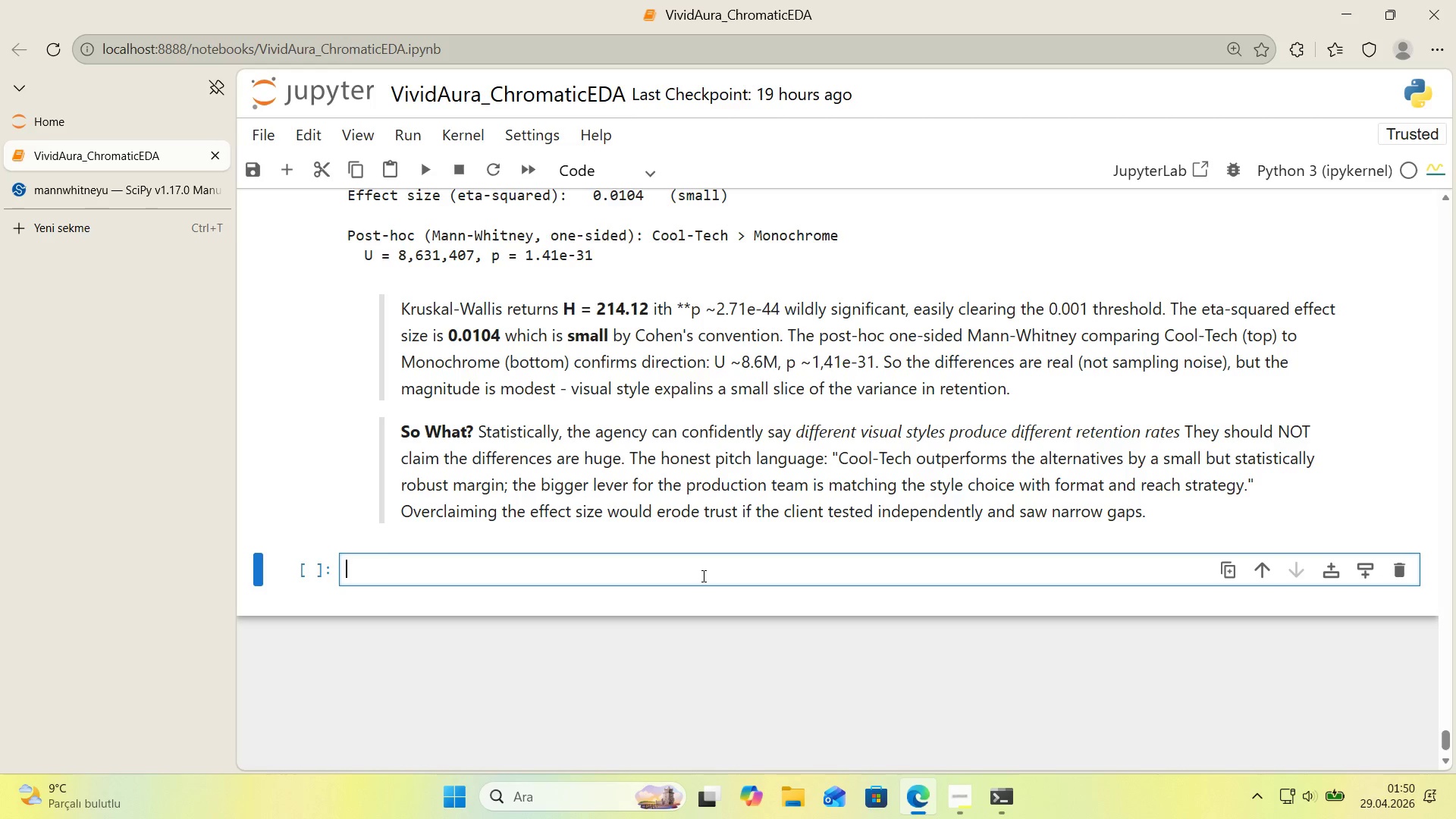 
left_click([695, 575])
 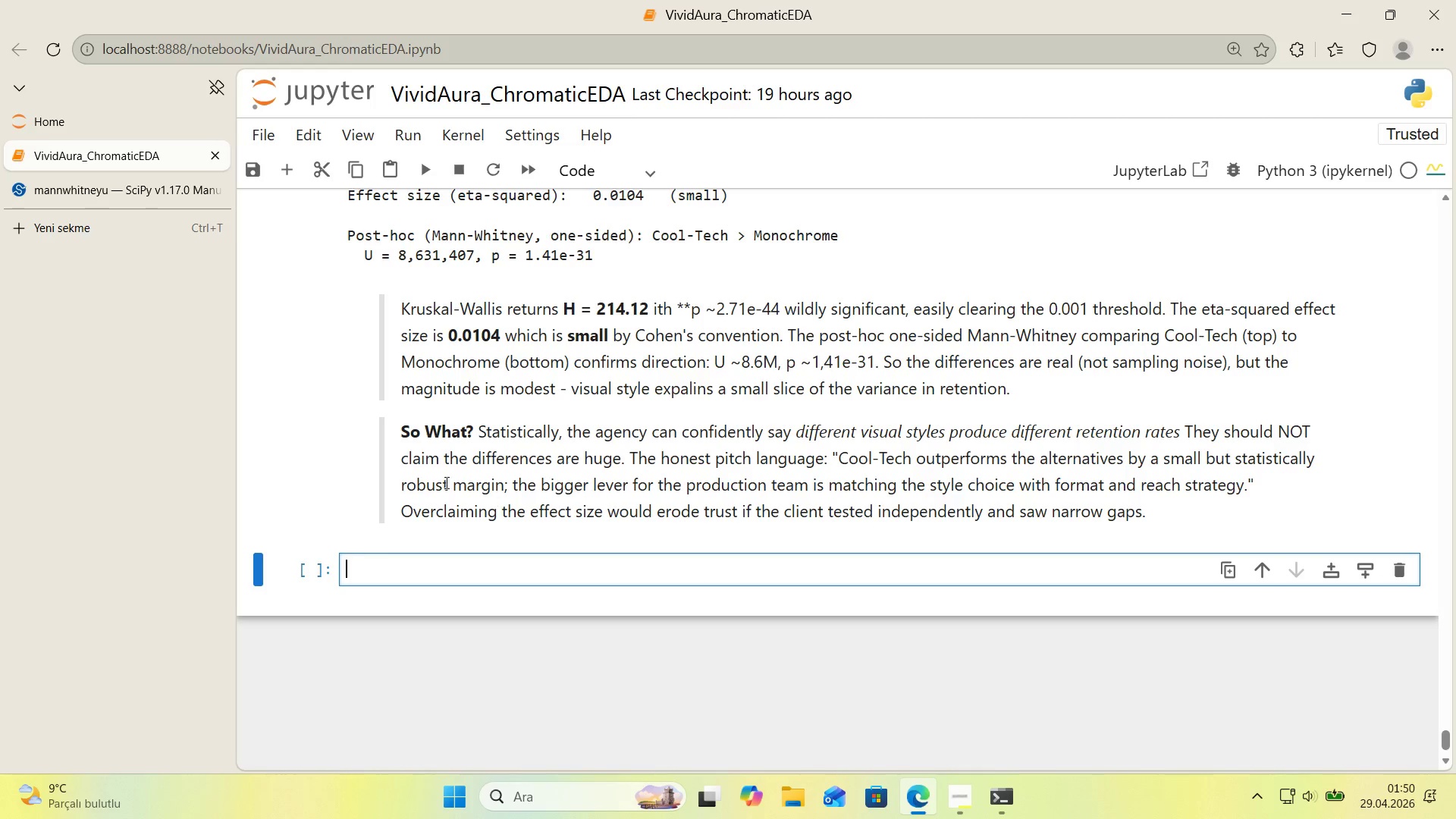 
scroll: coordinate [444, 482], scroll_direction: down, amount: 1.0
 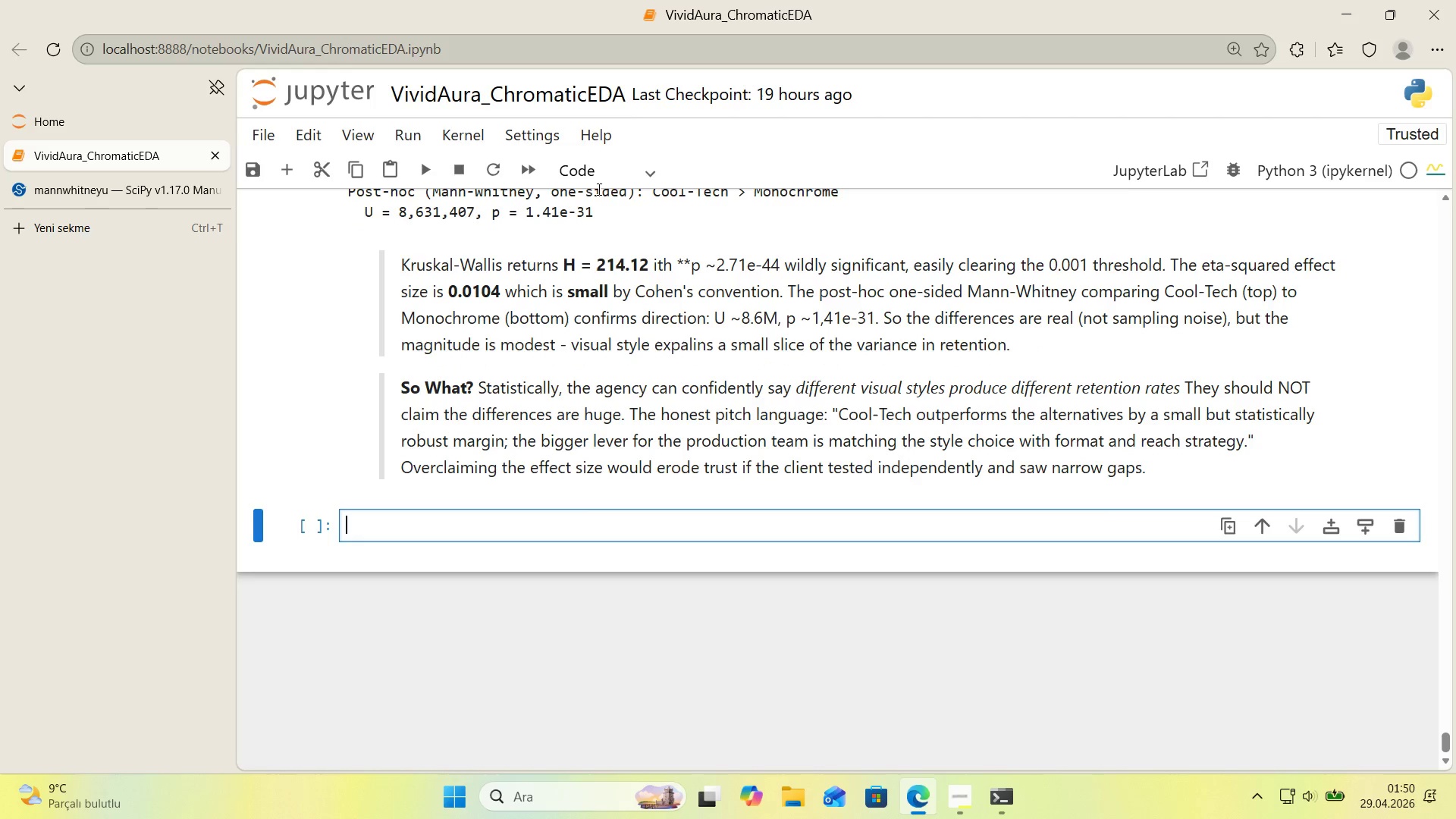 
left_click([605, 180])
 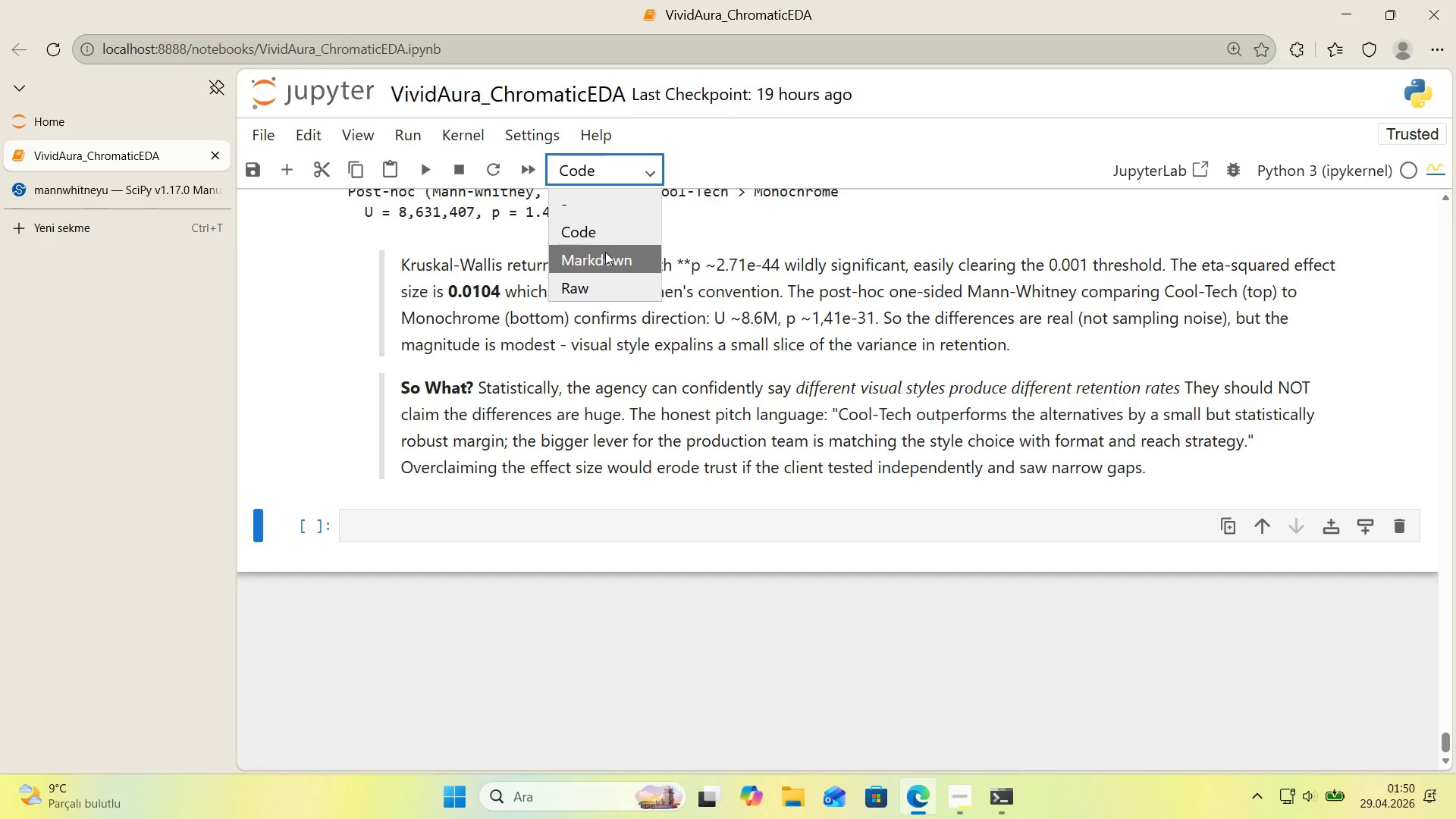 
left_click([605, 252])
 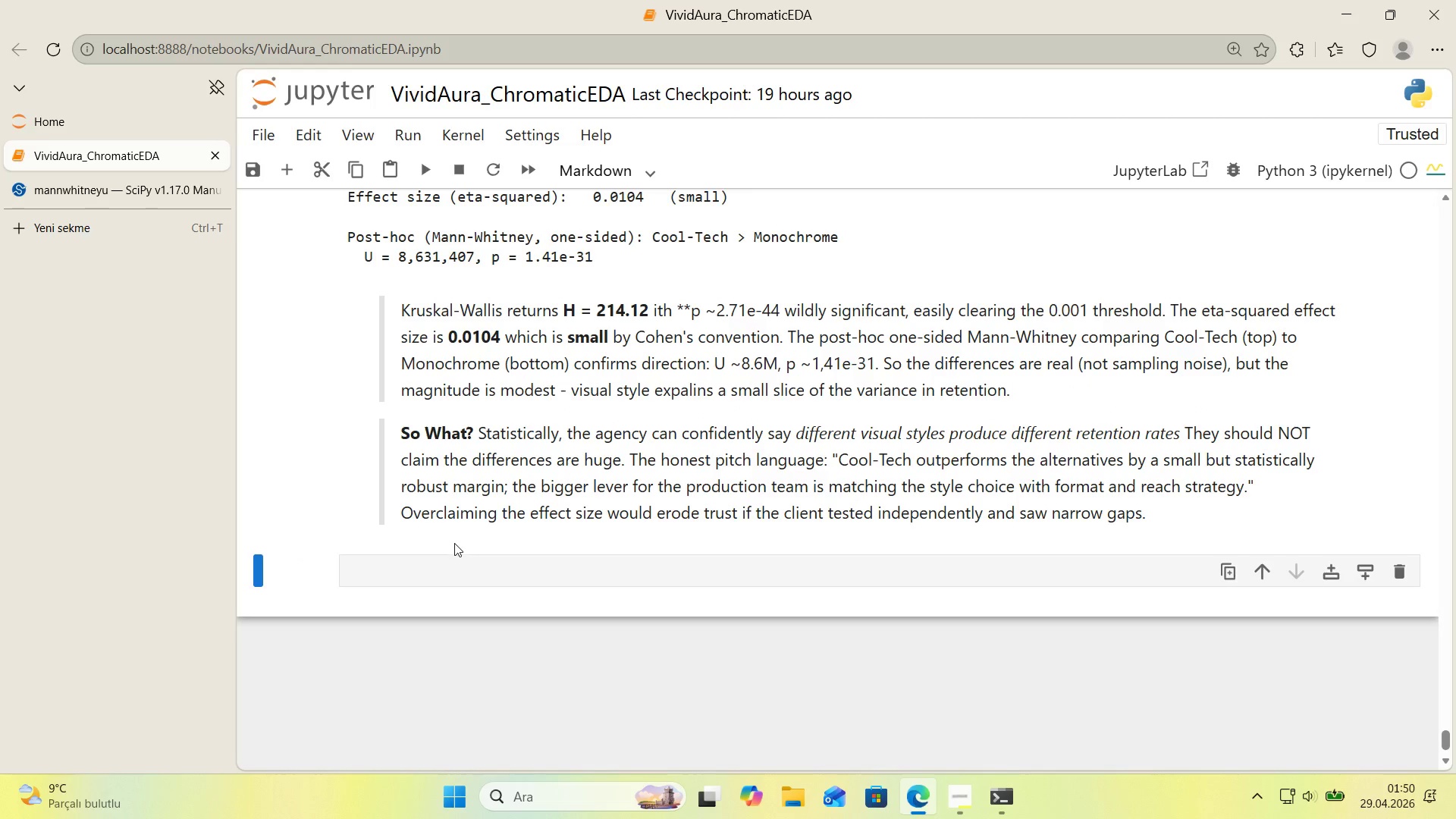 
left_click([431, 575])
 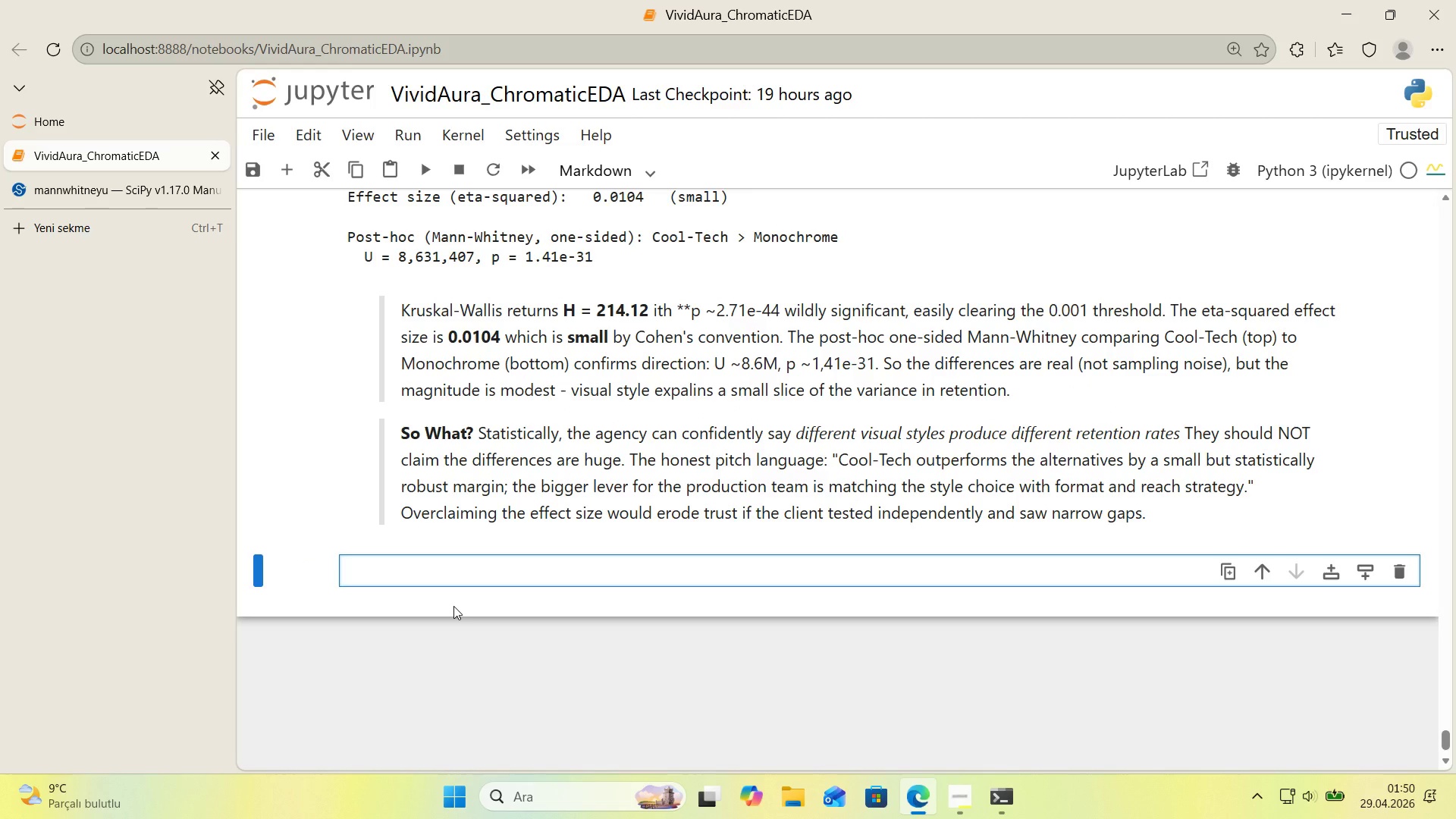 
key(Alt+Control+3)
 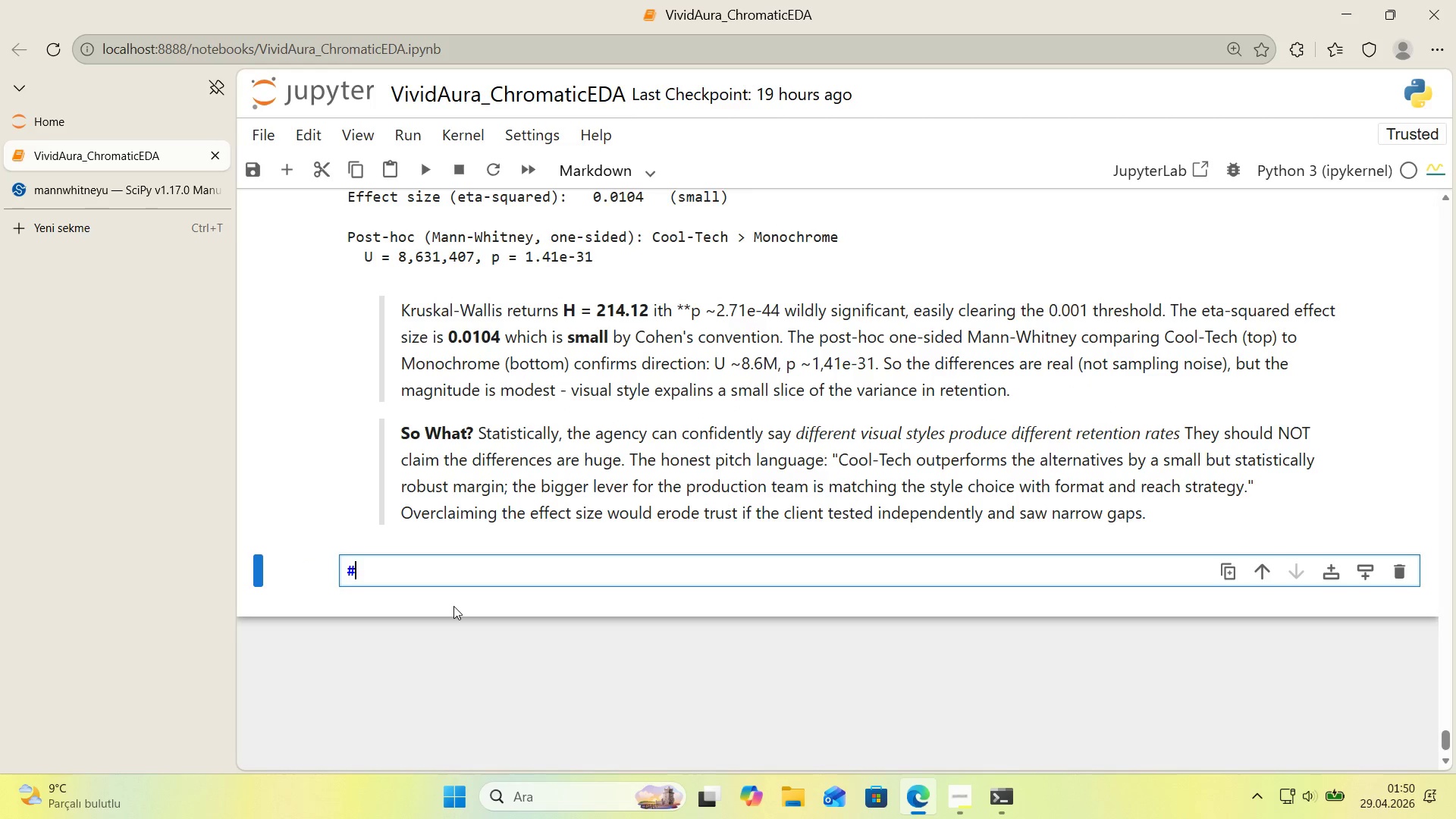 
key(Alt+Control+3)
 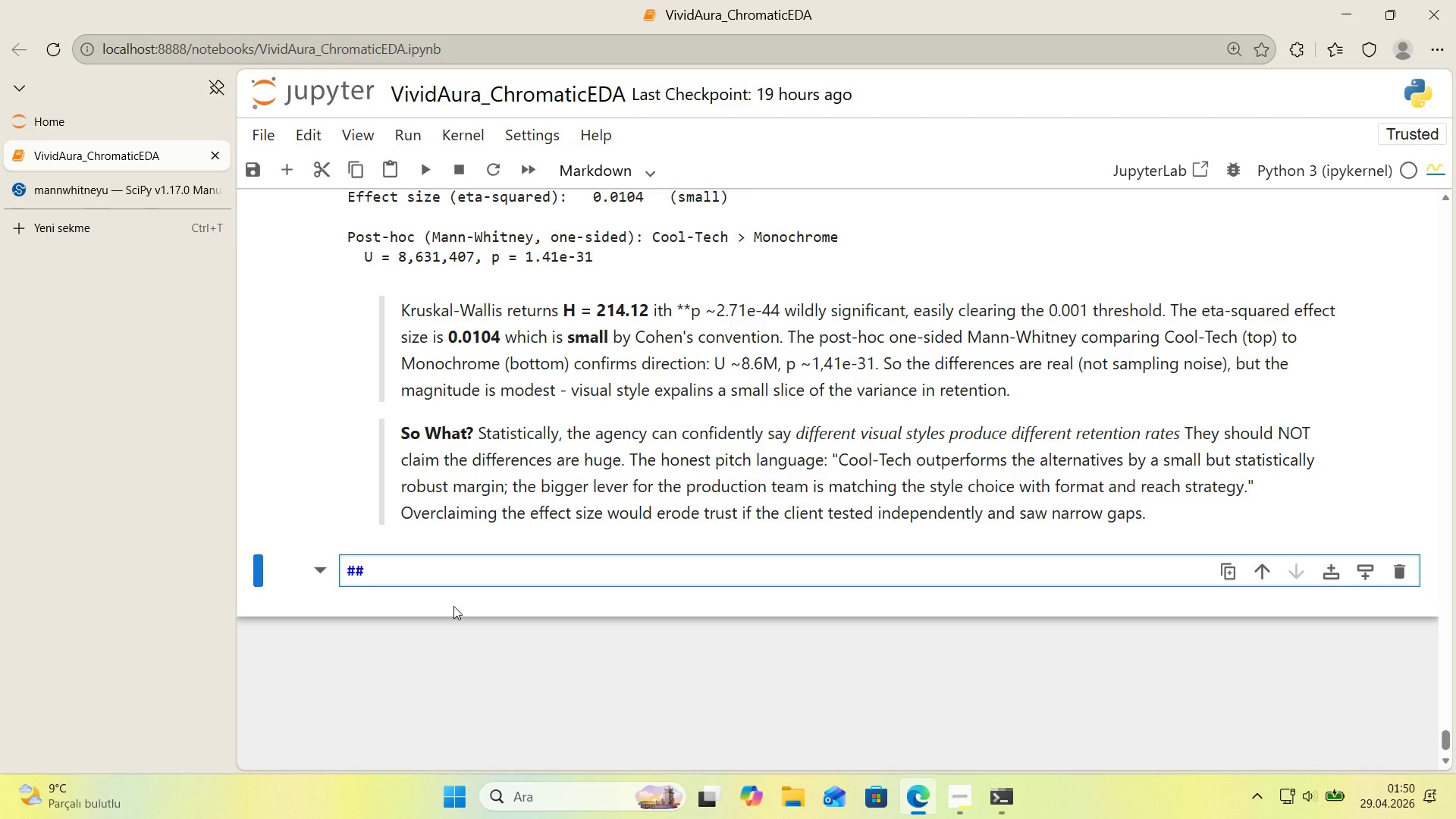 
type( 8. Aud'ence Sent'ment Proxy - Descr'pt'on Valence)
 